 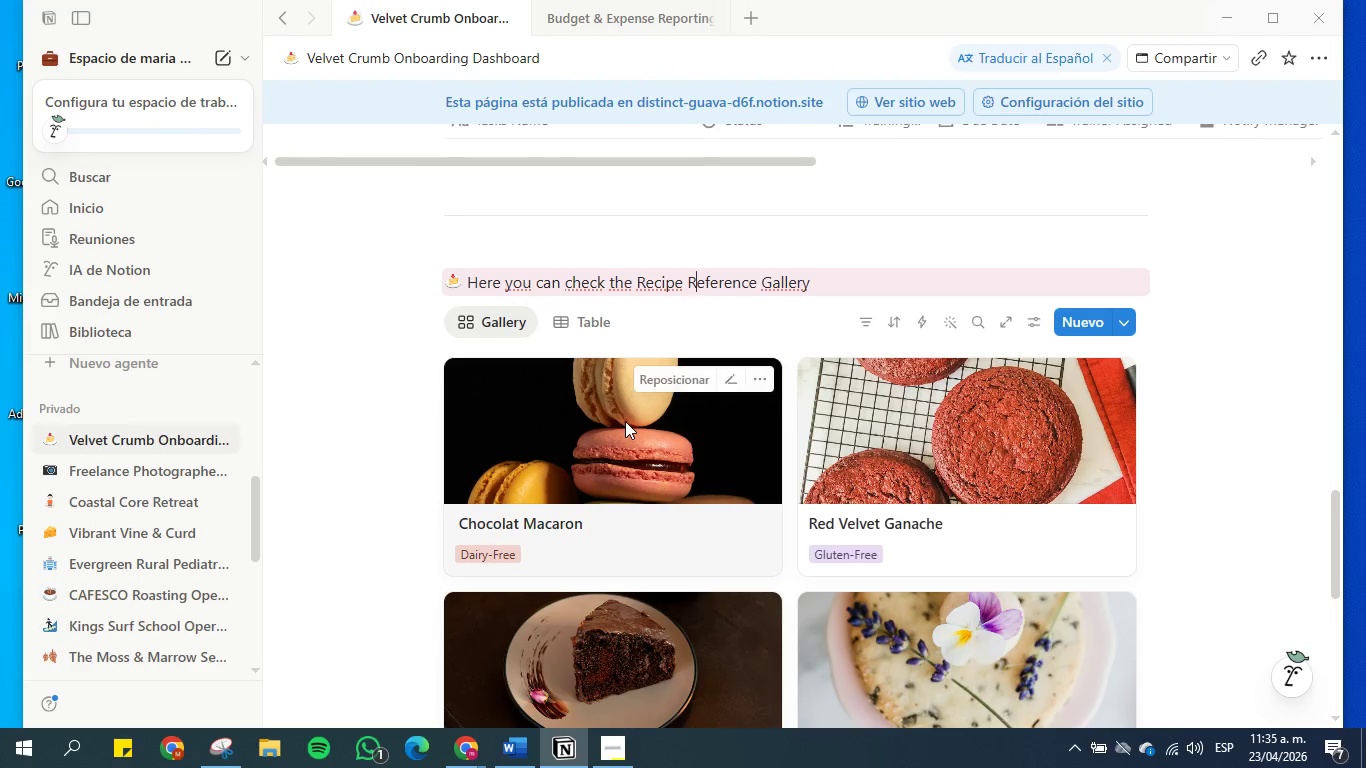 
scroll: coordinate [668, 390], scroll_direction: down, amount: 3.0
 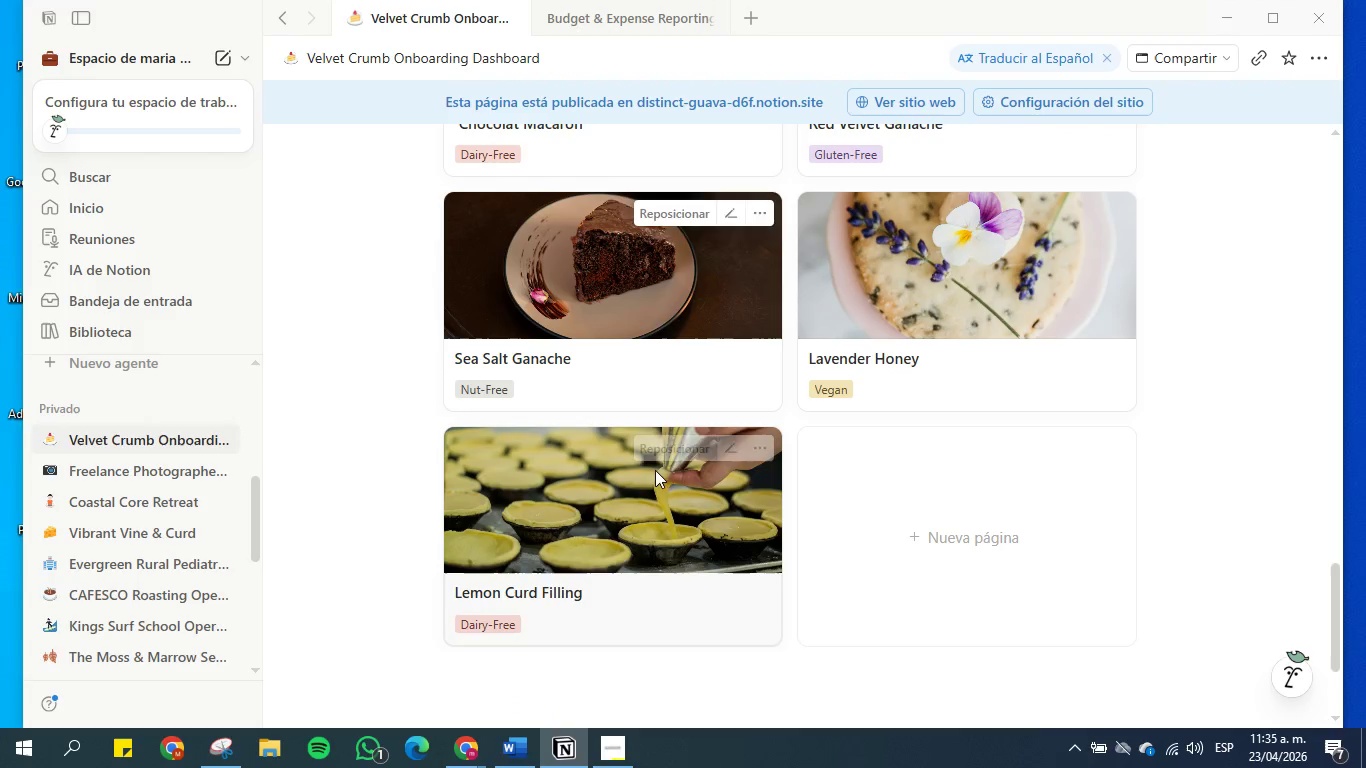 
scroll: coordinate [478, 547], scroll_direction: up, amount: 8.0
 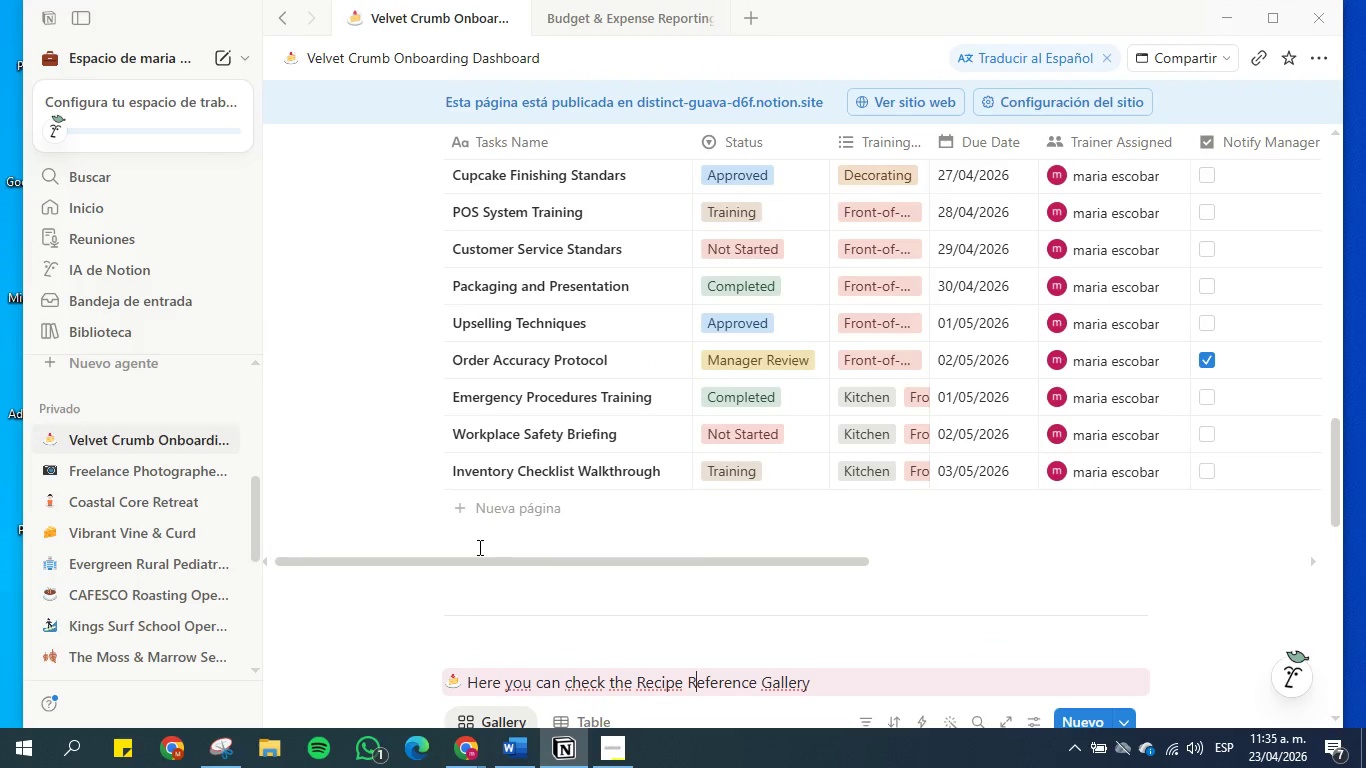 
scroll: coordinate [478, 547], scroll_direction: down, amount: 2.0
 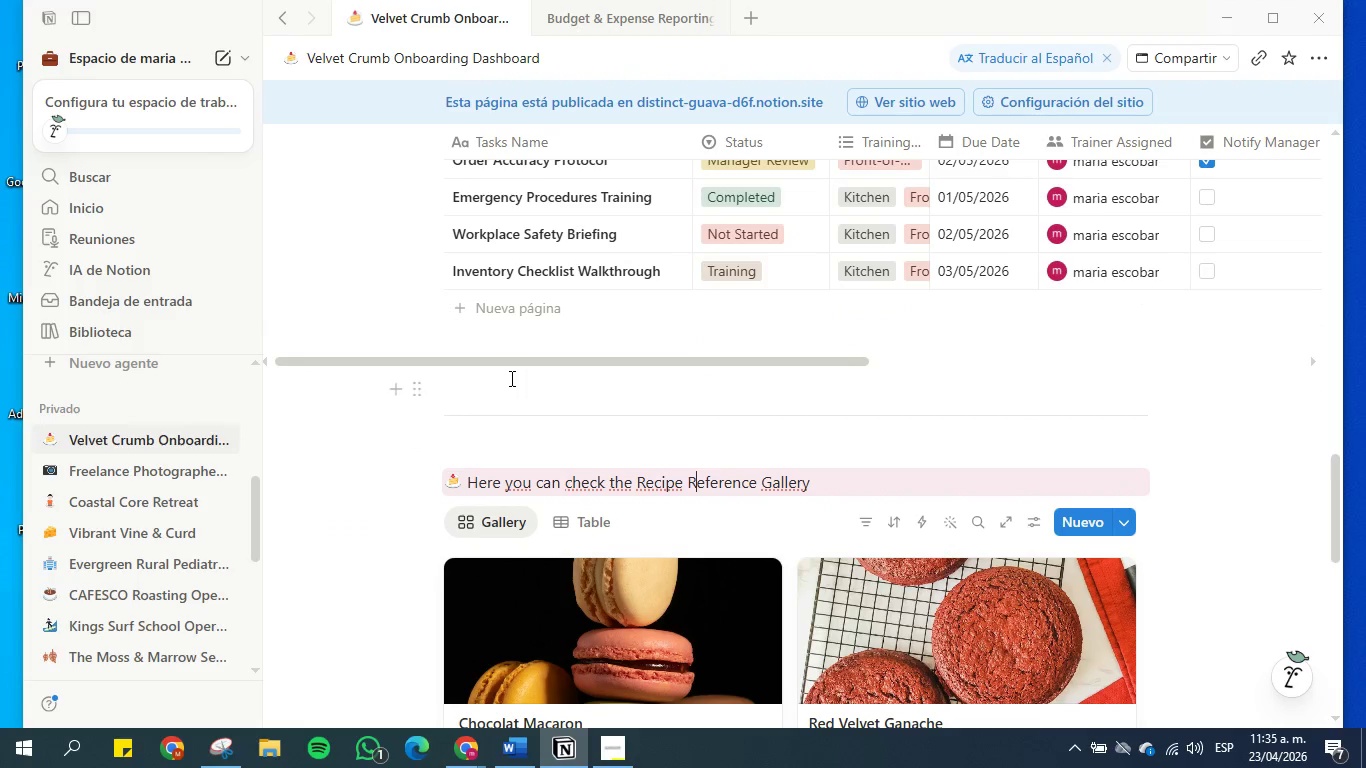 
scroll: coordinate [384, 486], scroll_direction: up, amount: 8.0
 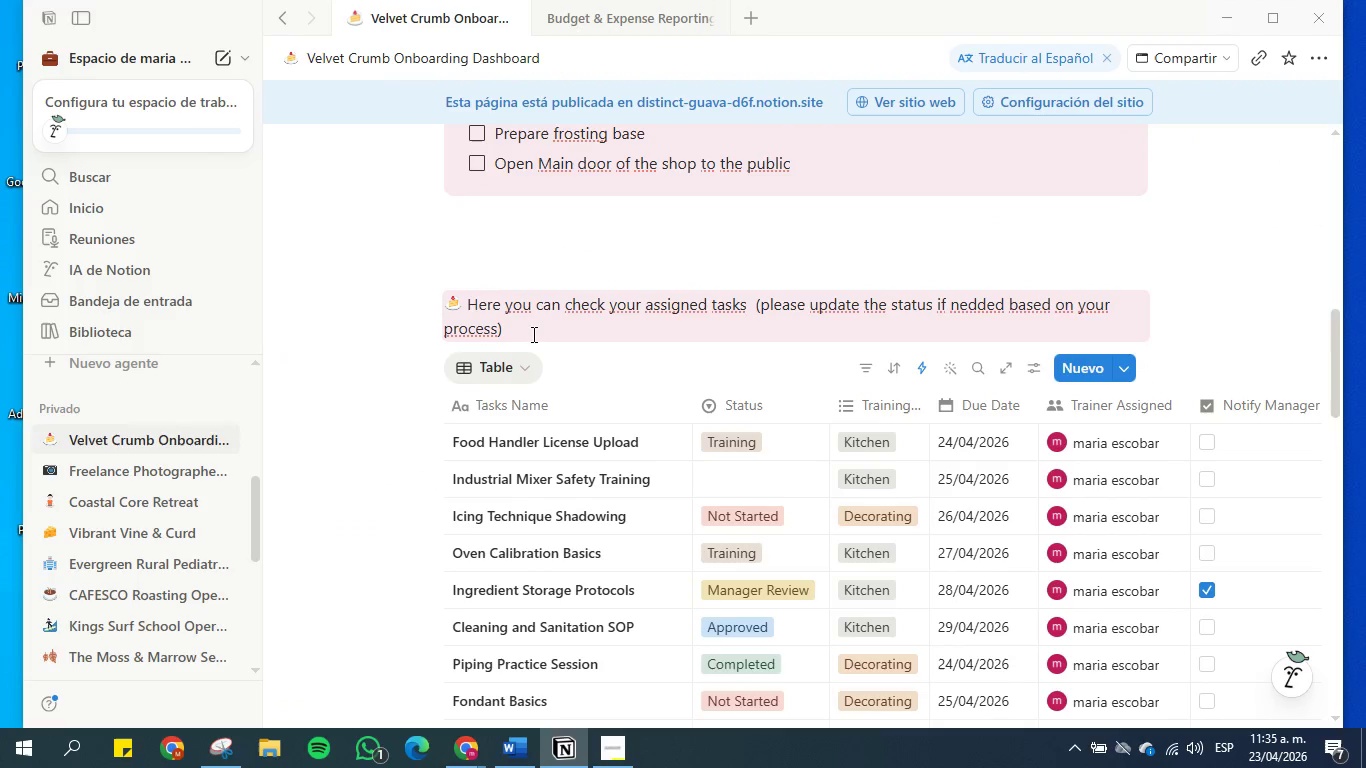 
left_click([534, 330])
 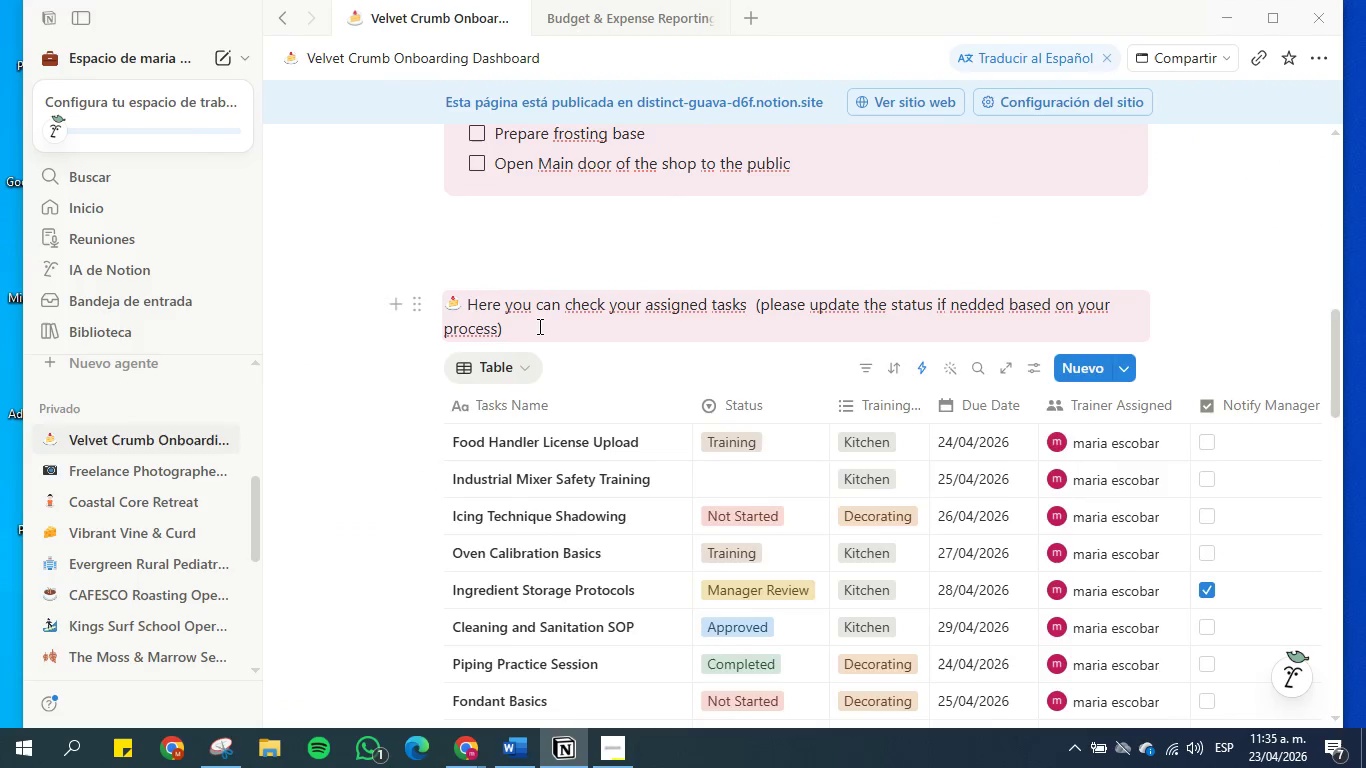 
key(Enter)
 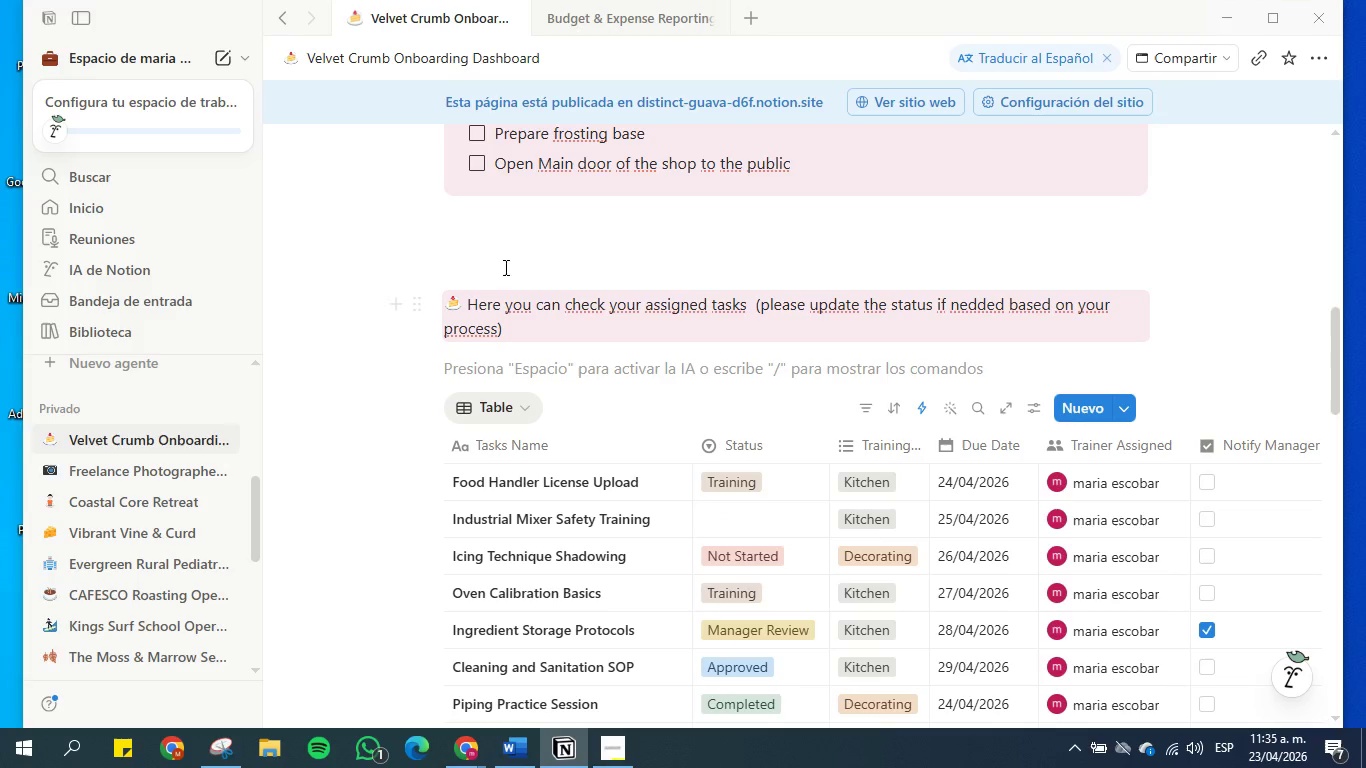 
left_click([471, 250])
 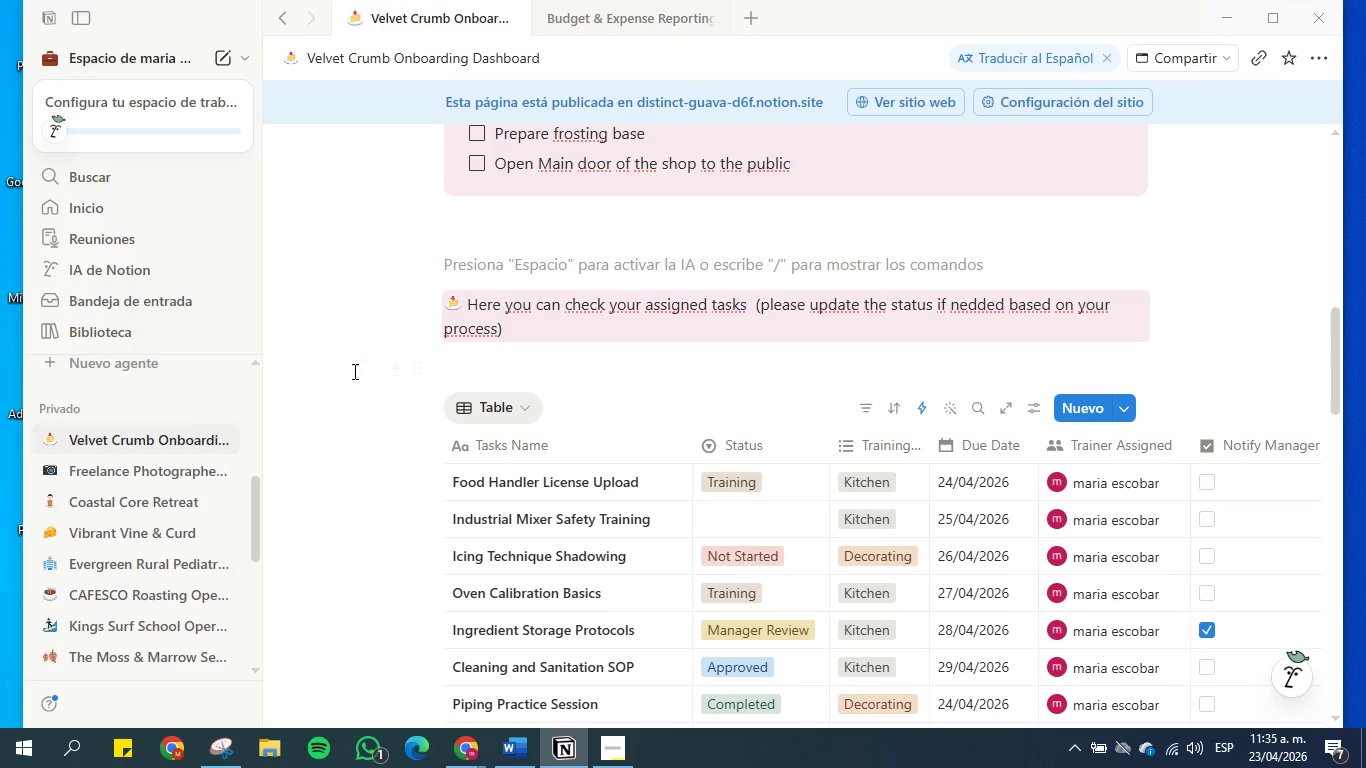 
left_click([353, 372])
 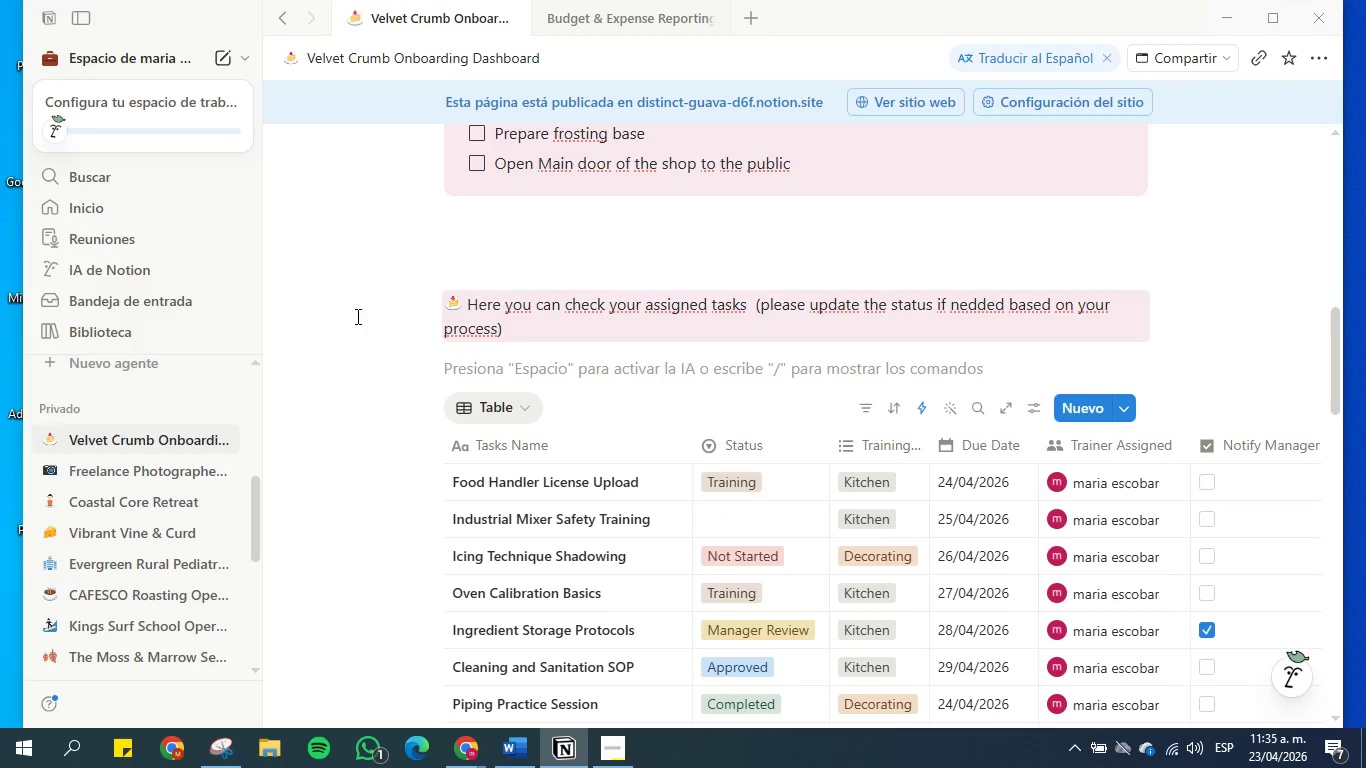 
left_click([353, 308])
 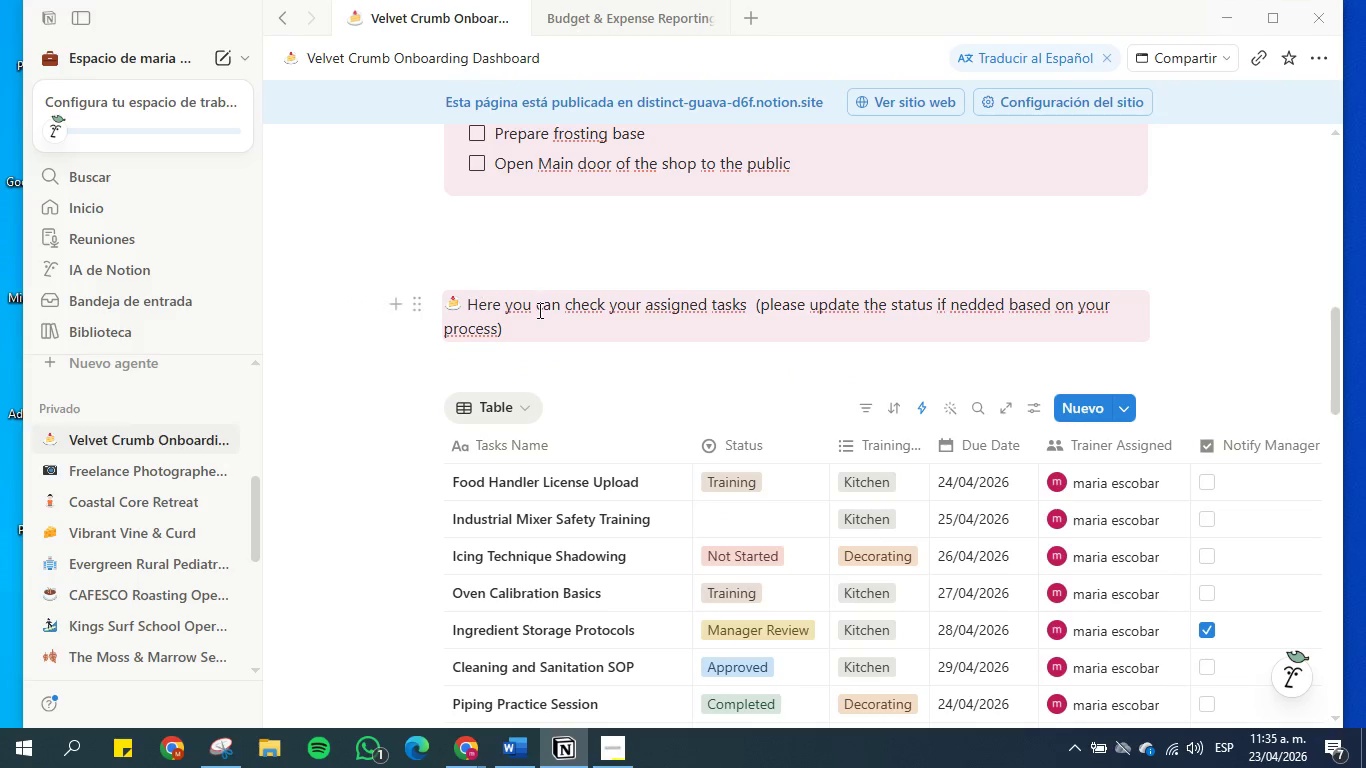 
scroll: coordinate [529, 277], scroll_direction: up, amount: 4.0
 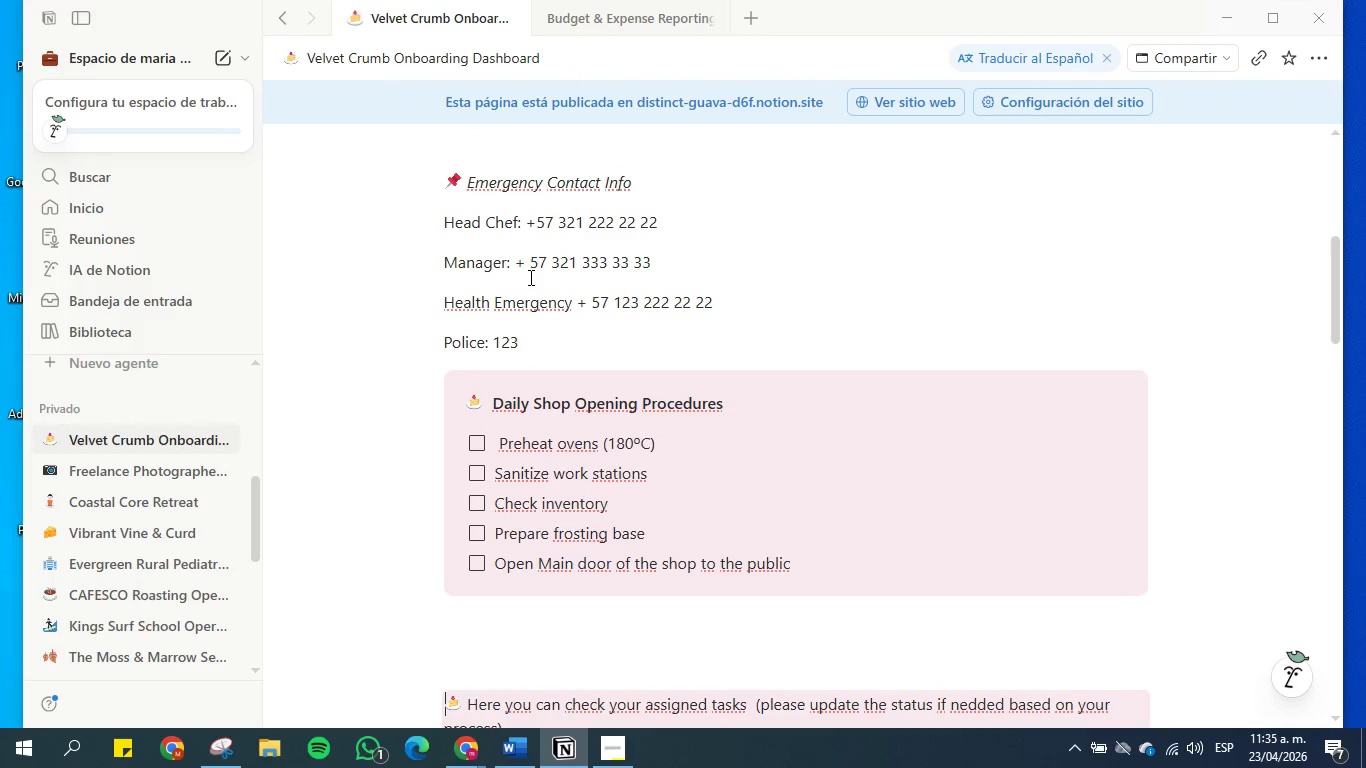 
wait(5.85)
 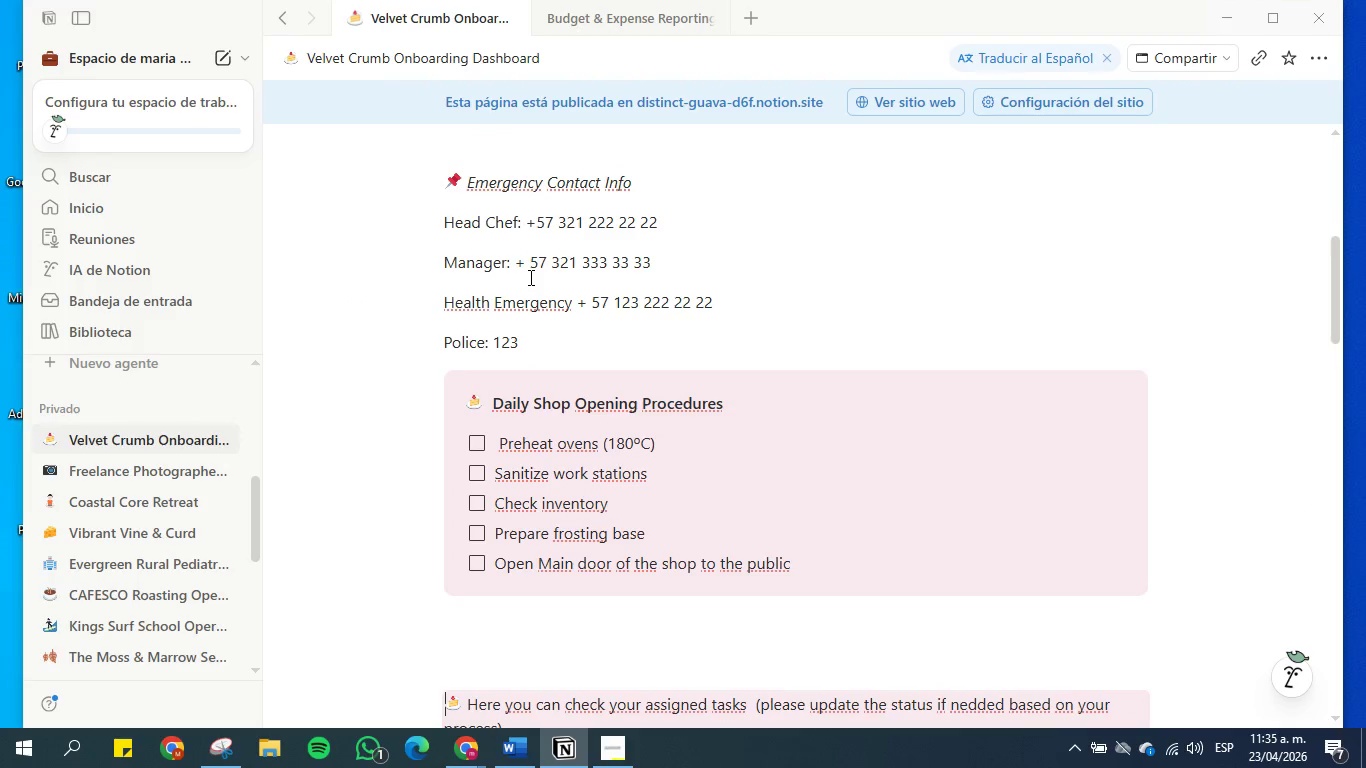 
scroll: coordinate [529, 277], scroll_direction: up, amount: 1.0
 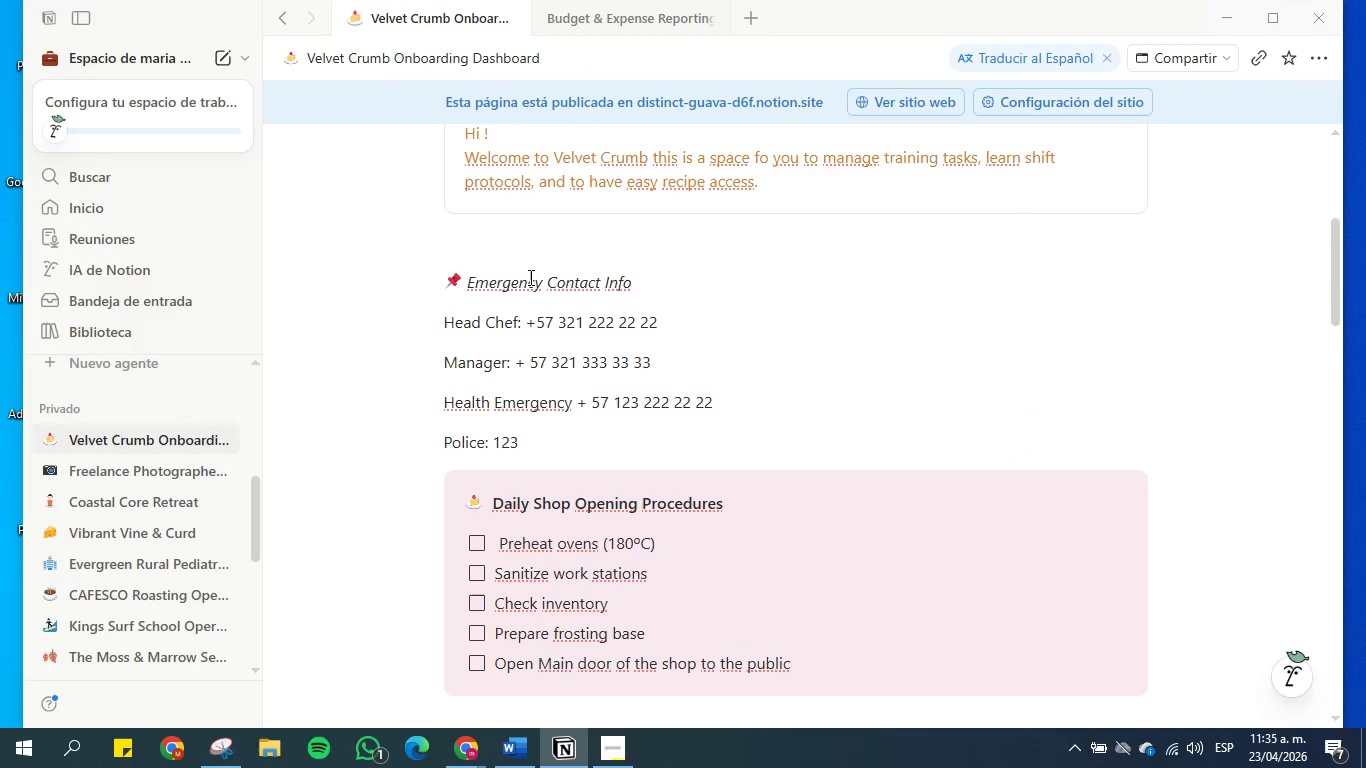 
wait(10.6)
 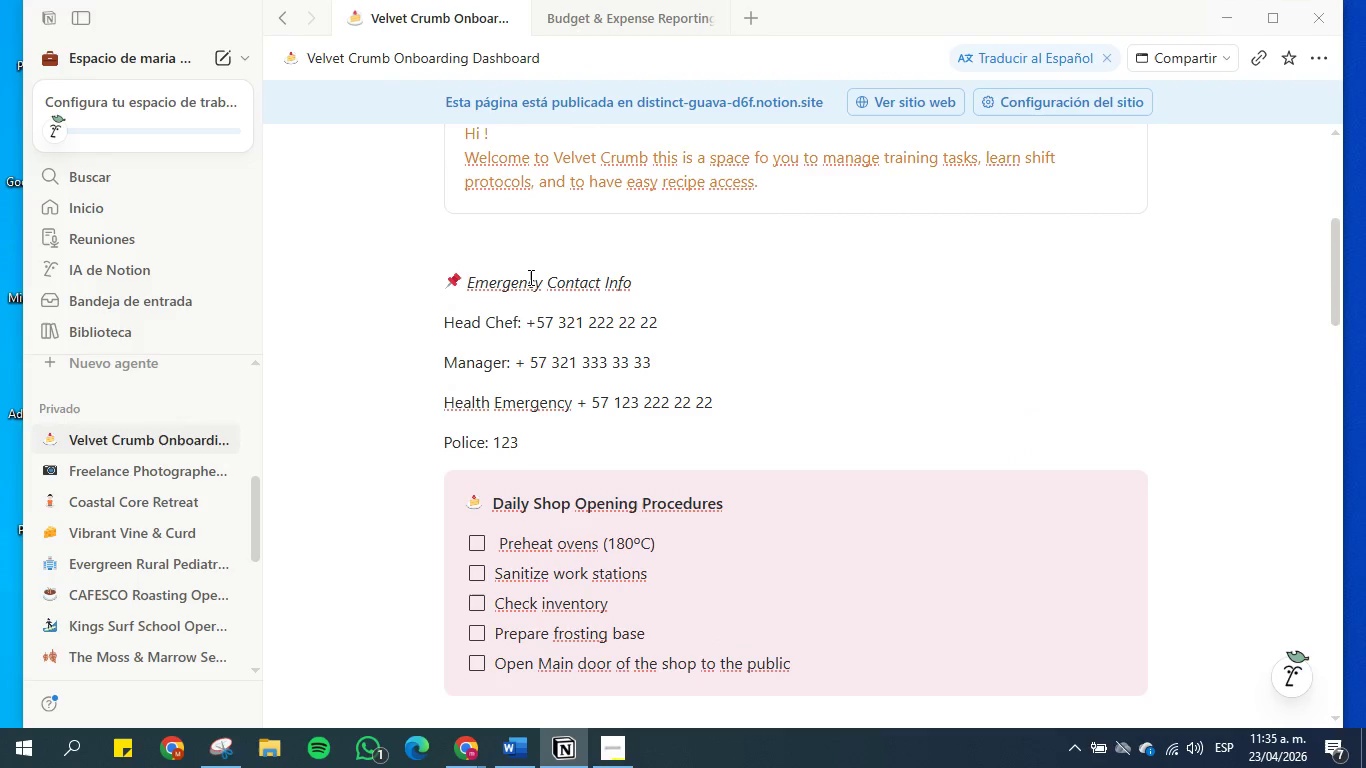 
scroll: coordinate [474, 293], scroll_direction: up, amount: 3.0
 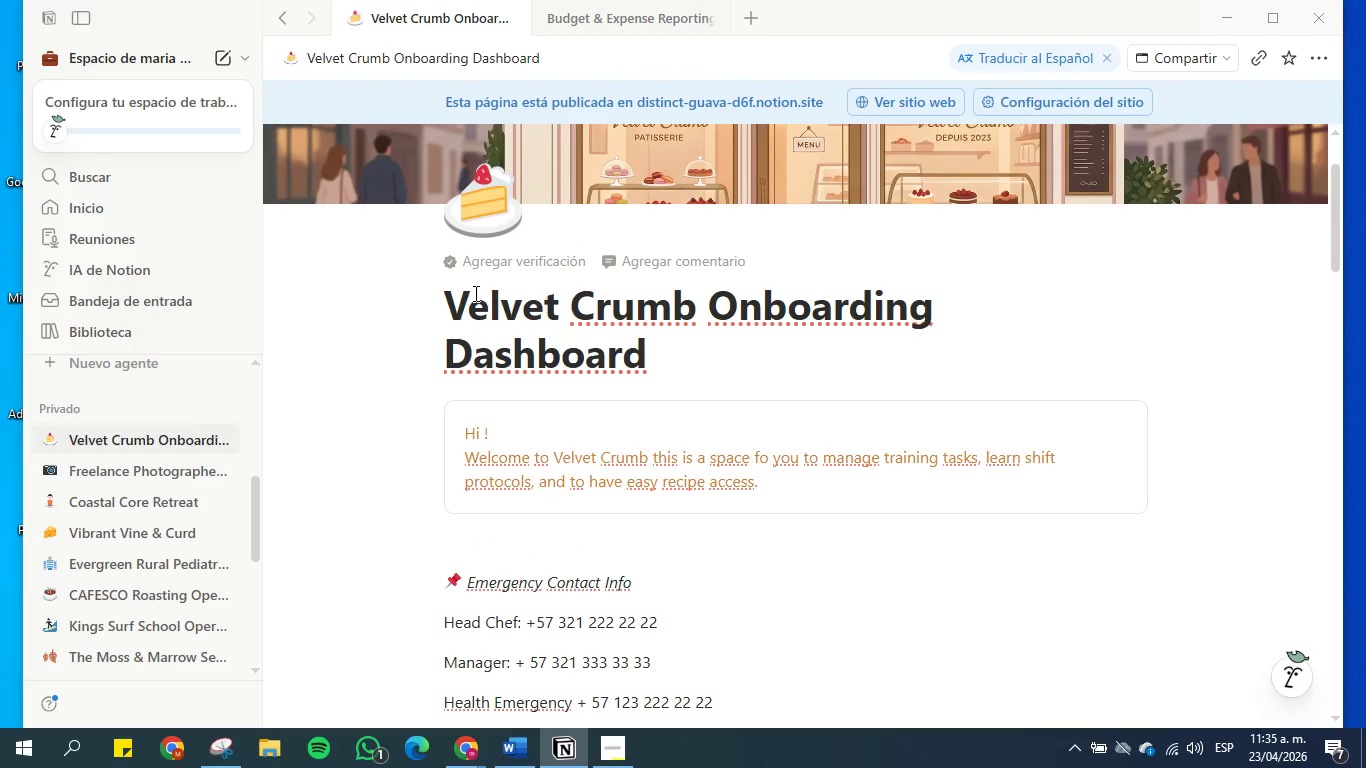 
wait(5.63)
 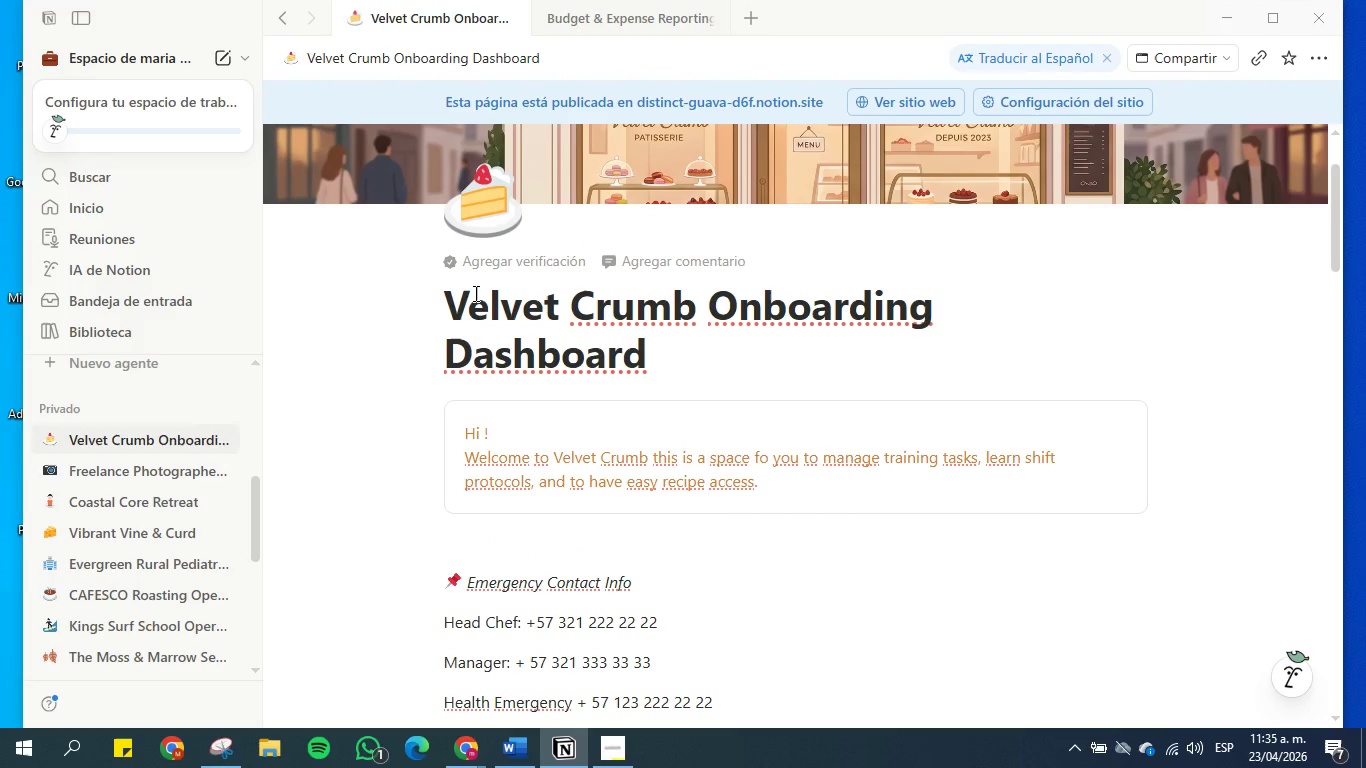 
scroll: coordinate [474, 293], scroll_direction: up, amount: 6.0
 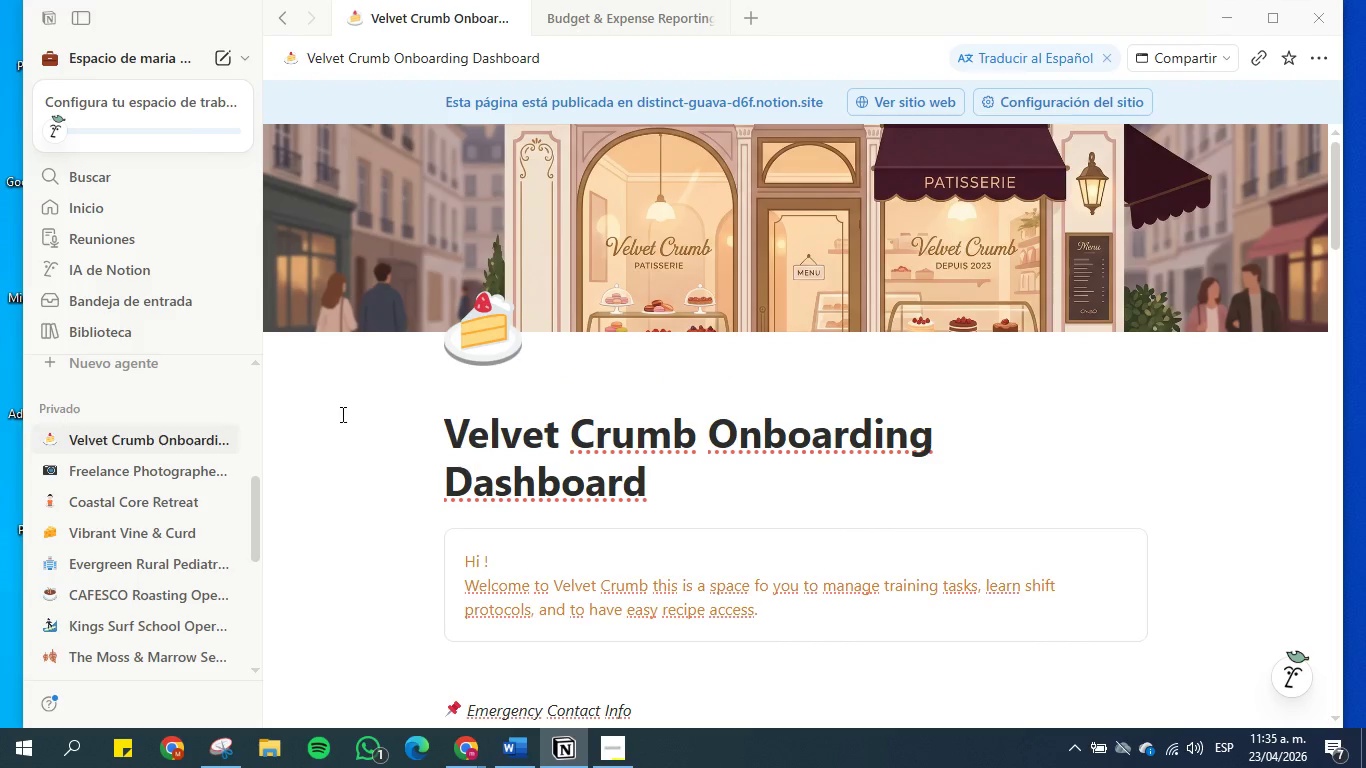 
scroll: coordinate [350, 410], scroll_direction: down, amount: 3.0
 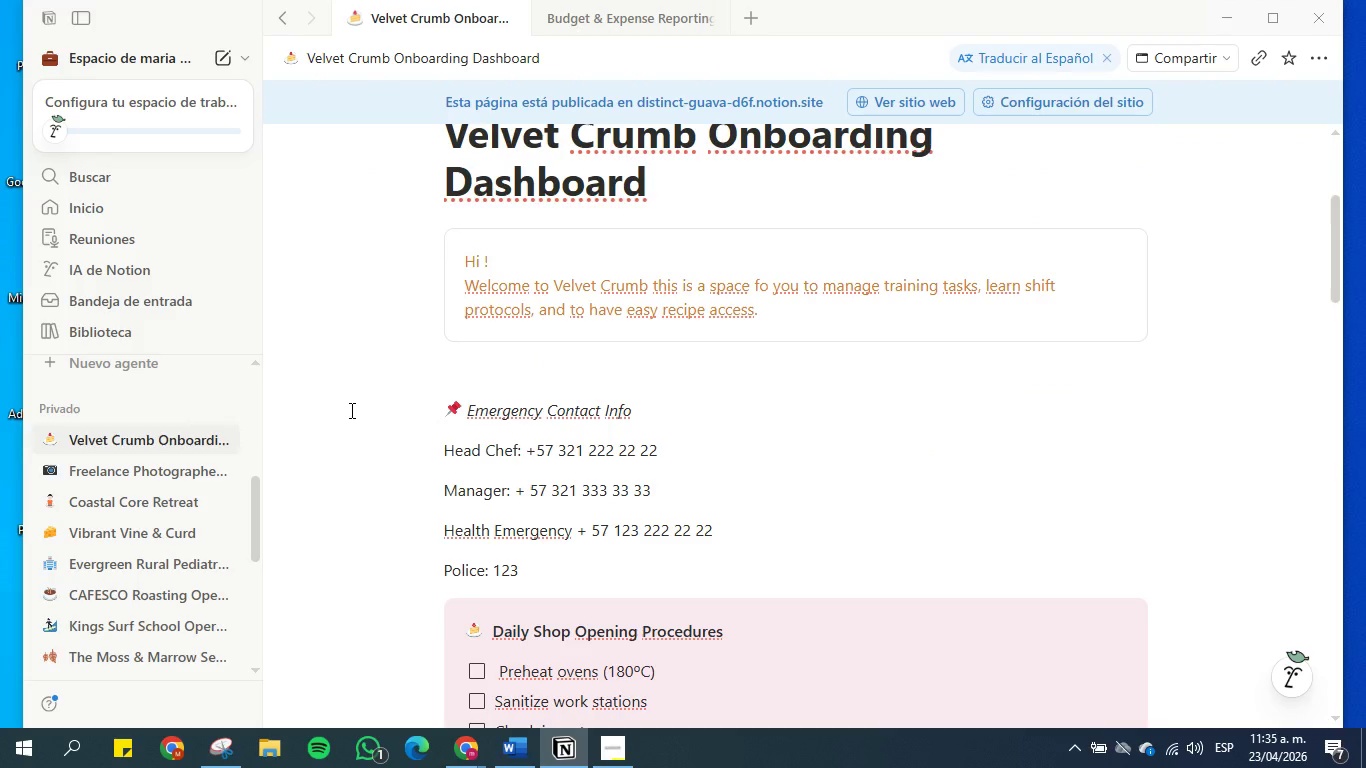 
scroll: coordinate [350, 410], scroll_direction: up, amount: 1.0
 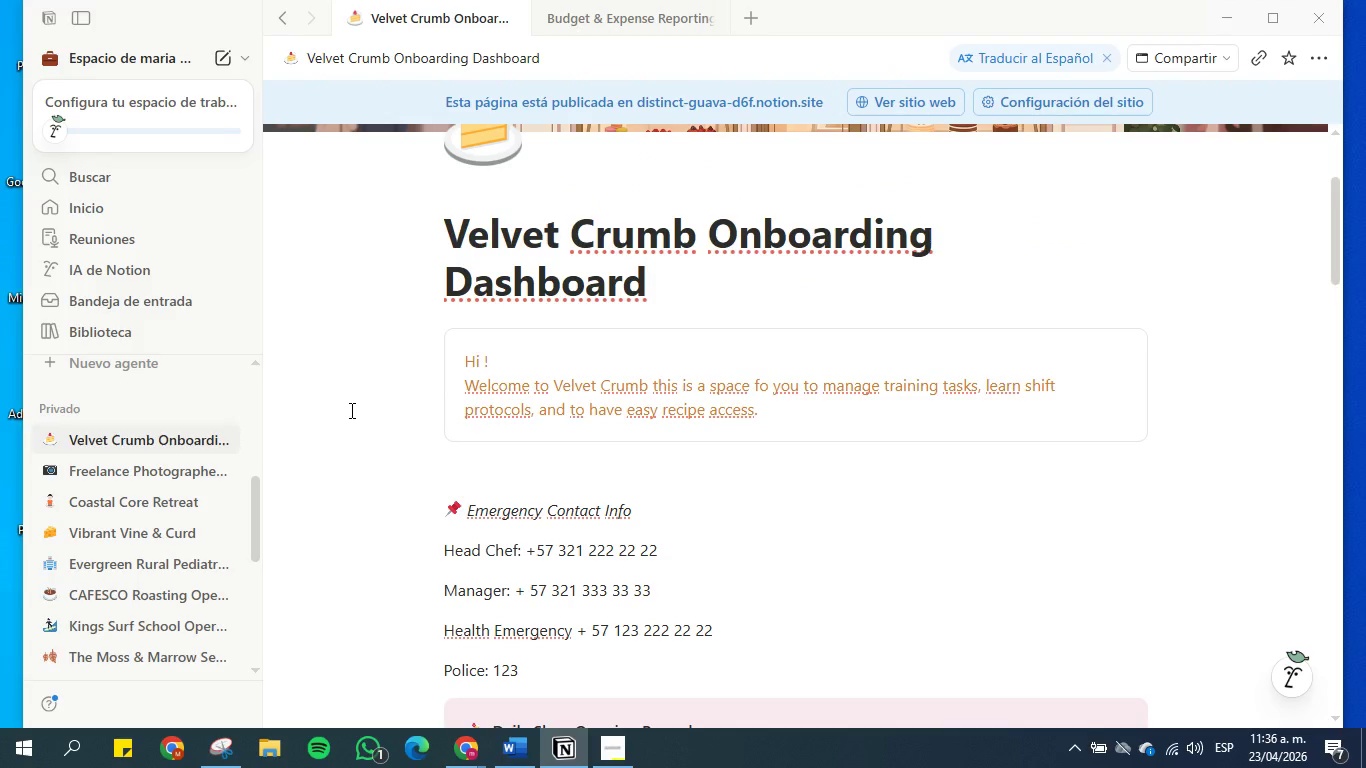 
scroll: coordinate [350, 410], scroll_direction: down, amount: 5.0
 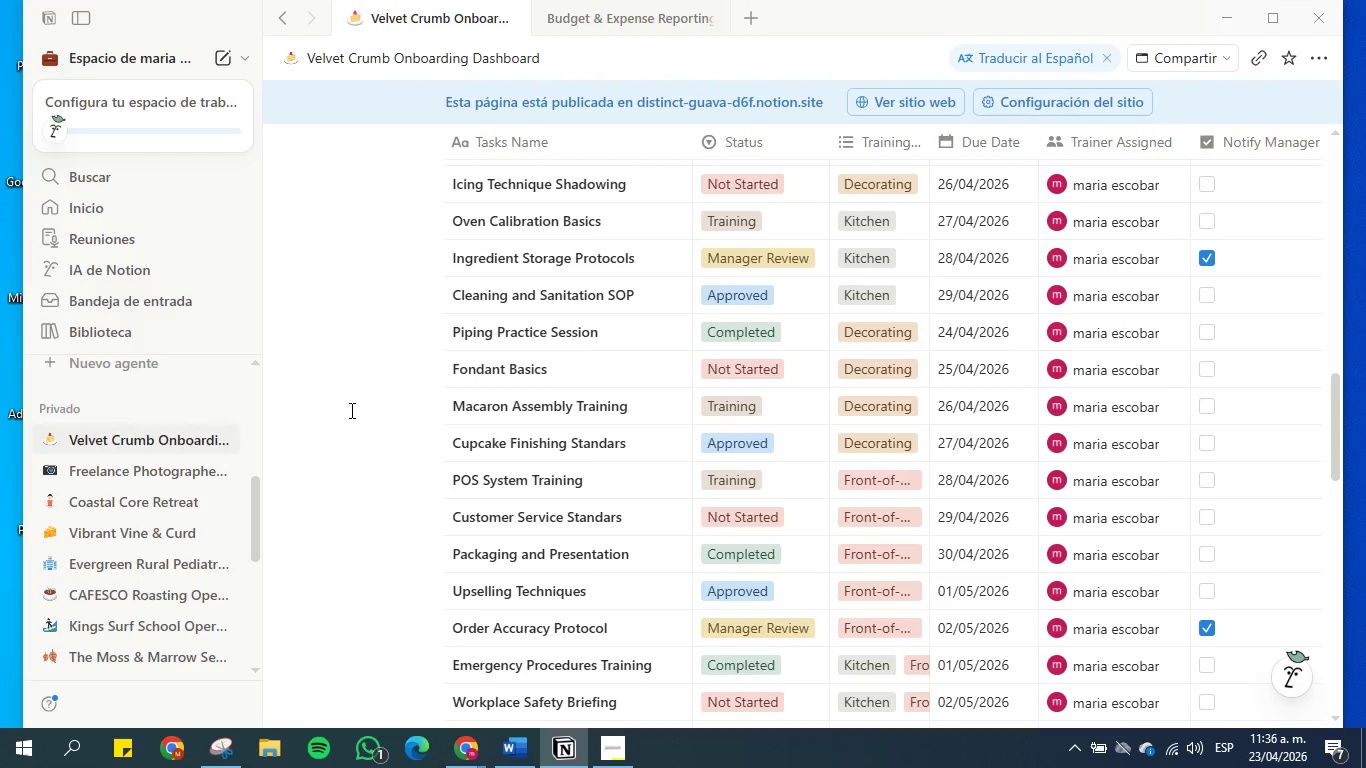 
scroll: coordinate [350, 410], scroll_direction: down, amount: 5.0
 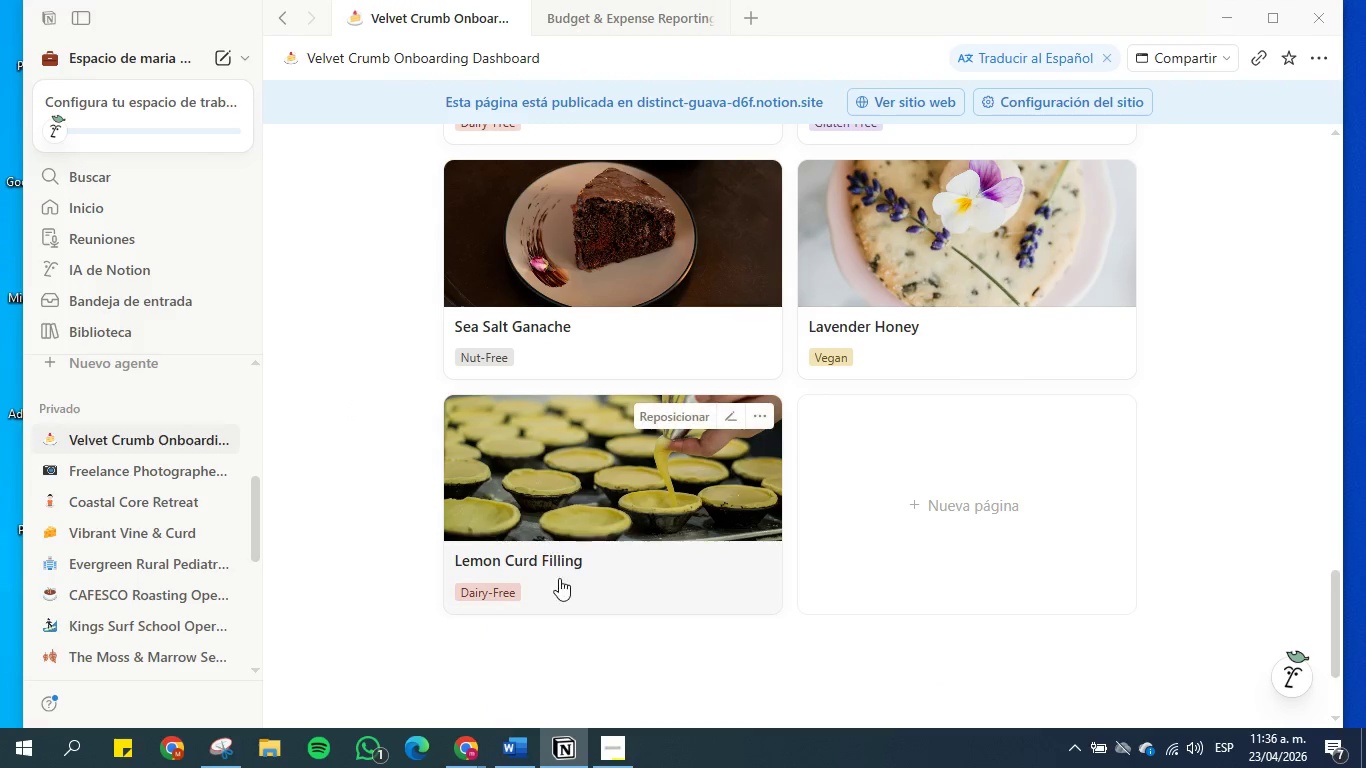 
left_click([529, 745])
 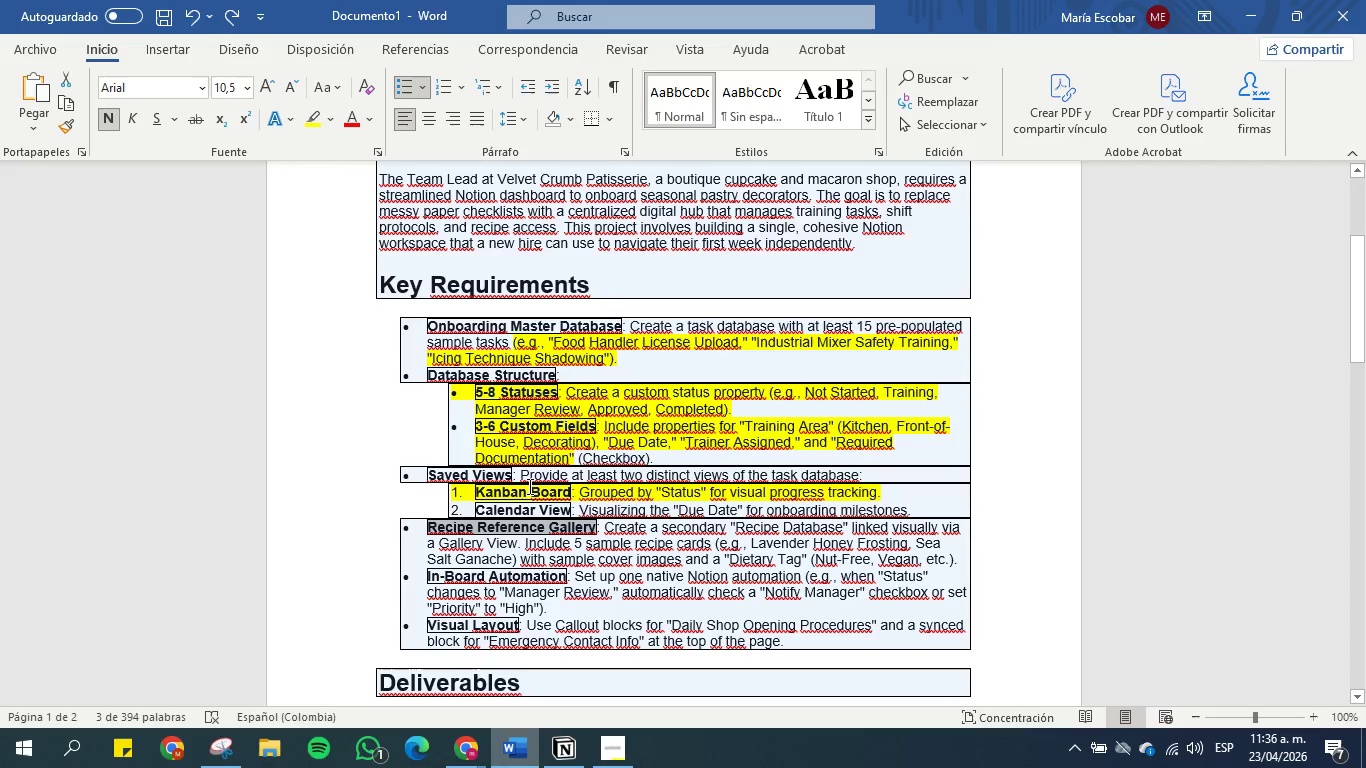 
left_click([533, 323])
 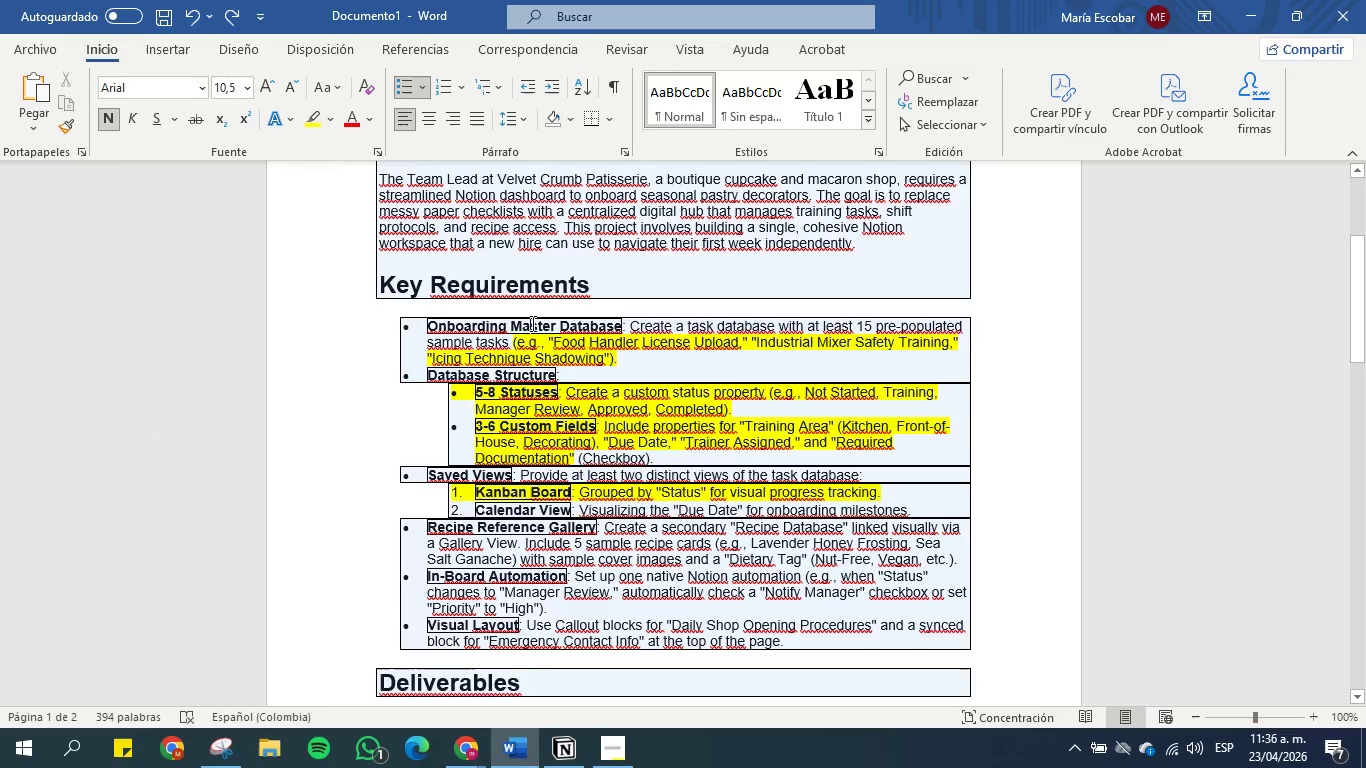 
scroll: coordinate [532, 323], scroll_direction: up, amount: 6.0
 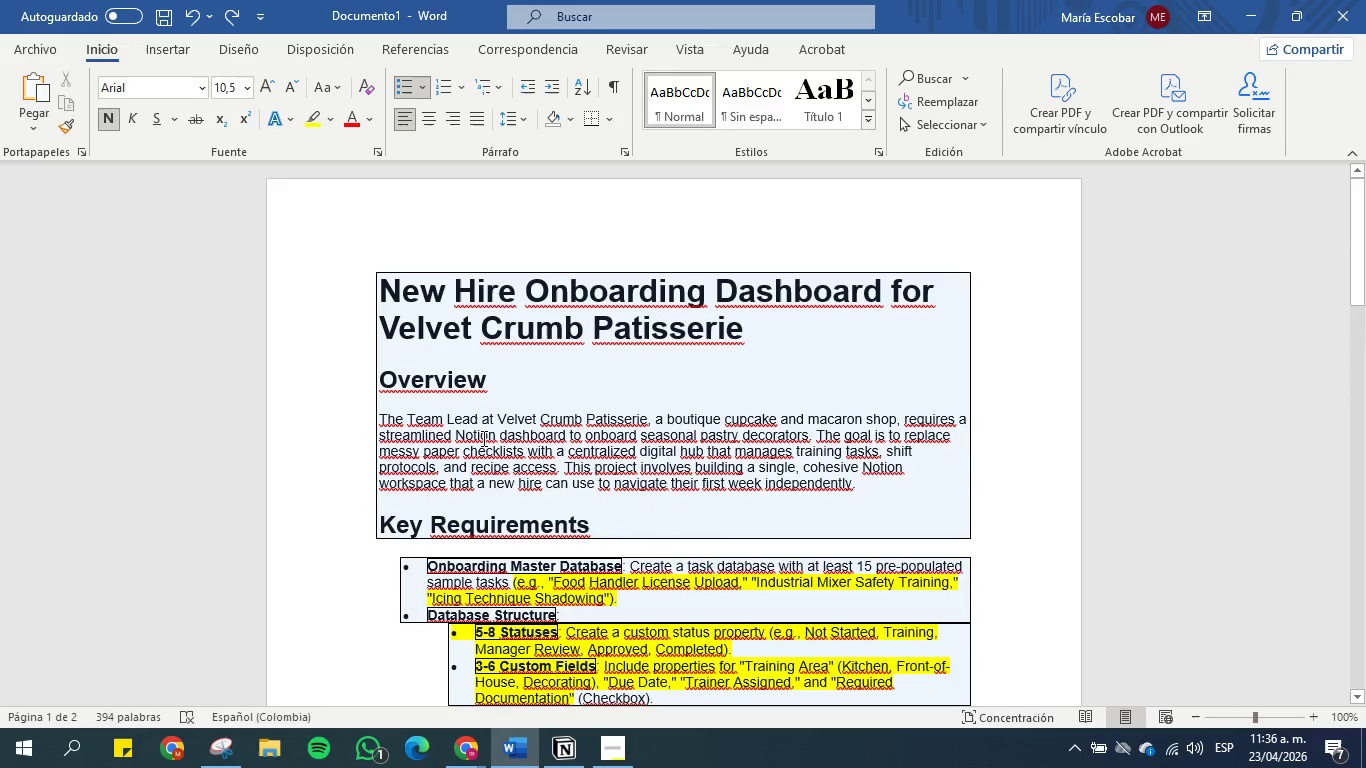 
left_click_drag(start_coordinate=[487, 415], to_coordinate=[566, 426])
 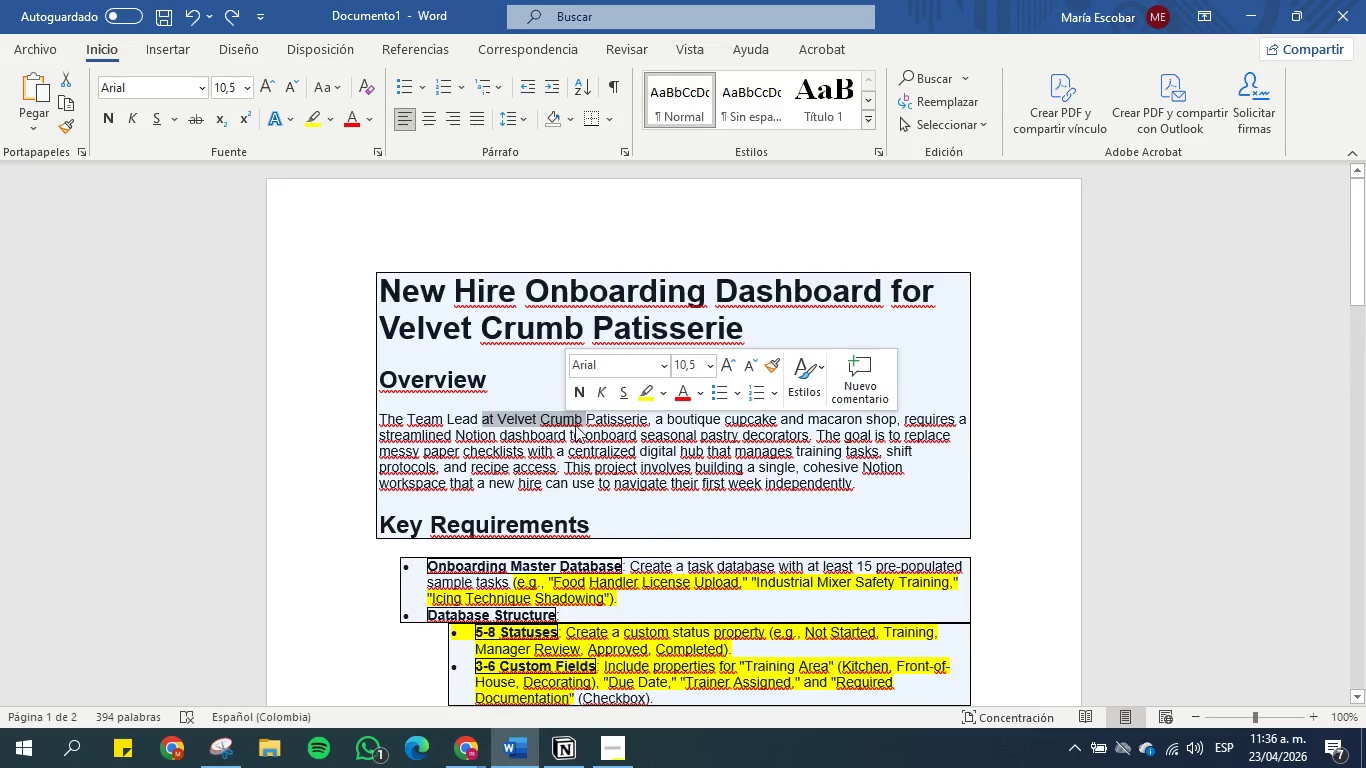 
left_click([576, 425])
 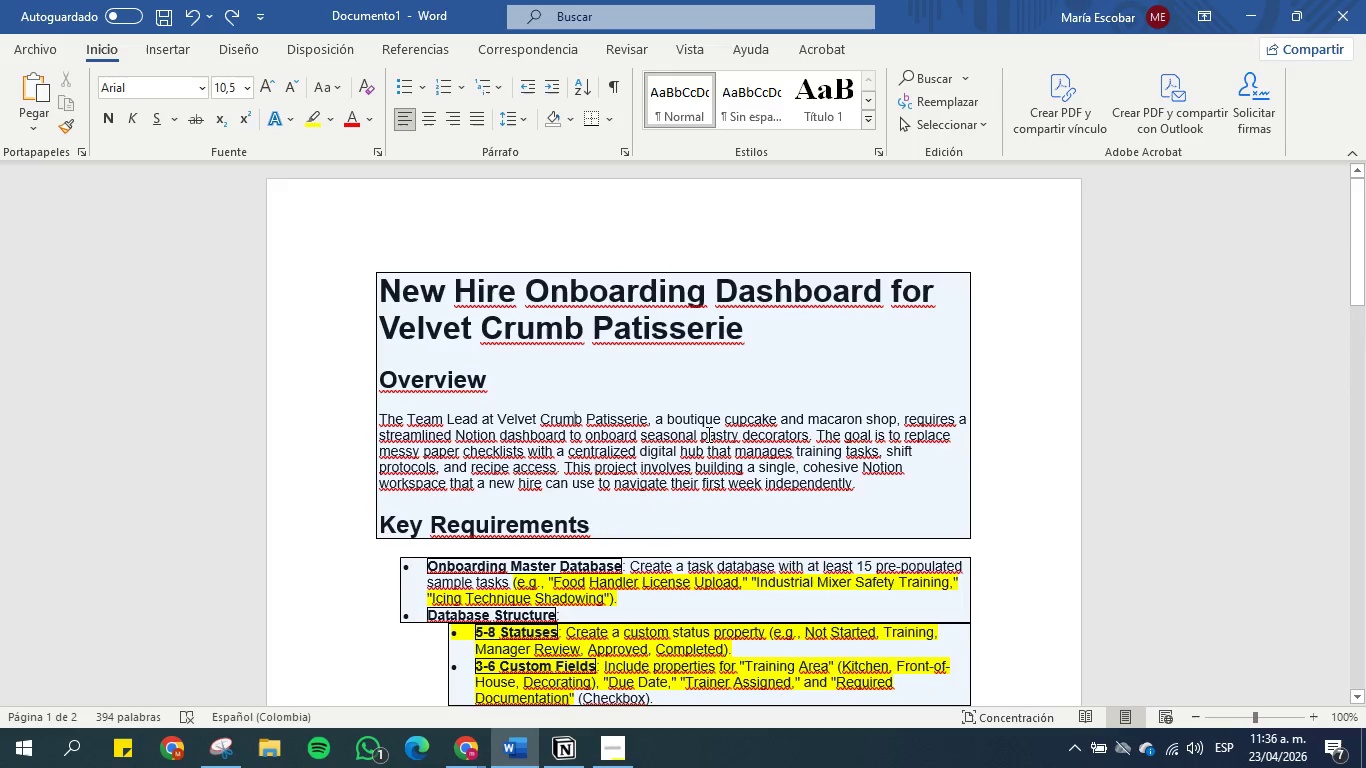 
scroll: coordinate [541, 359], scroll_direction: down, amount: 2.0
 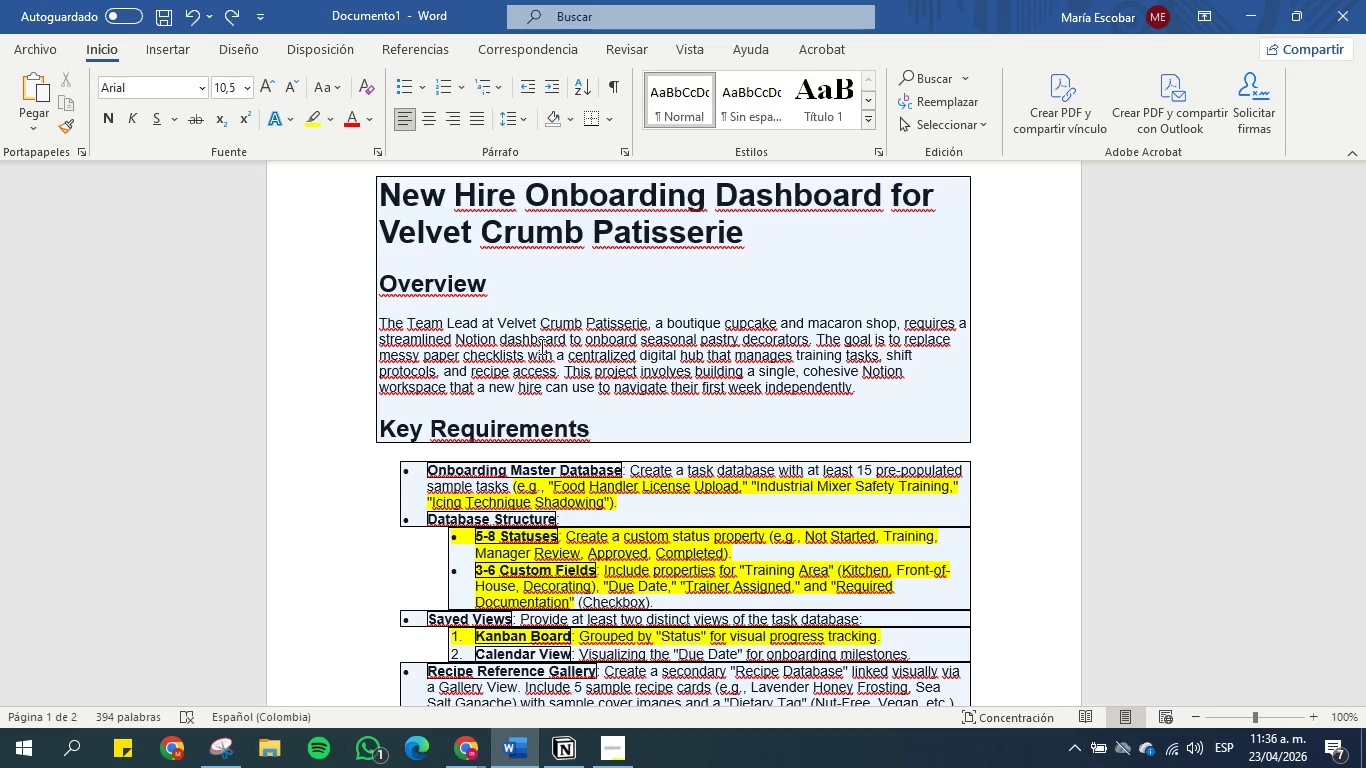 
wait(18.06)
 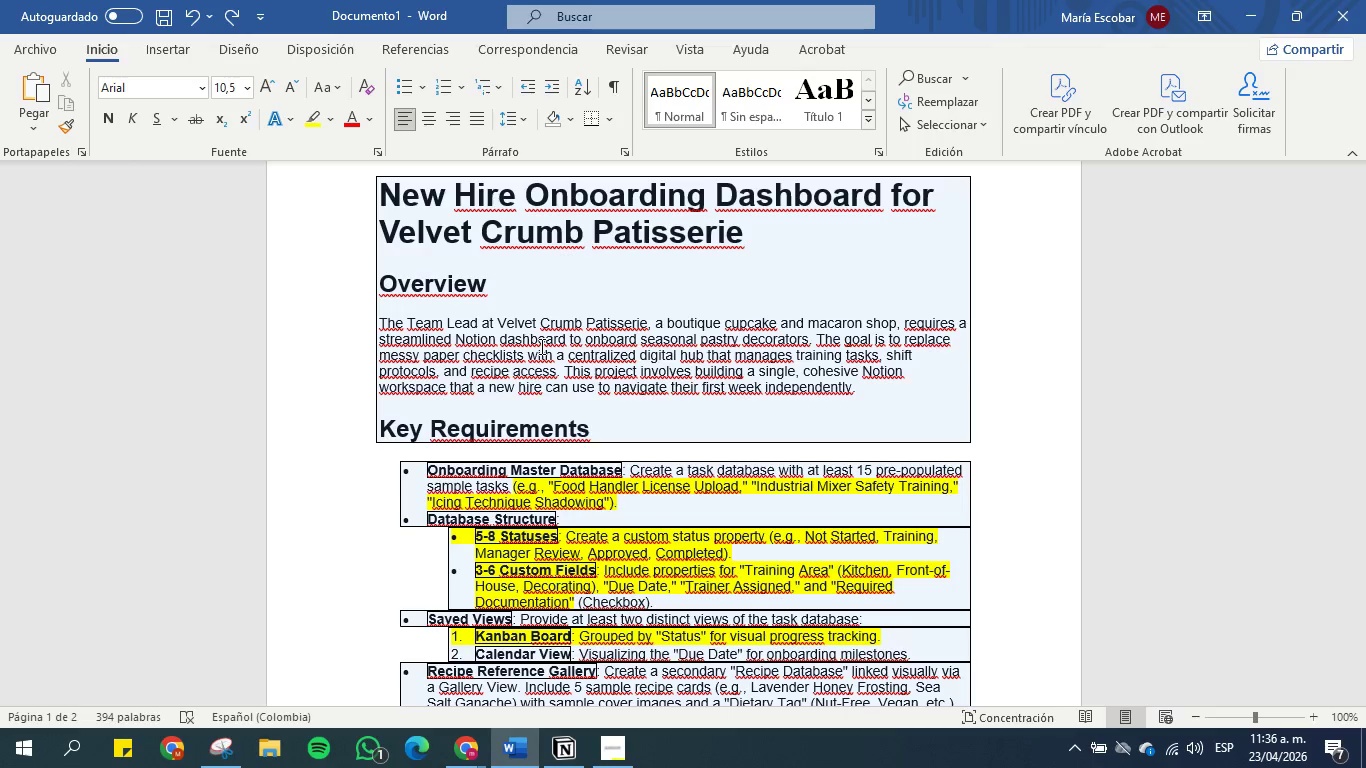 
scroll: coordinate [369, 442], scroll_direction: down, amount: 2.0
 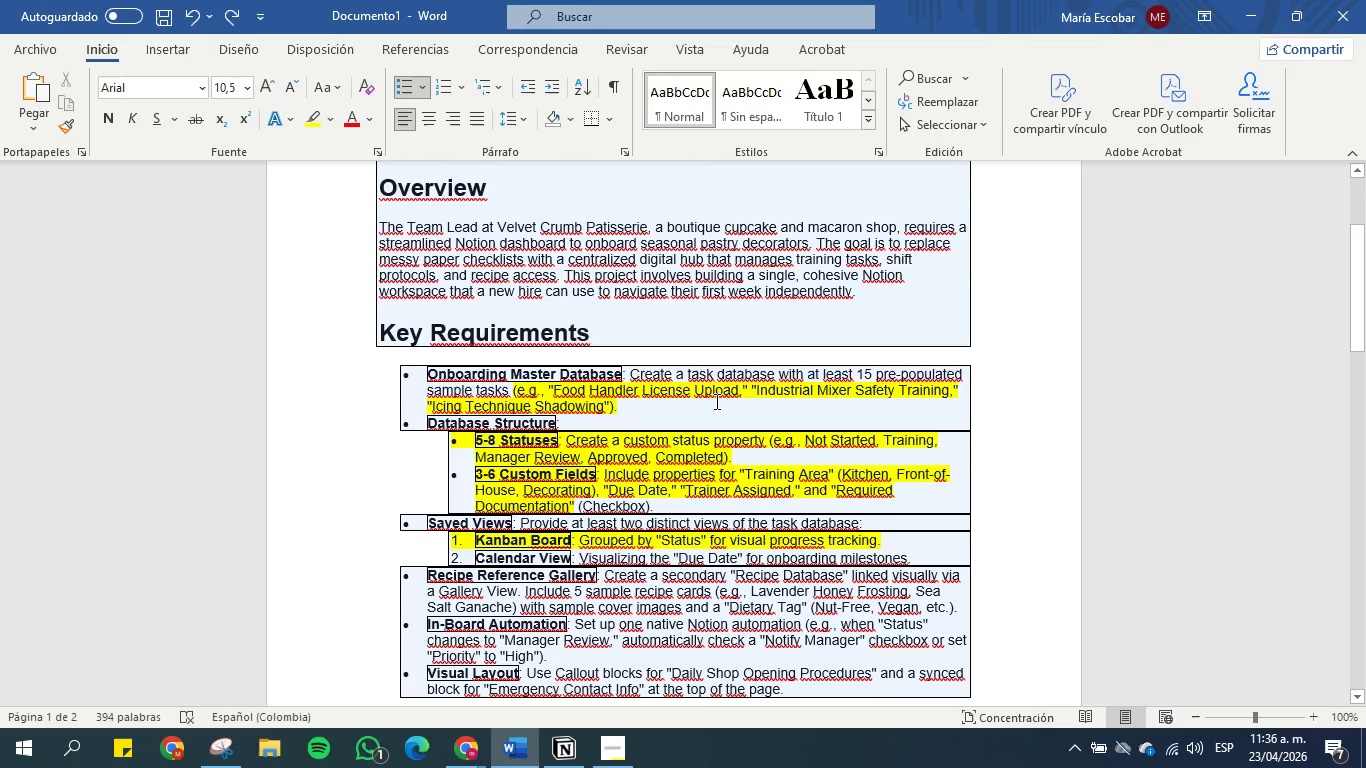 
wait(6.77)
 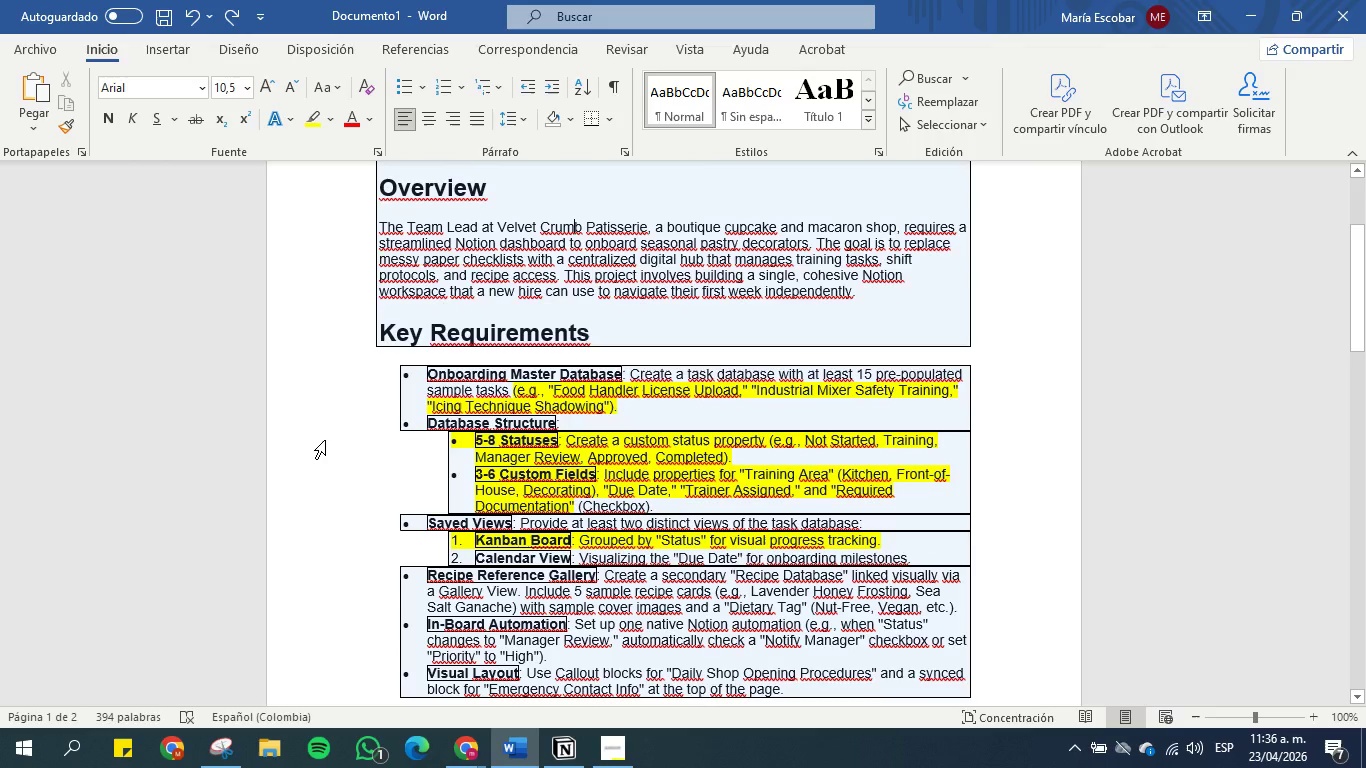 
scroll: coordinate [311, 434], scroll_direction: down, amount: 2.0
 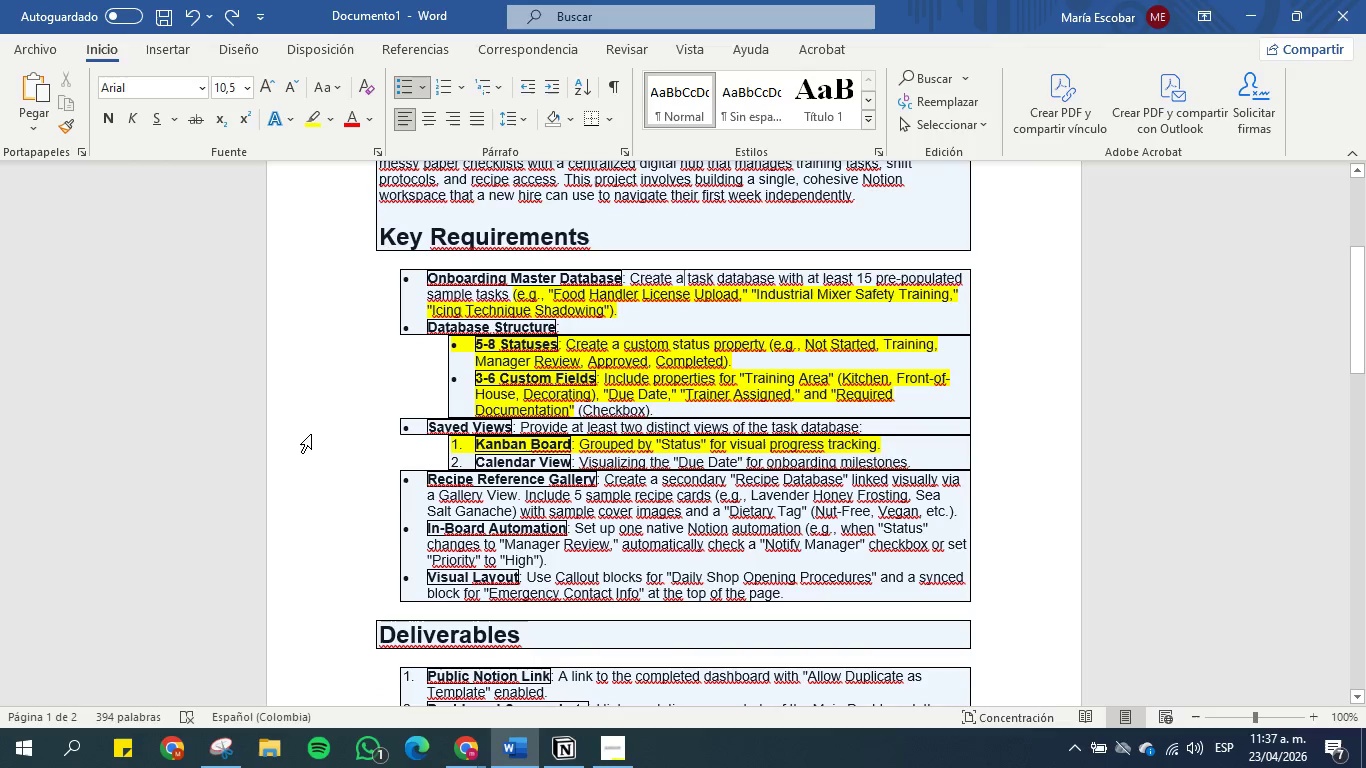 
wait(6.09)
 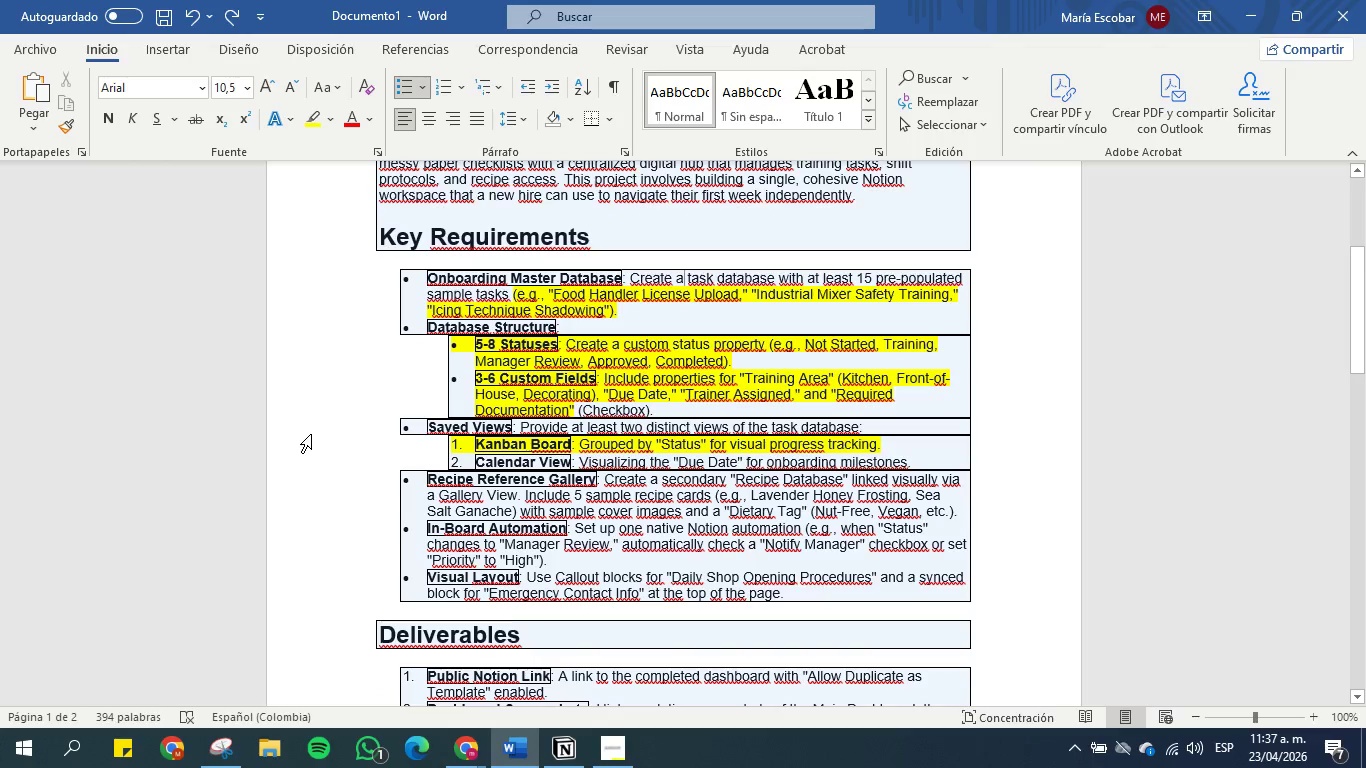 
scroll: coordinate [311, 434], scroll_direction: down, amount: 1.0
 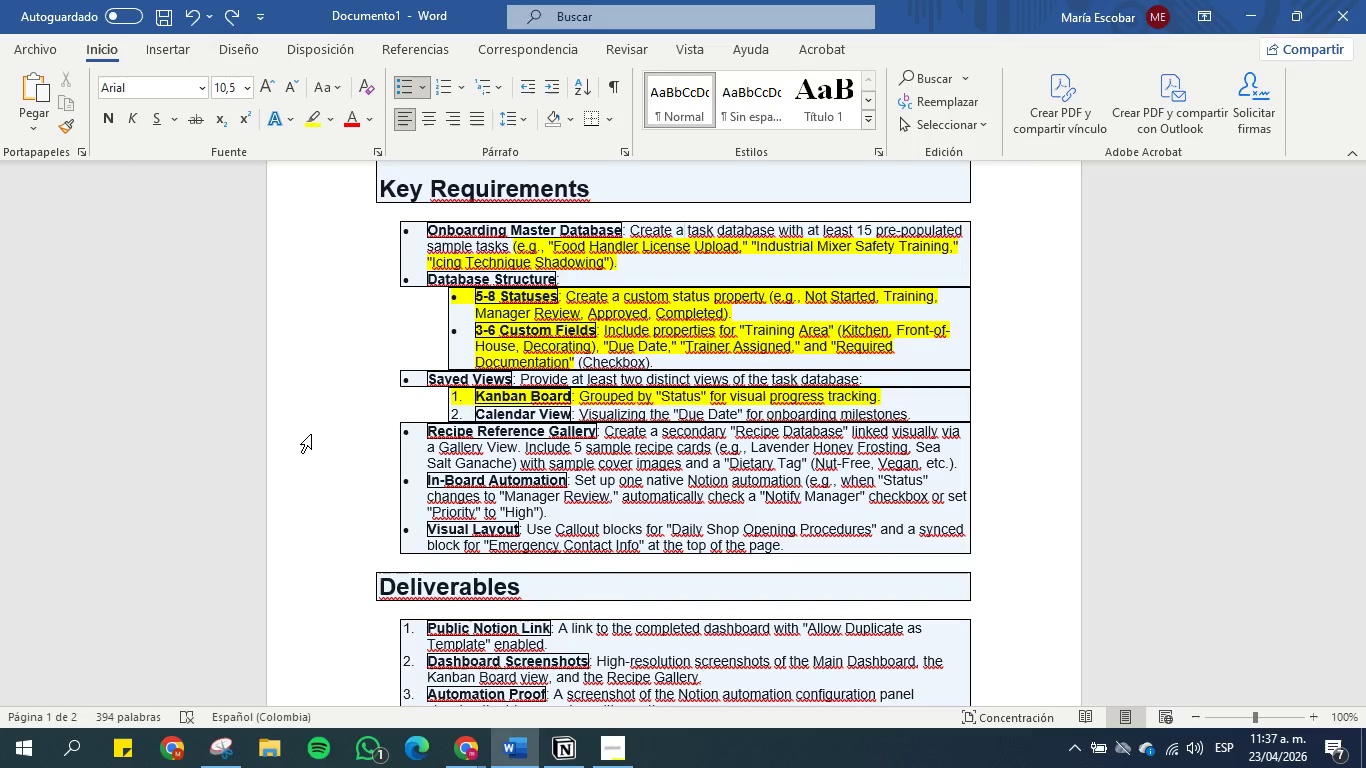 
wait(17.43)
 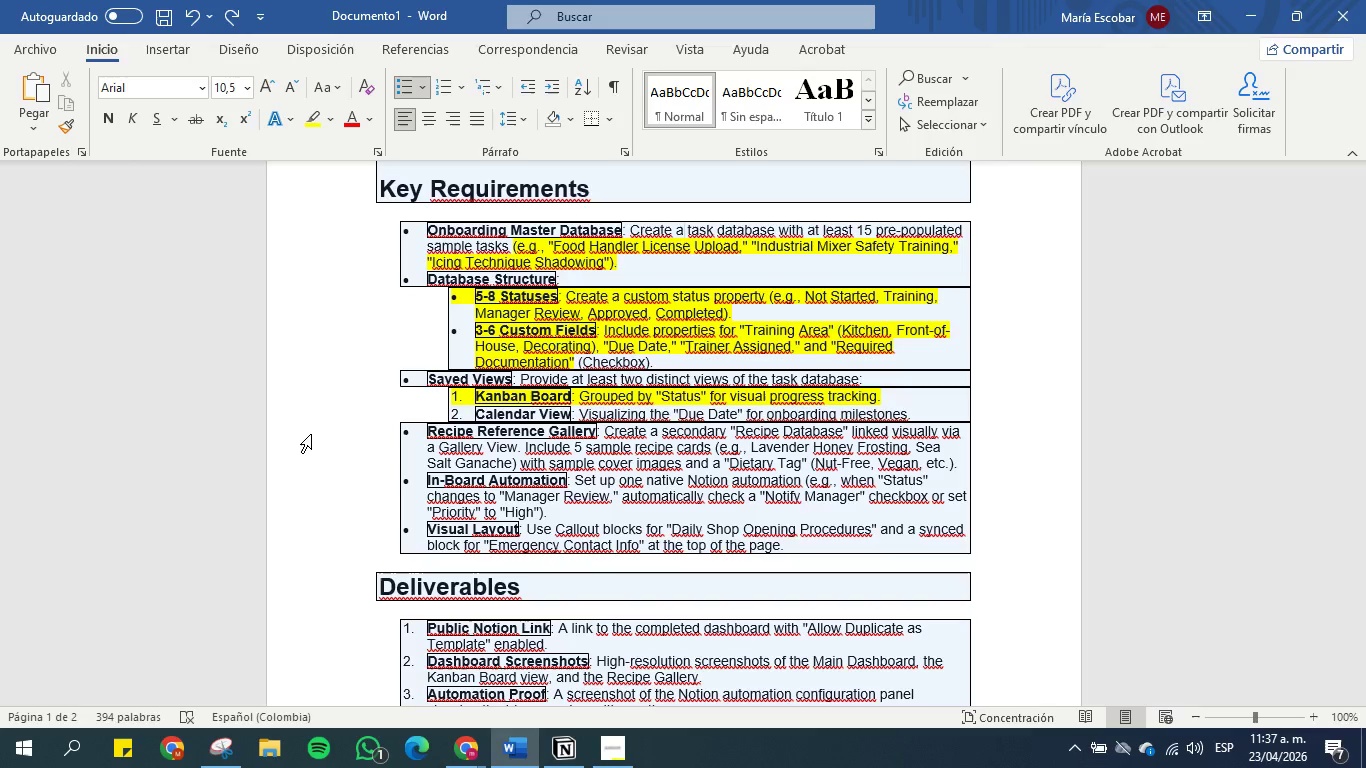 
mouse_move([580, 729])
 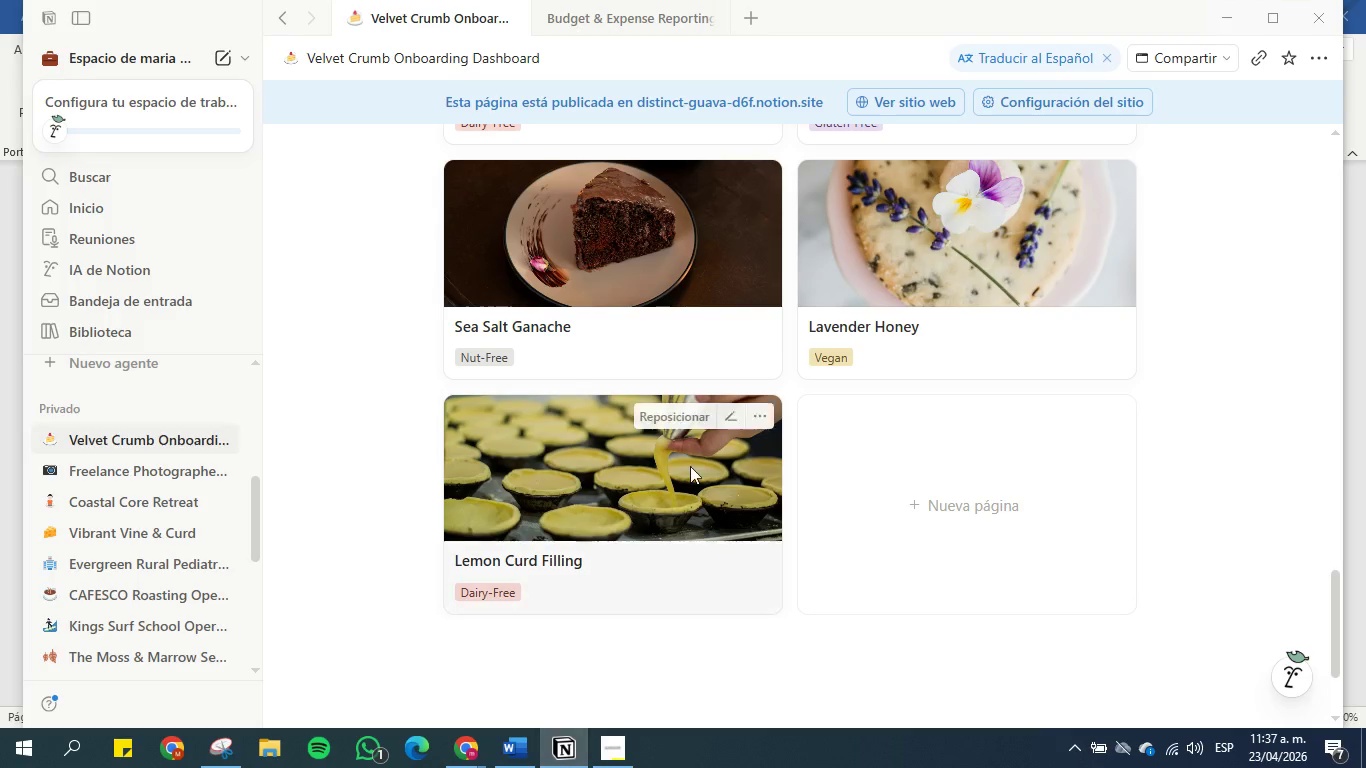 
scroll: coordinate [690, 466], scroll_direction: up, amount: 5.0
 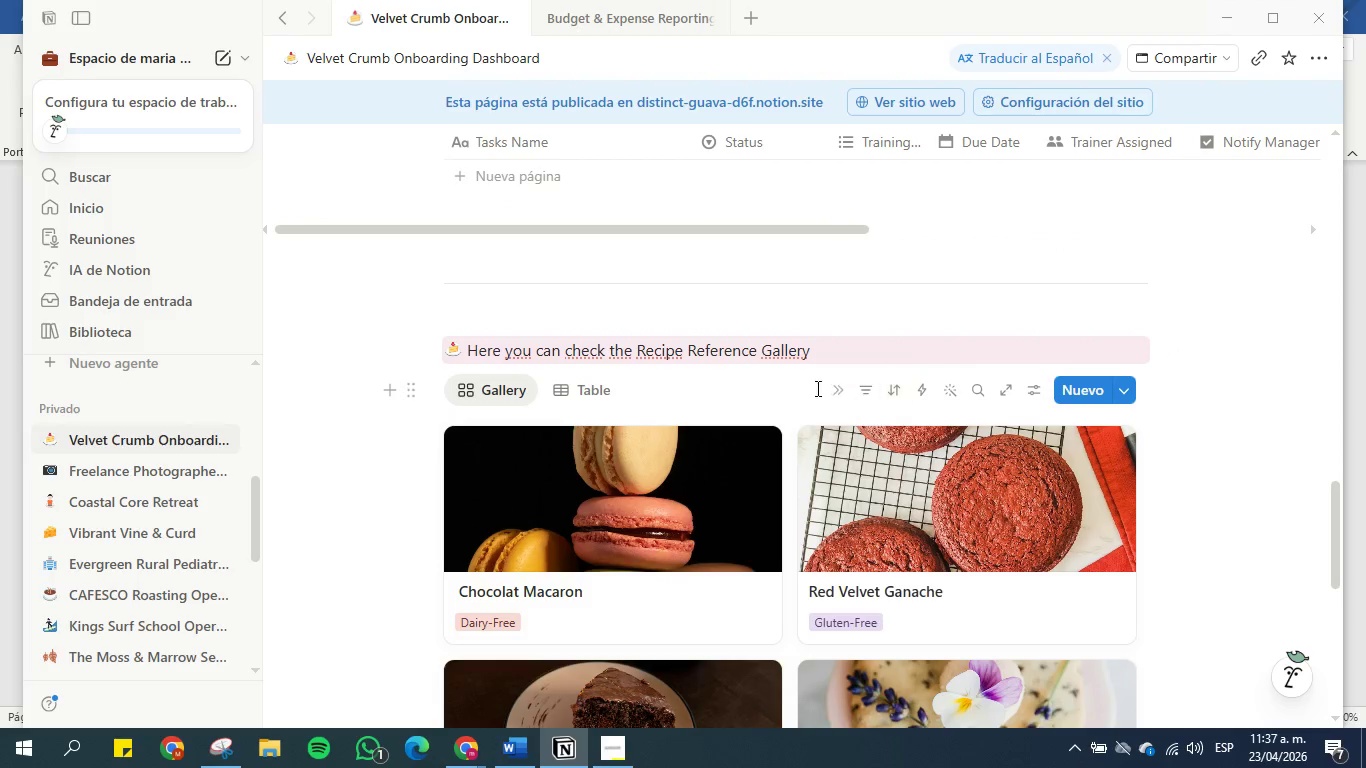 
left_click([834, 391])
 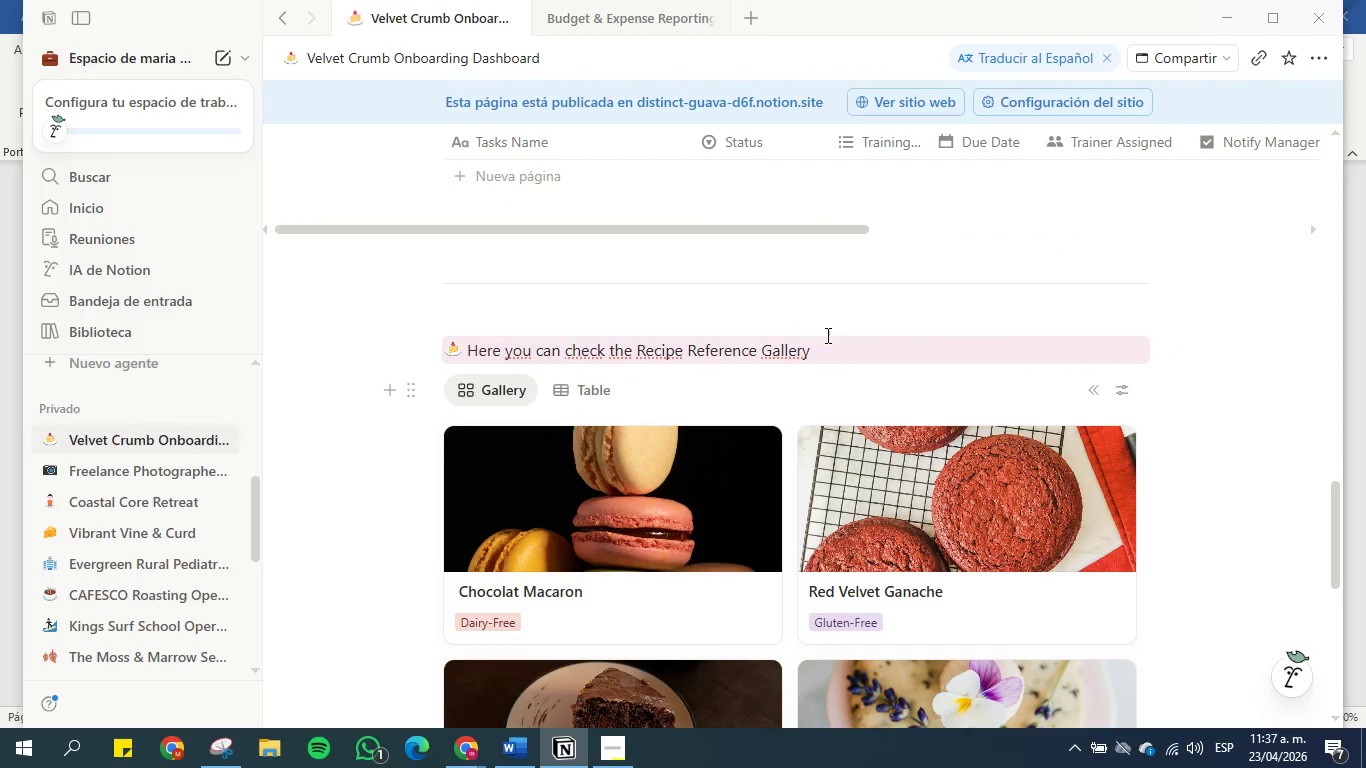 
scroll: coordinate [826, 334], scroll_direction: up, amount: 8.0
 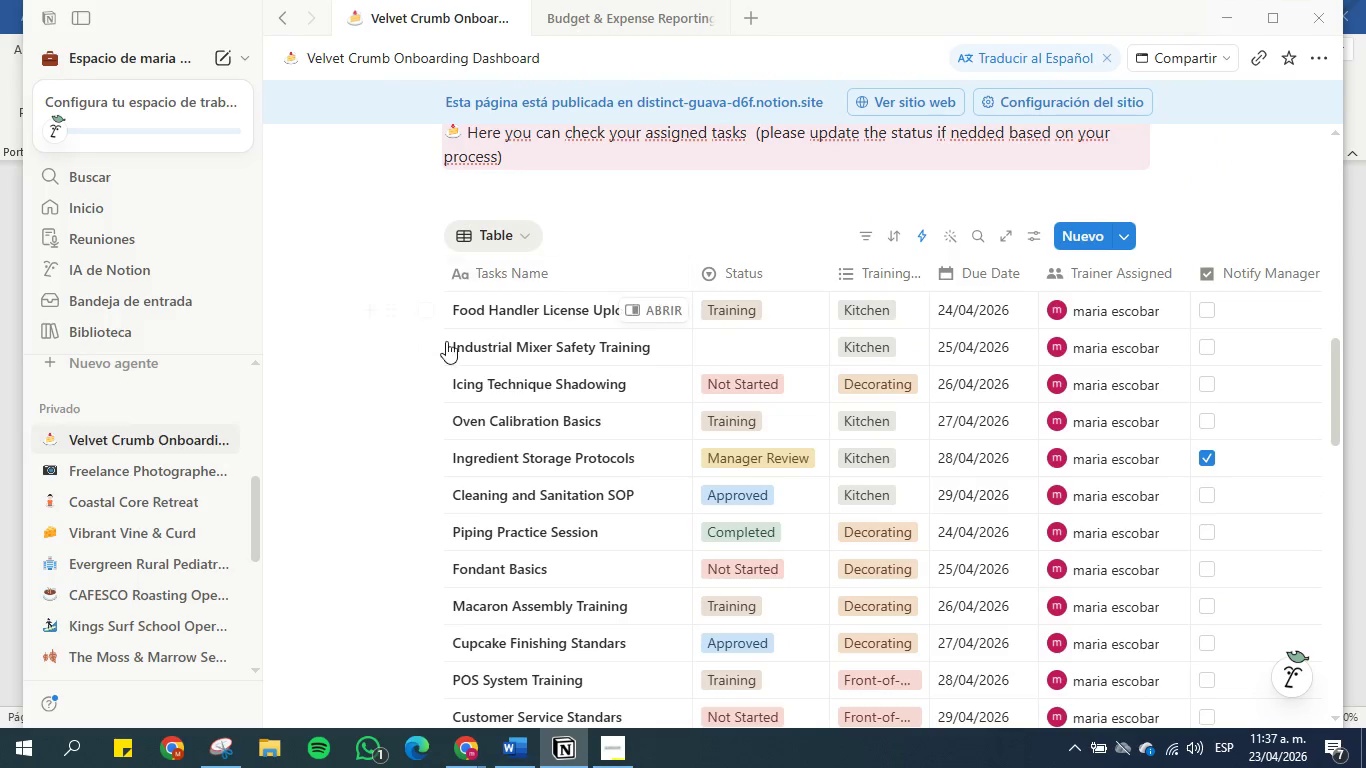 
scroll: coordinate [363, 397], scroll_direction: down, amount: 9.0
 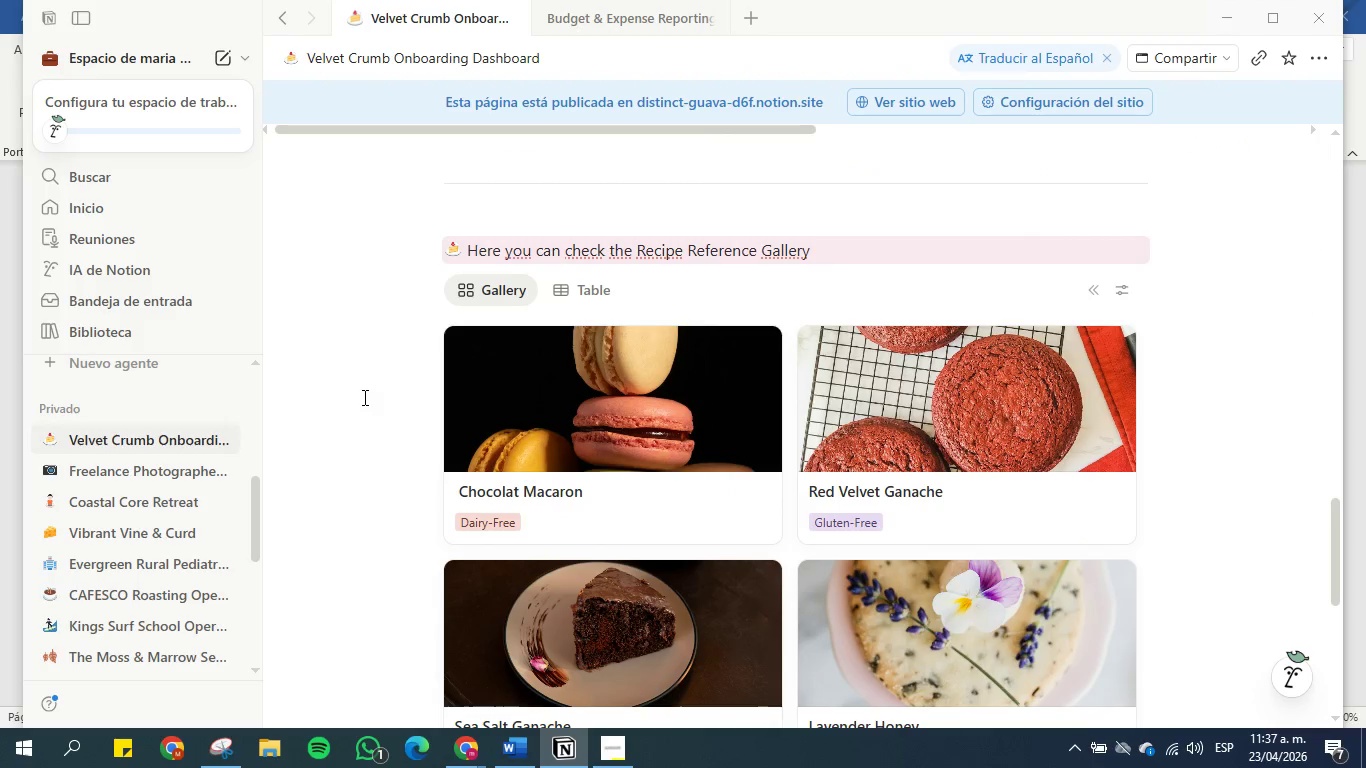 
scroll: coordinate [363, 397], scroll_direction: up, amount: 14.0
 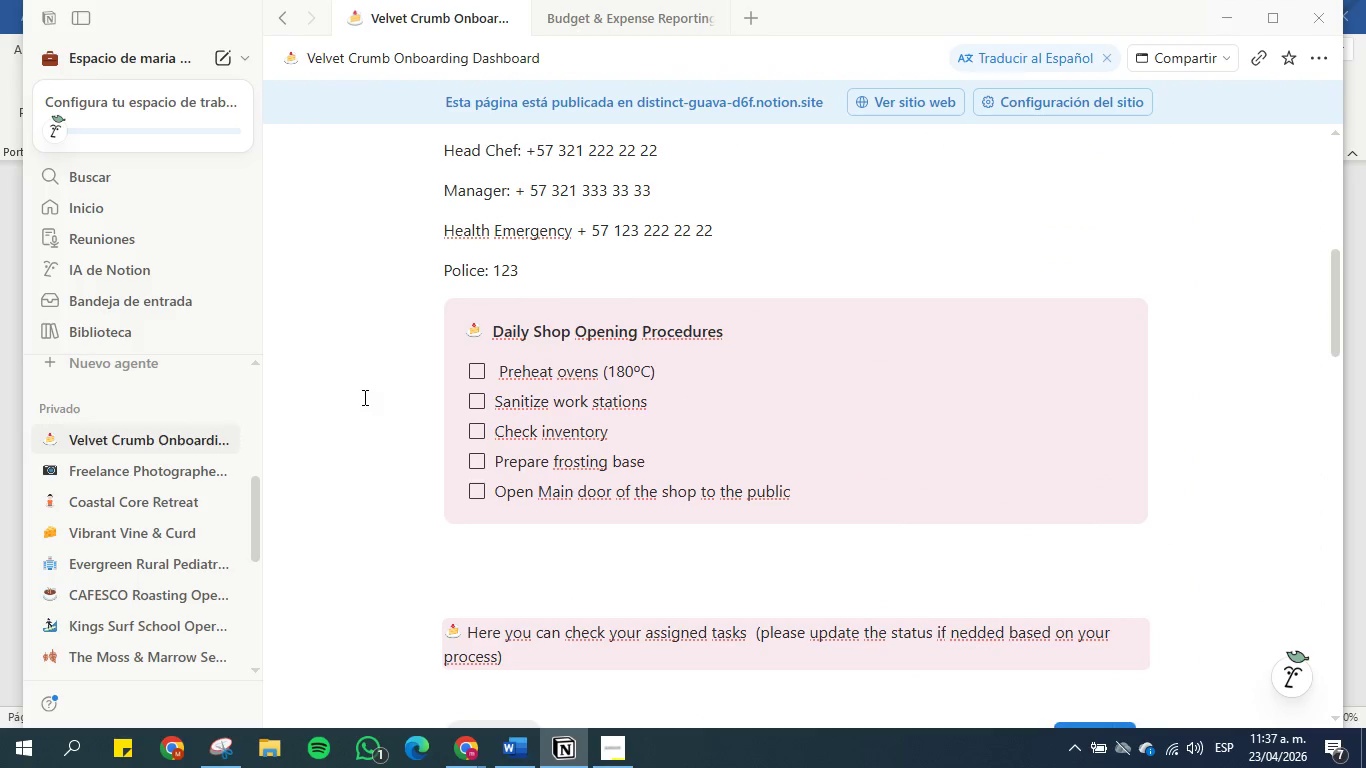 
scroll: coordinate [363, 397], scroll_direction: down, amount: 4.0
 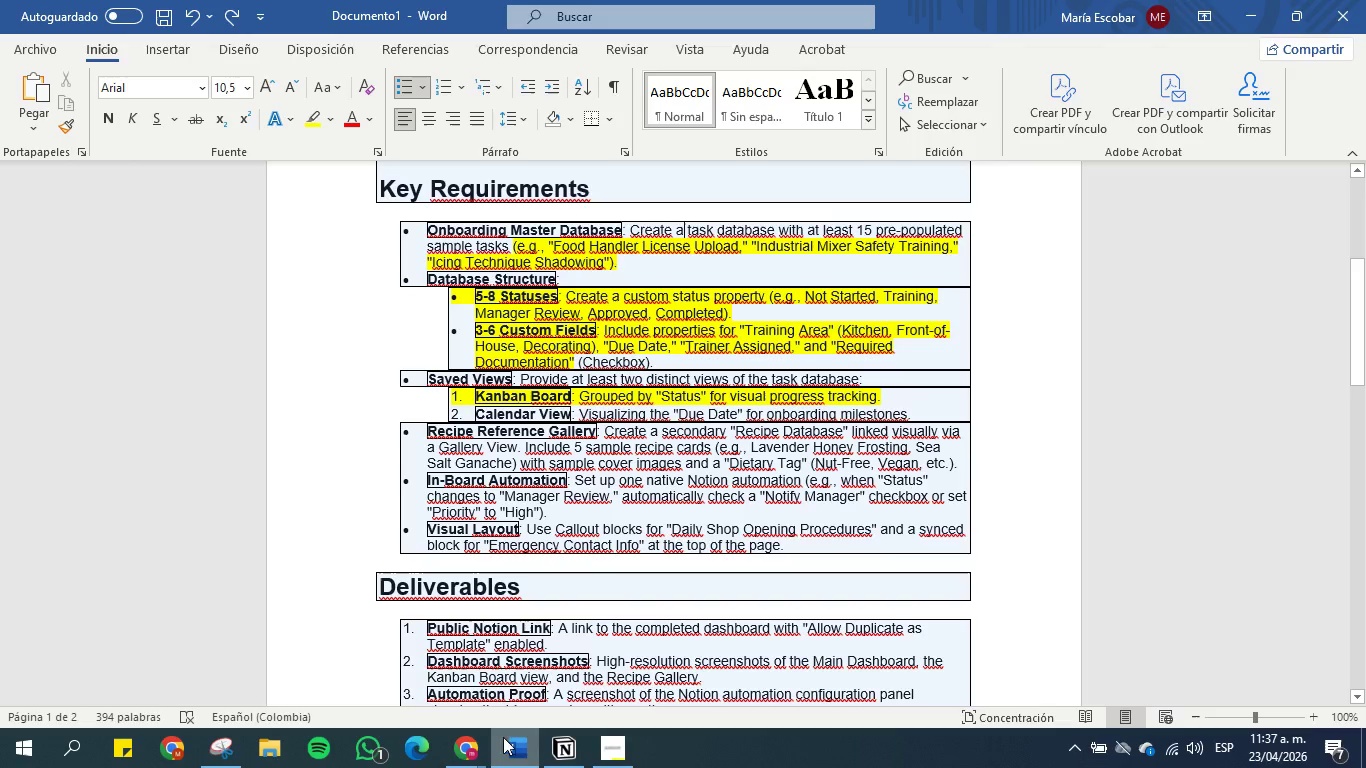 
left_click([520, 371])
 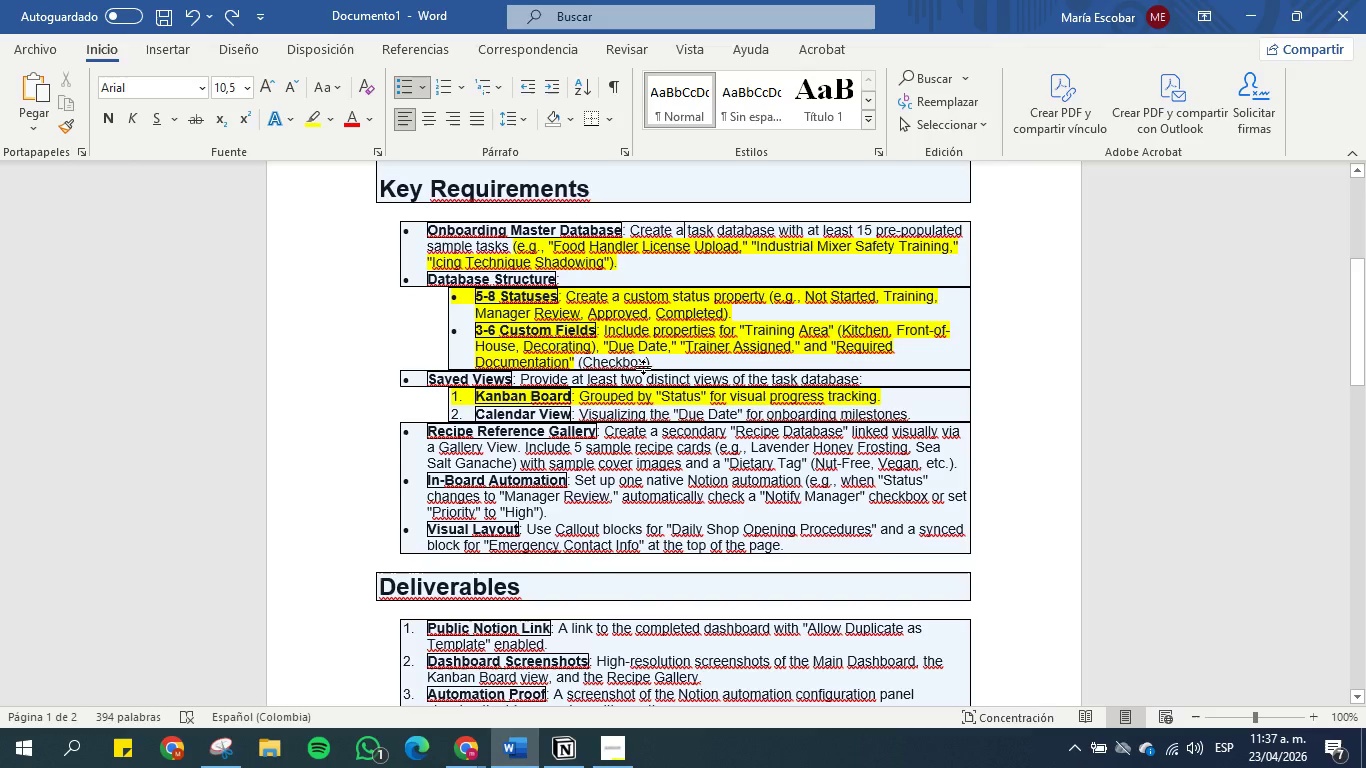 
wait(7.75)
 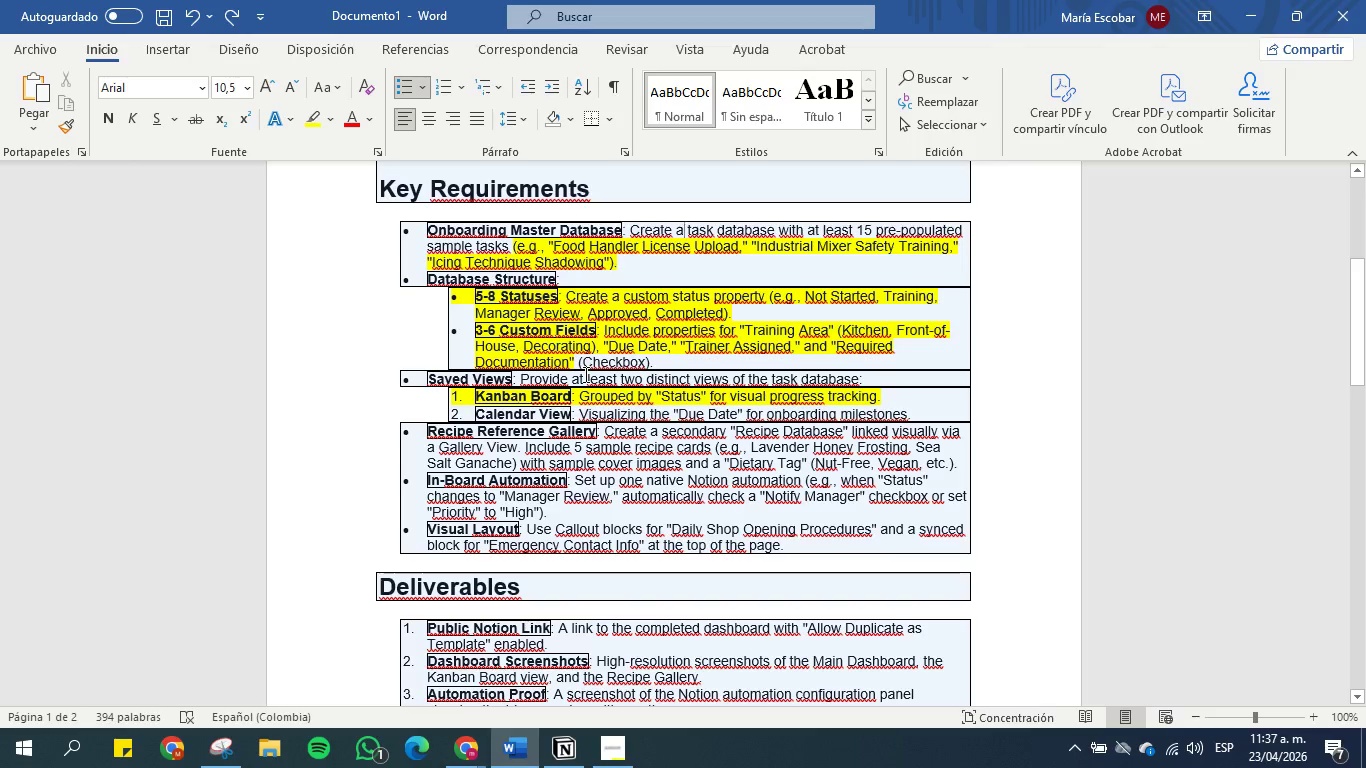 
left_click([570, 752])
 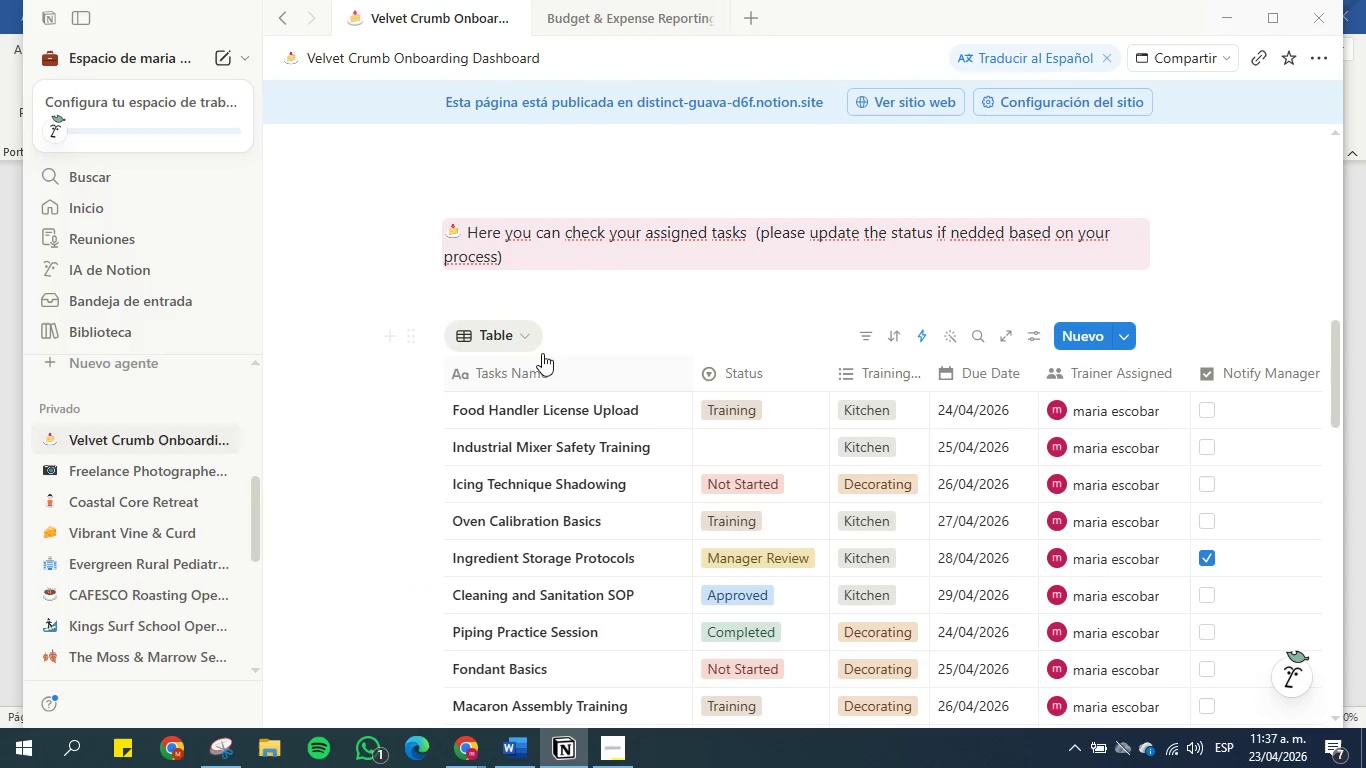 
left_click([528, 336])
 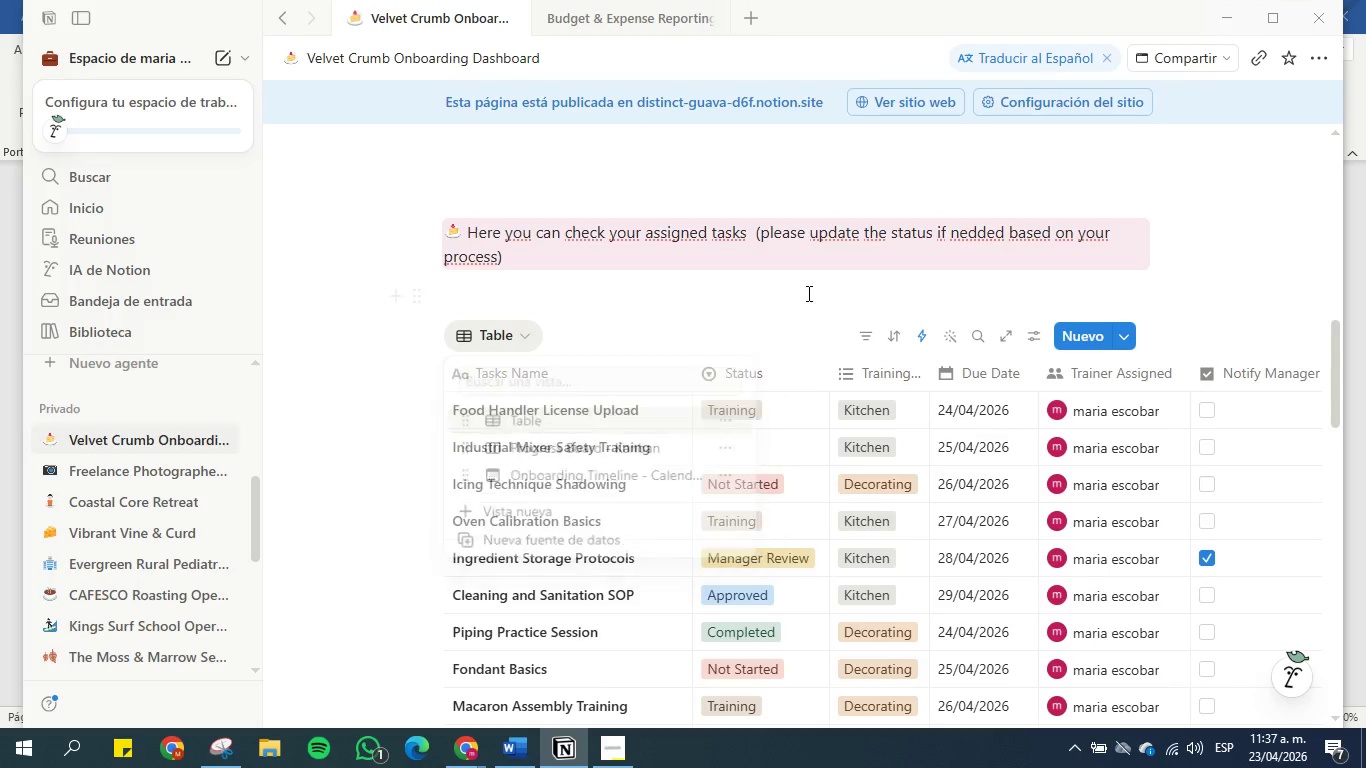 
left_click([839, 337])
 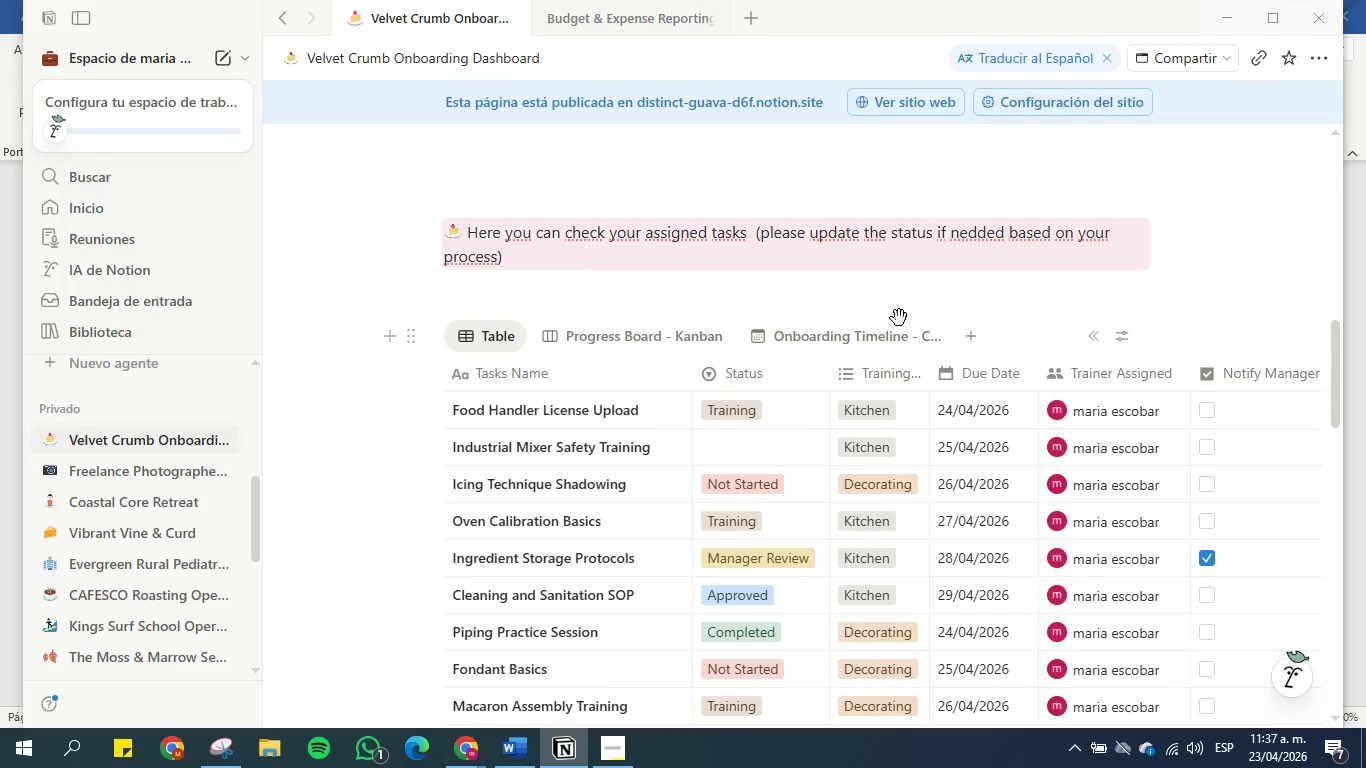 
left_click([609, 323])
 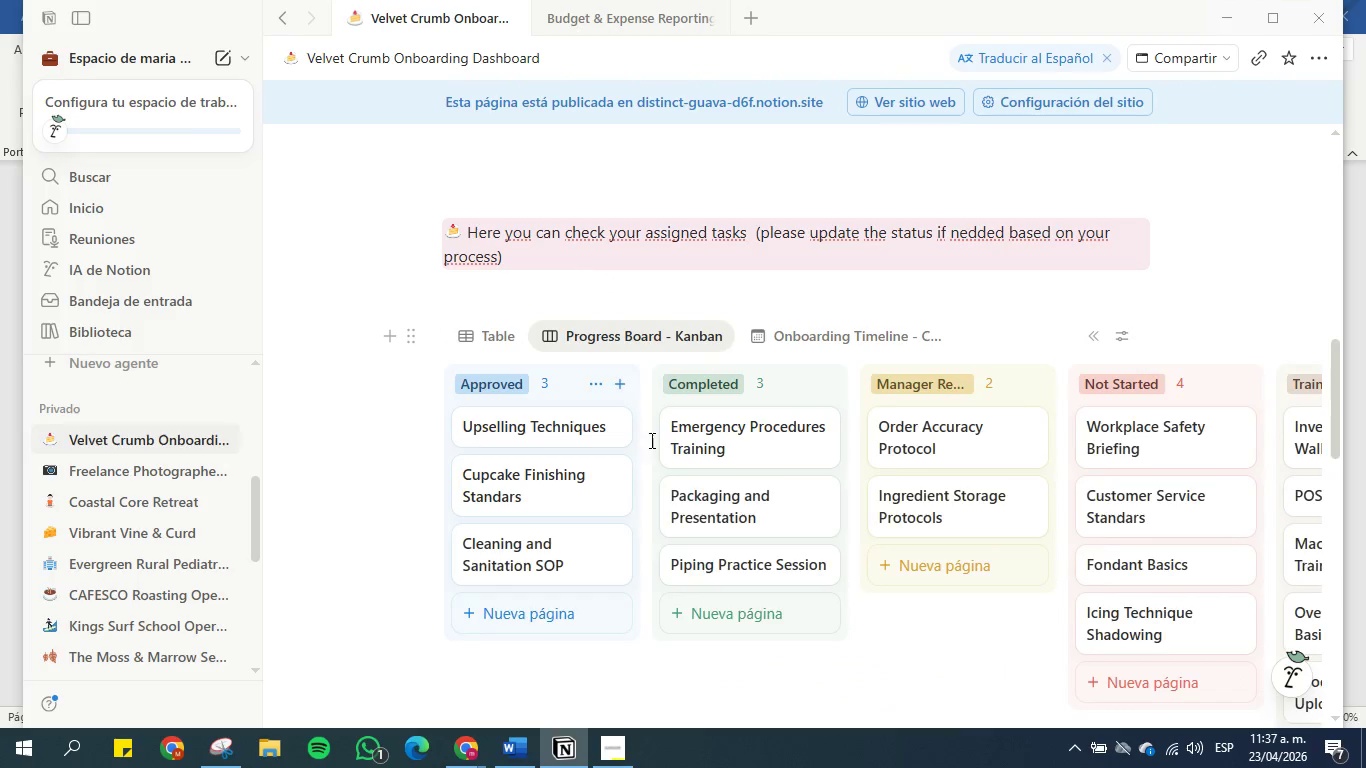 
scroll: coordinate [666, 566], scroll_direction: down, amount: 2.0
 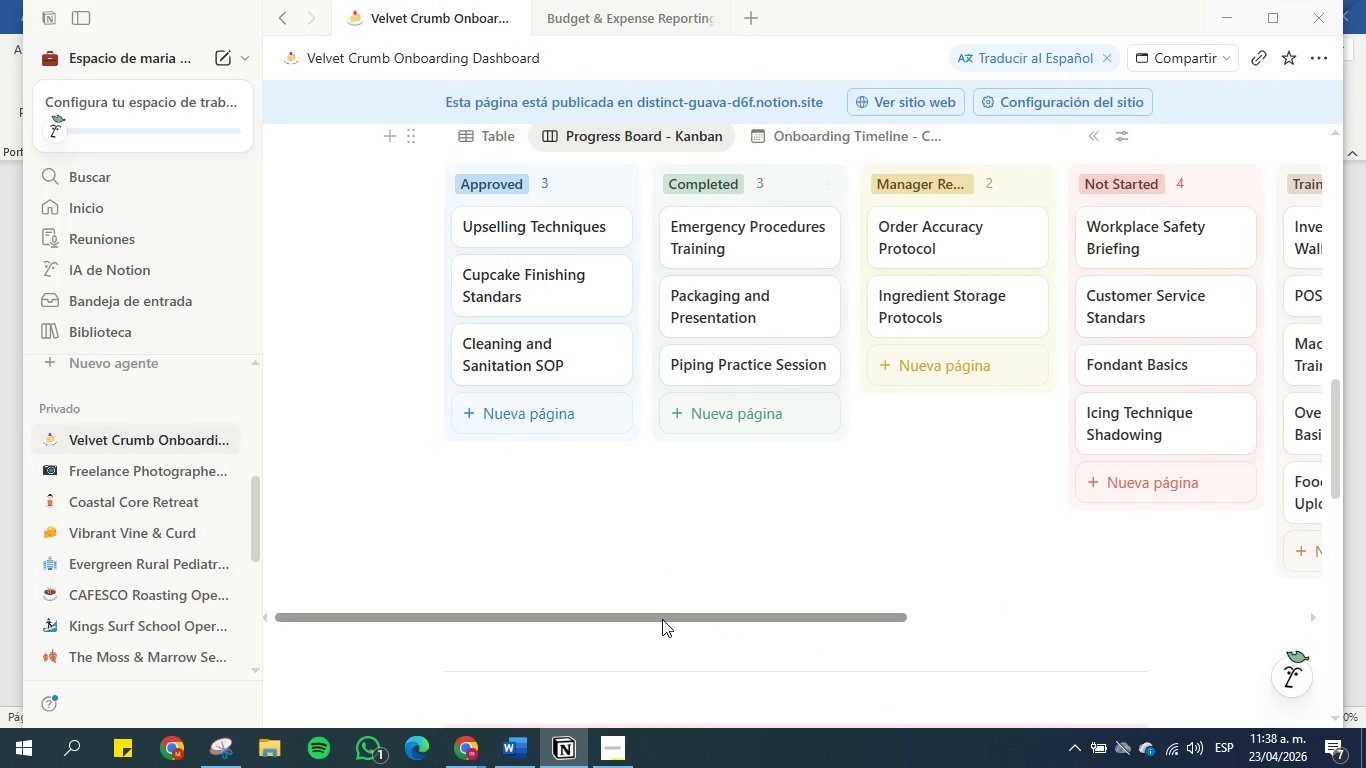 
left_click_drag(start_coordinate=[663, 618], to_coordinate=[928, 617])
 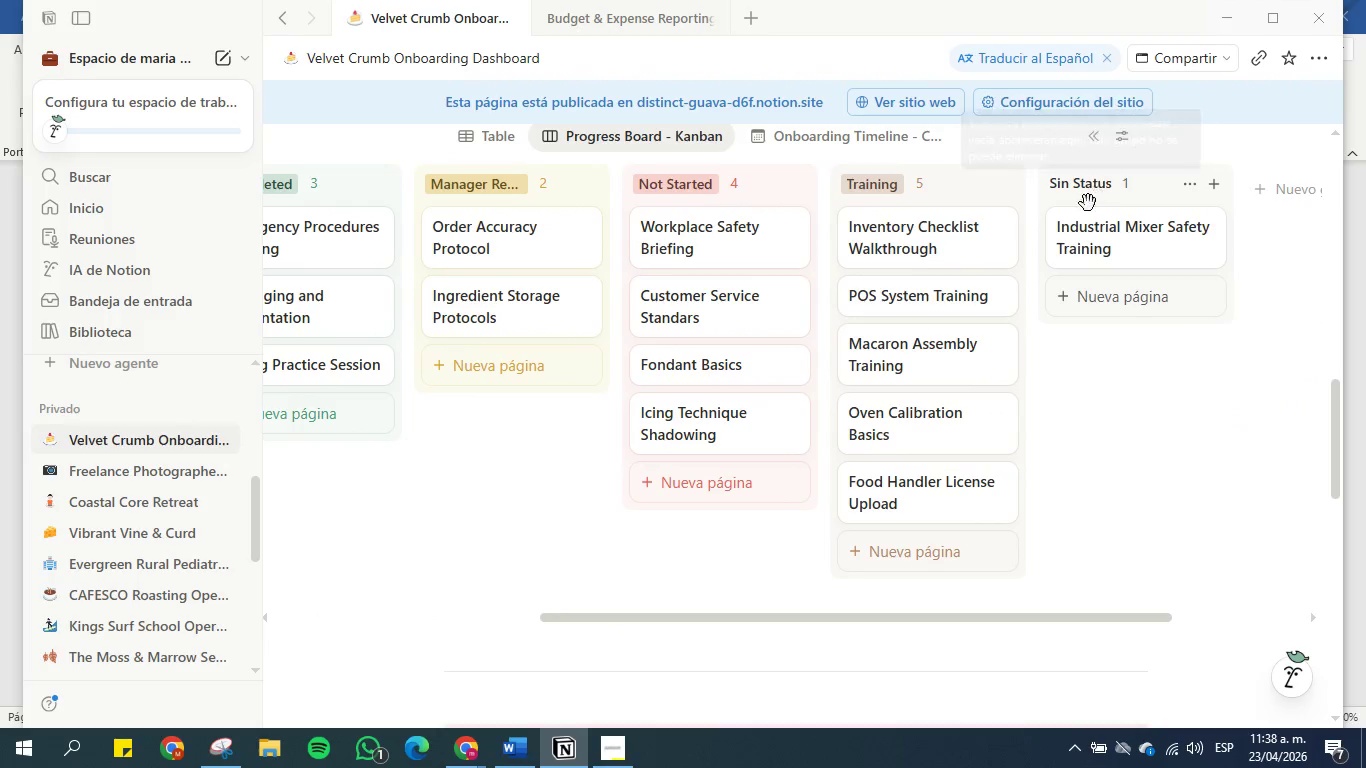 
scroll: coordinate [1069, 222], scroll_direction: up, amount: 2.0
 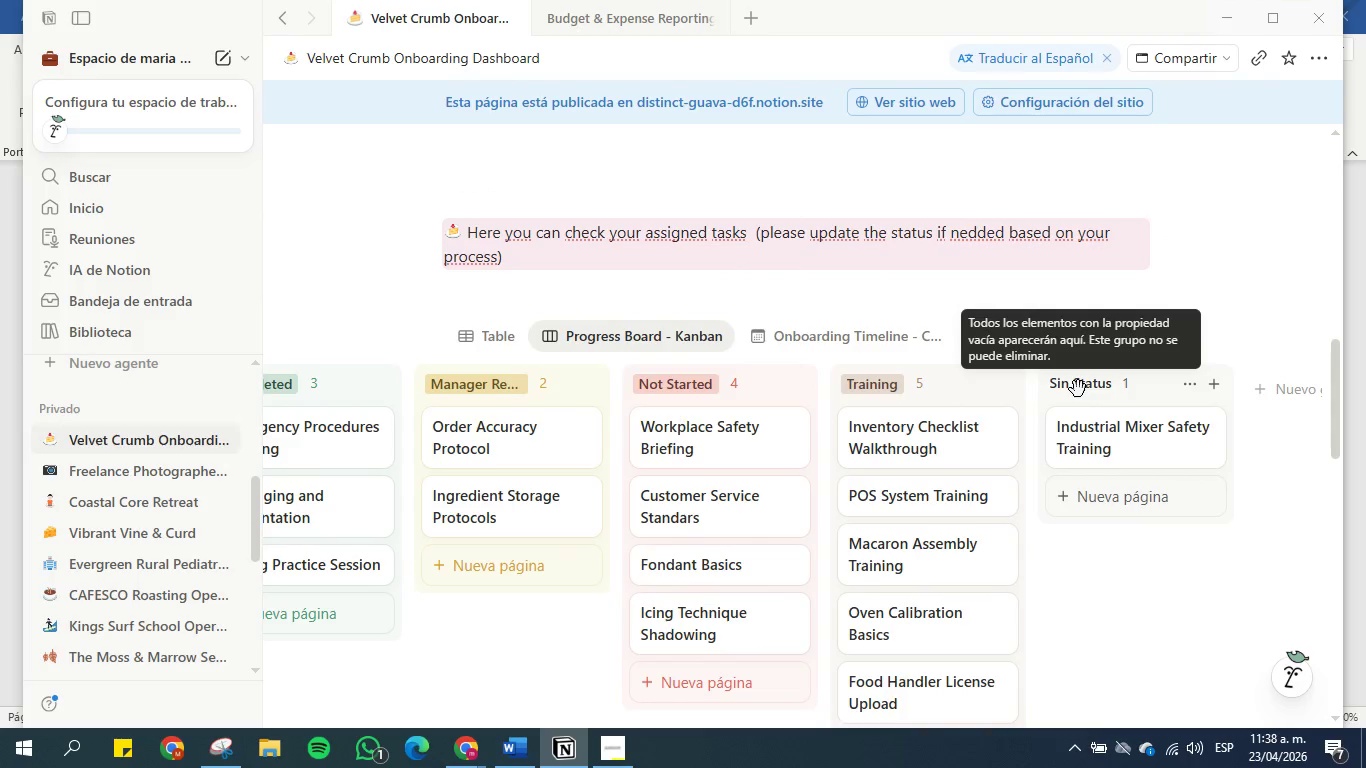 
right_click([1078, 389])
 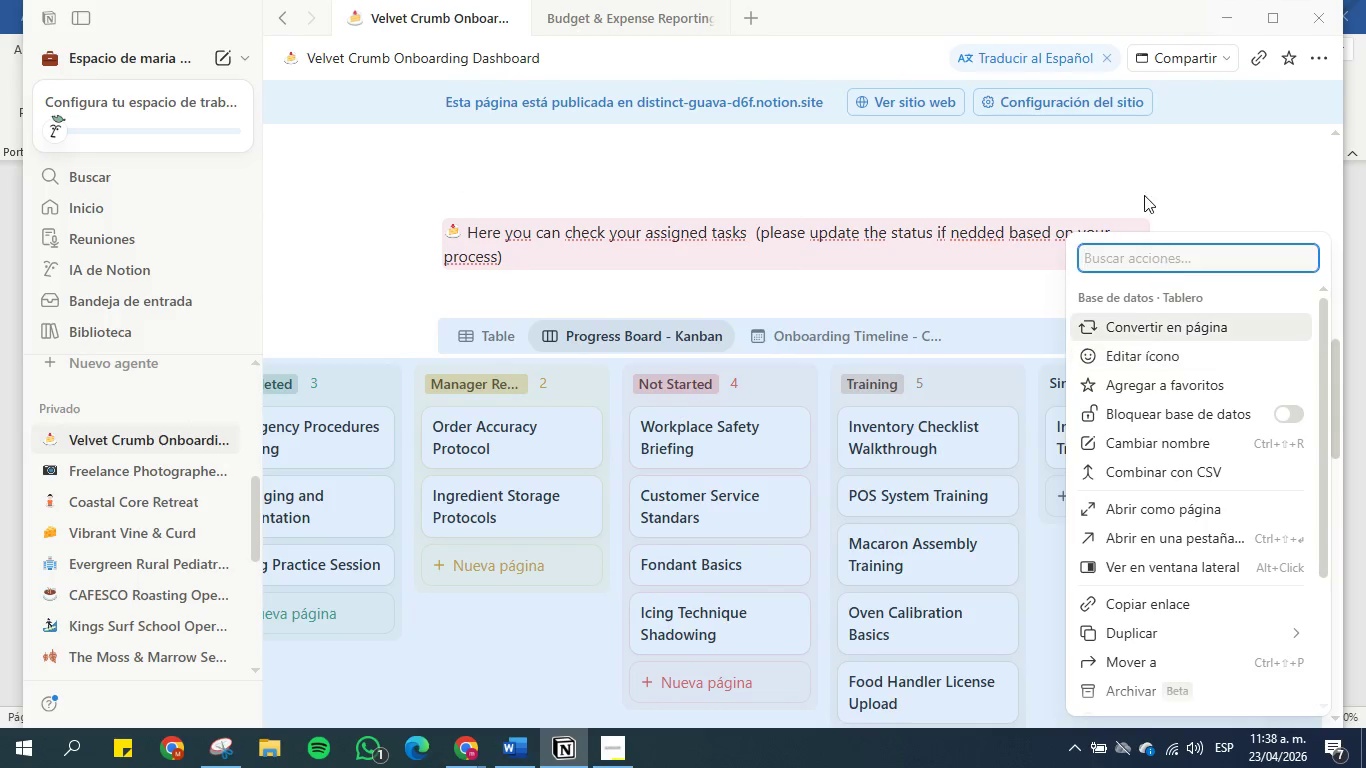 
left_click([1166, 176])
 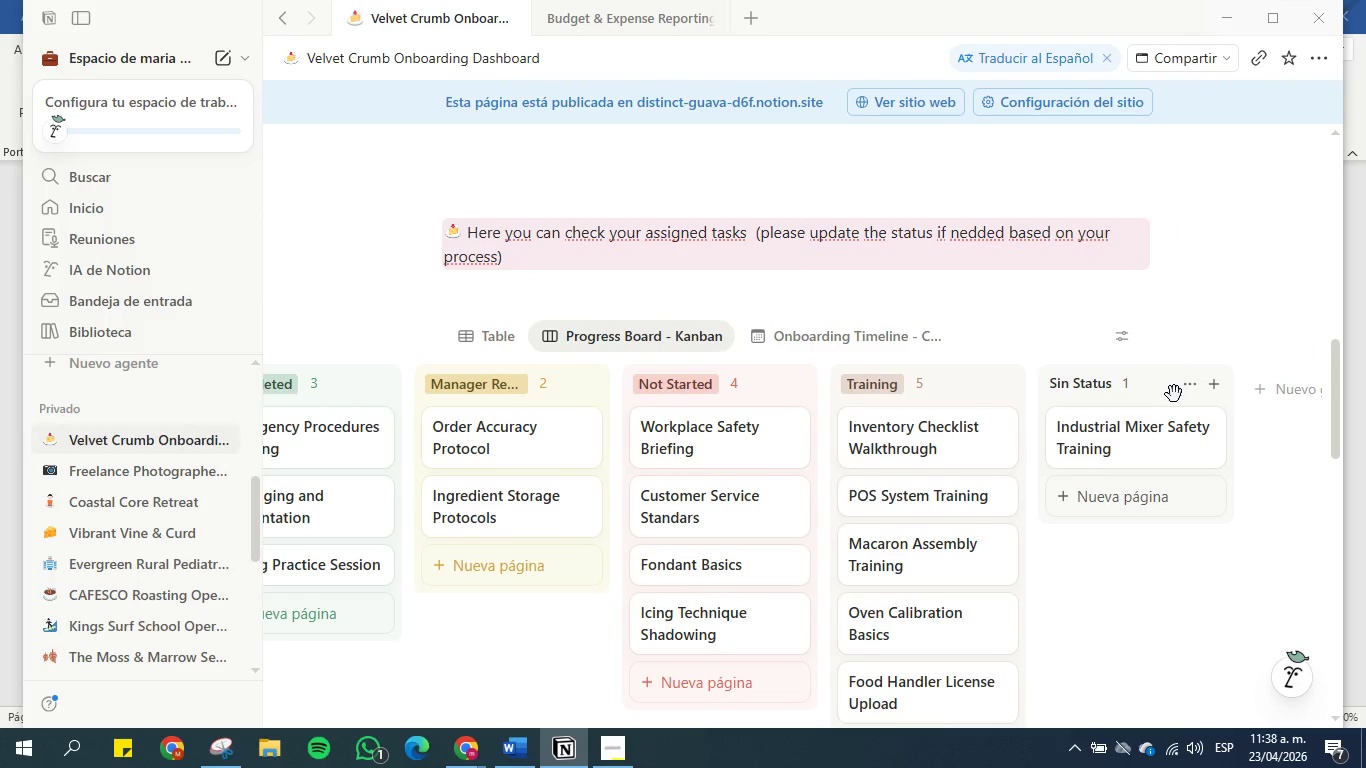 
left_click([1192, 393])
 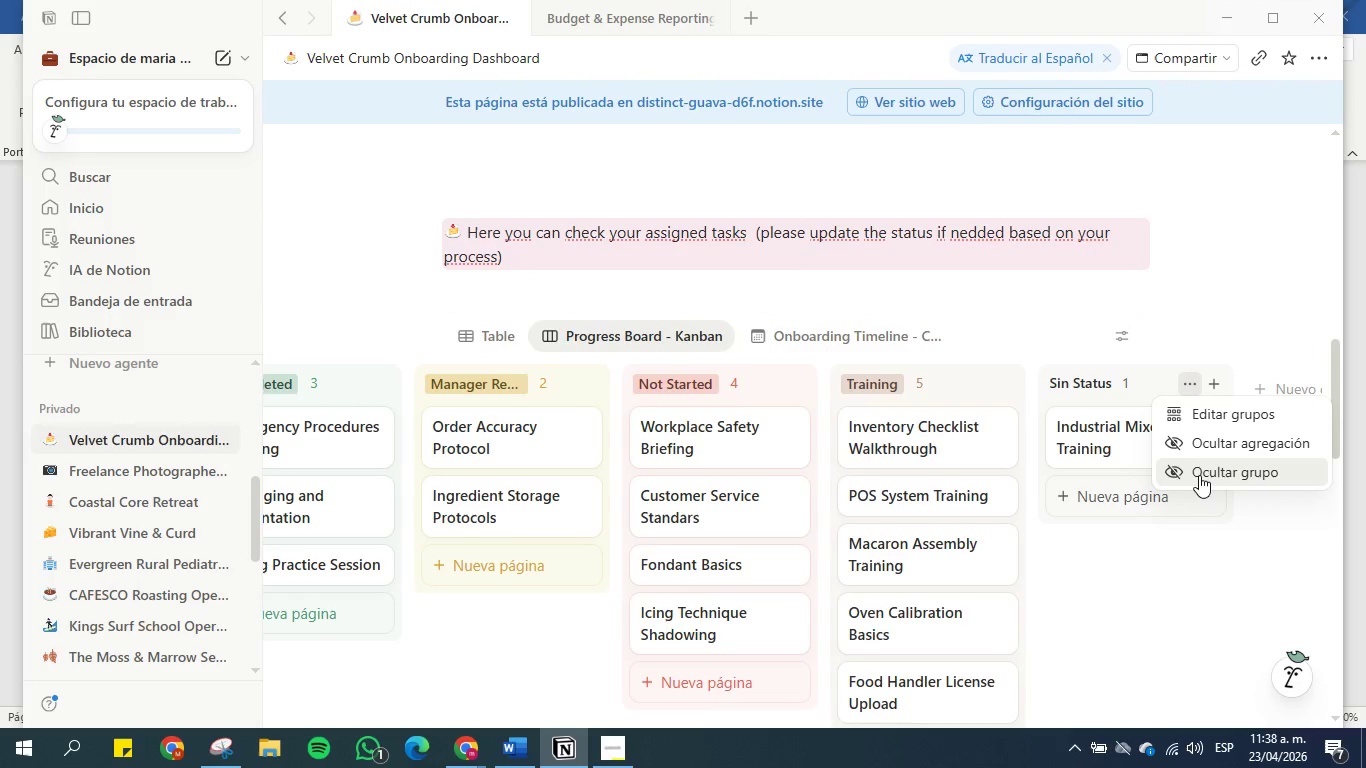 
left_click([1199, 475])
 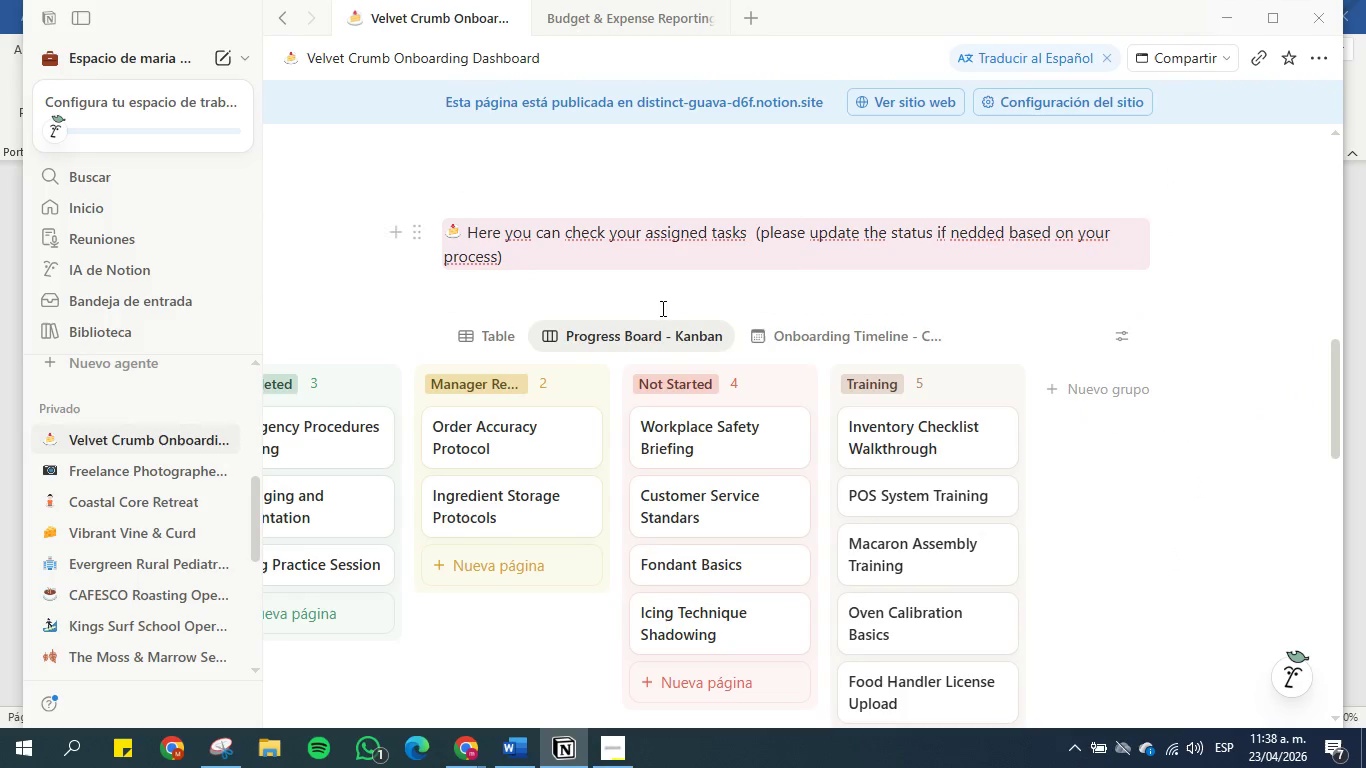 
left_click([808, 333])
 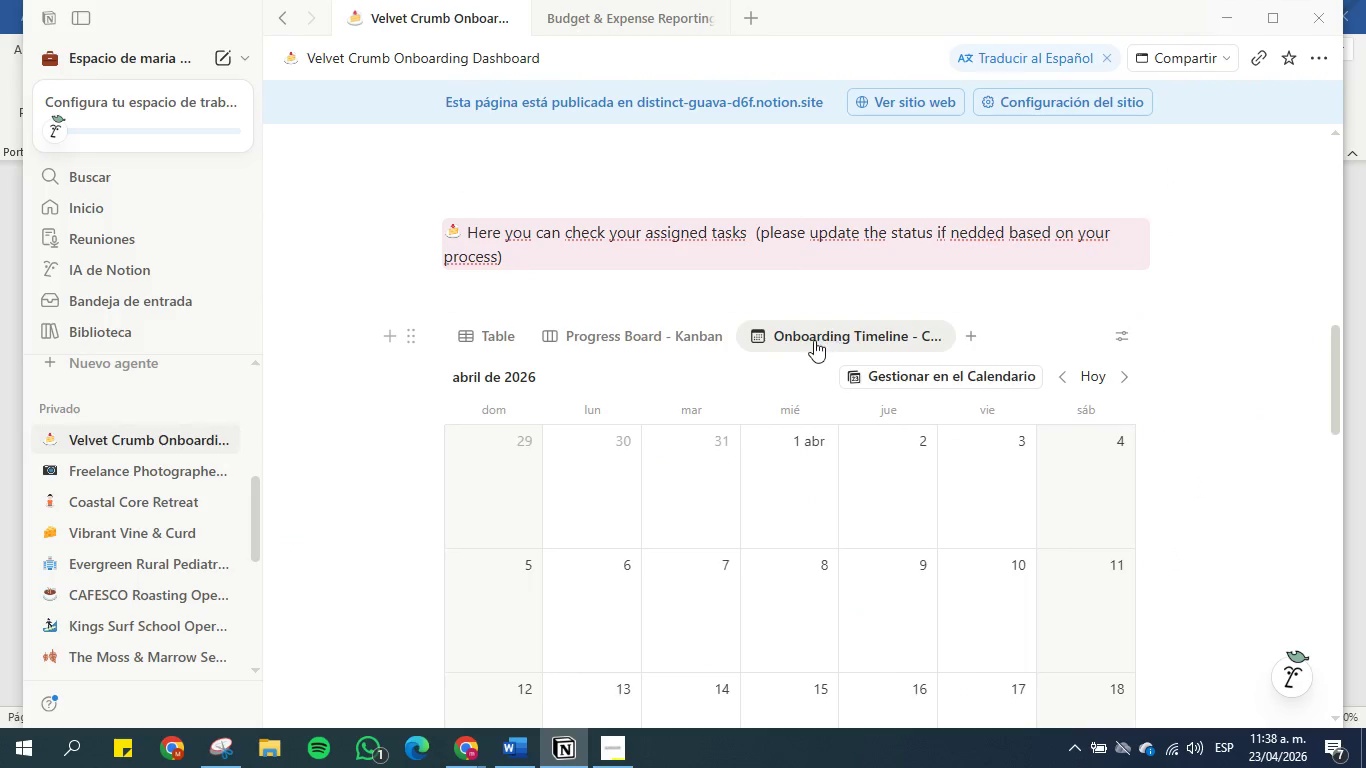 
scroll: coordinate [807, 363], scroll_direction: down, amount: 6.0
 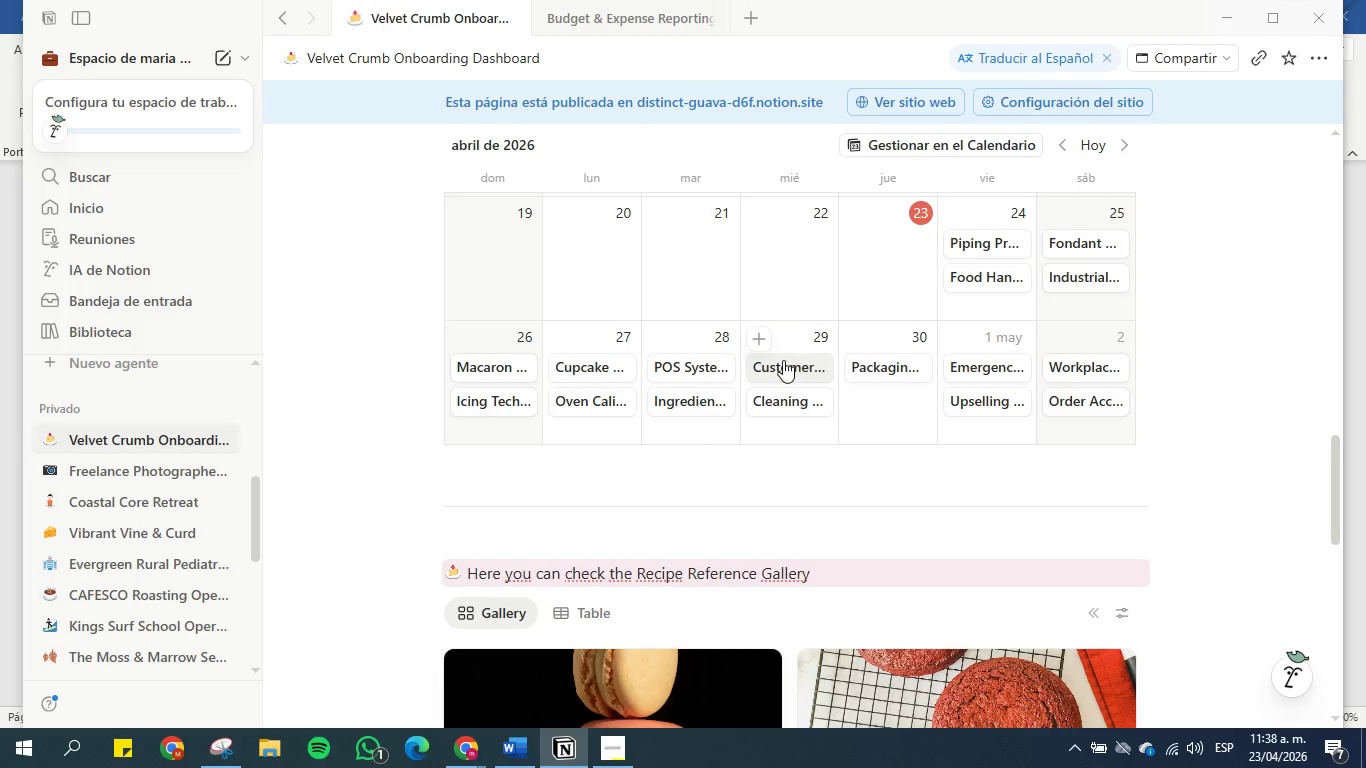 
scroll: coordinate [658, 323], scroll_direction: up, amount: 5.0
 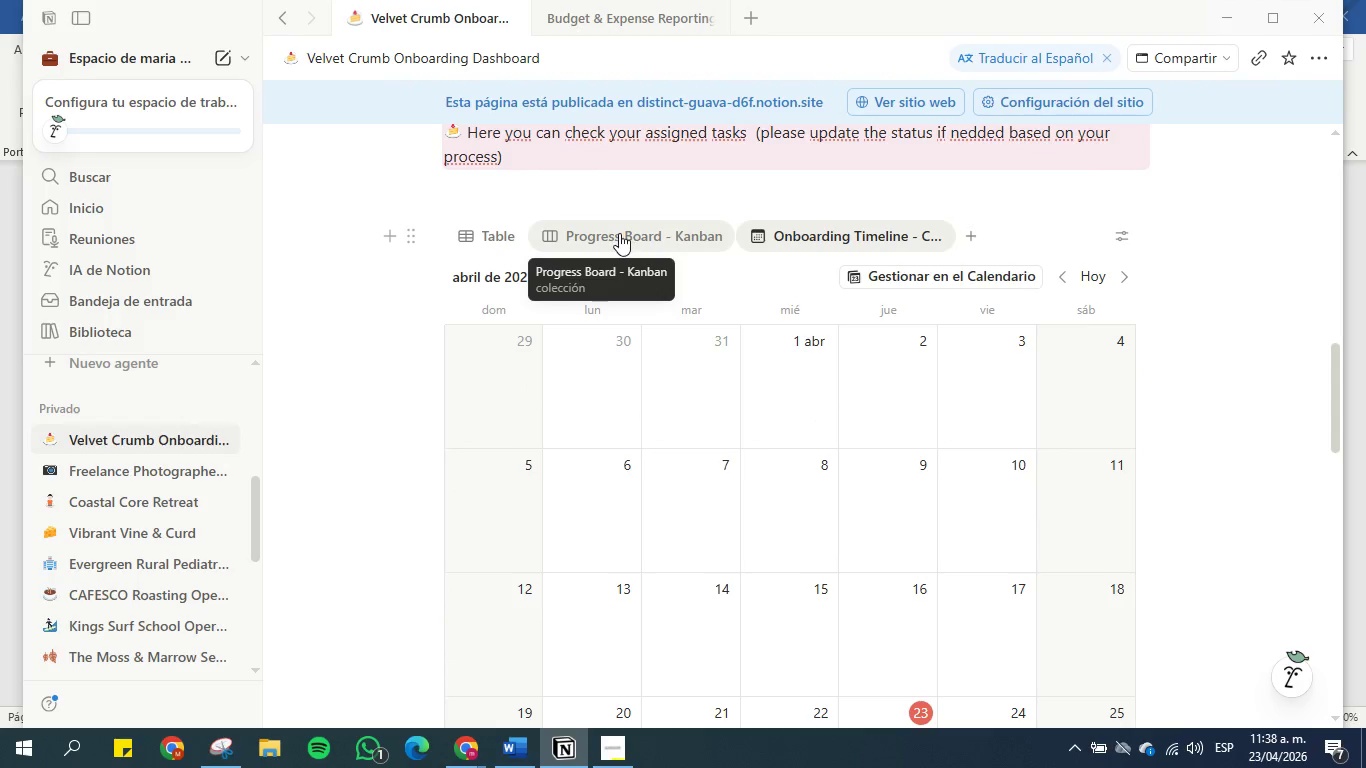 
left_click([618, 233])
 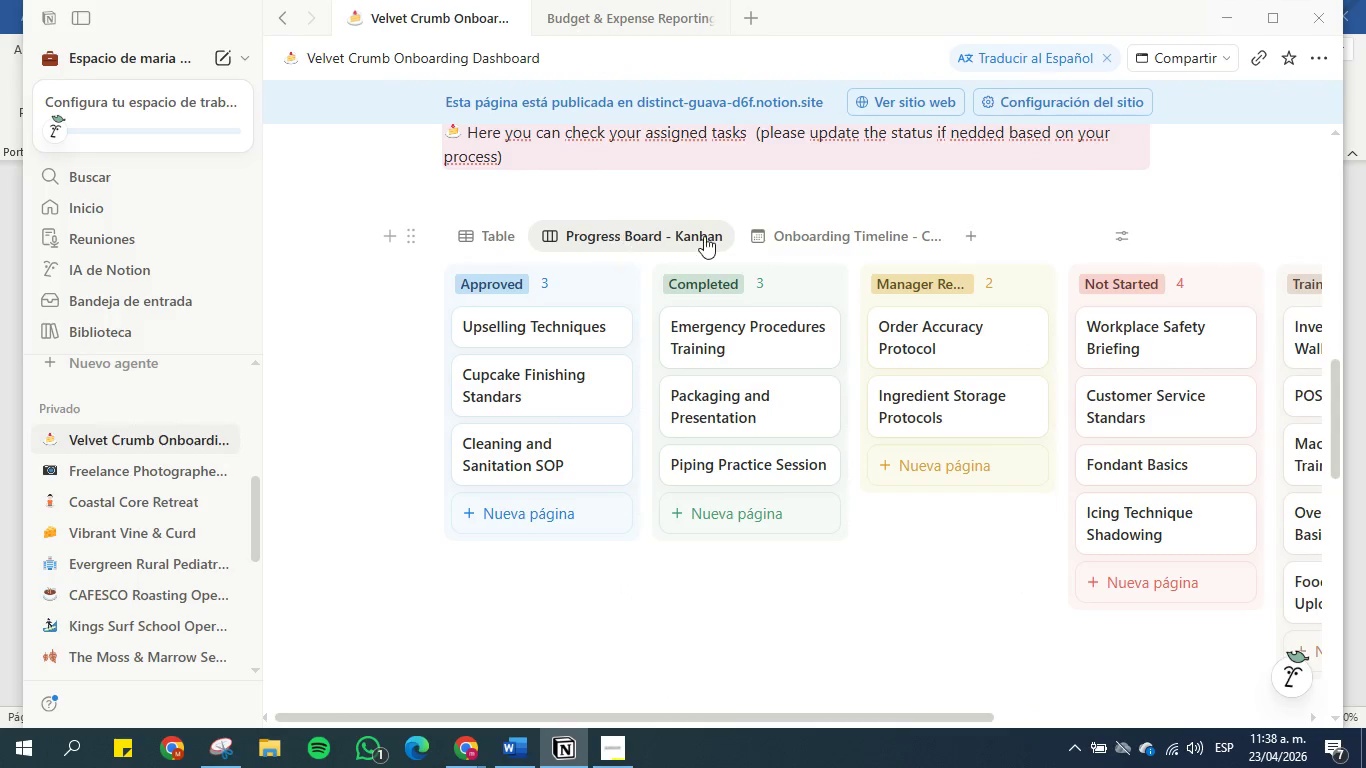 
left_click([708, 236])
 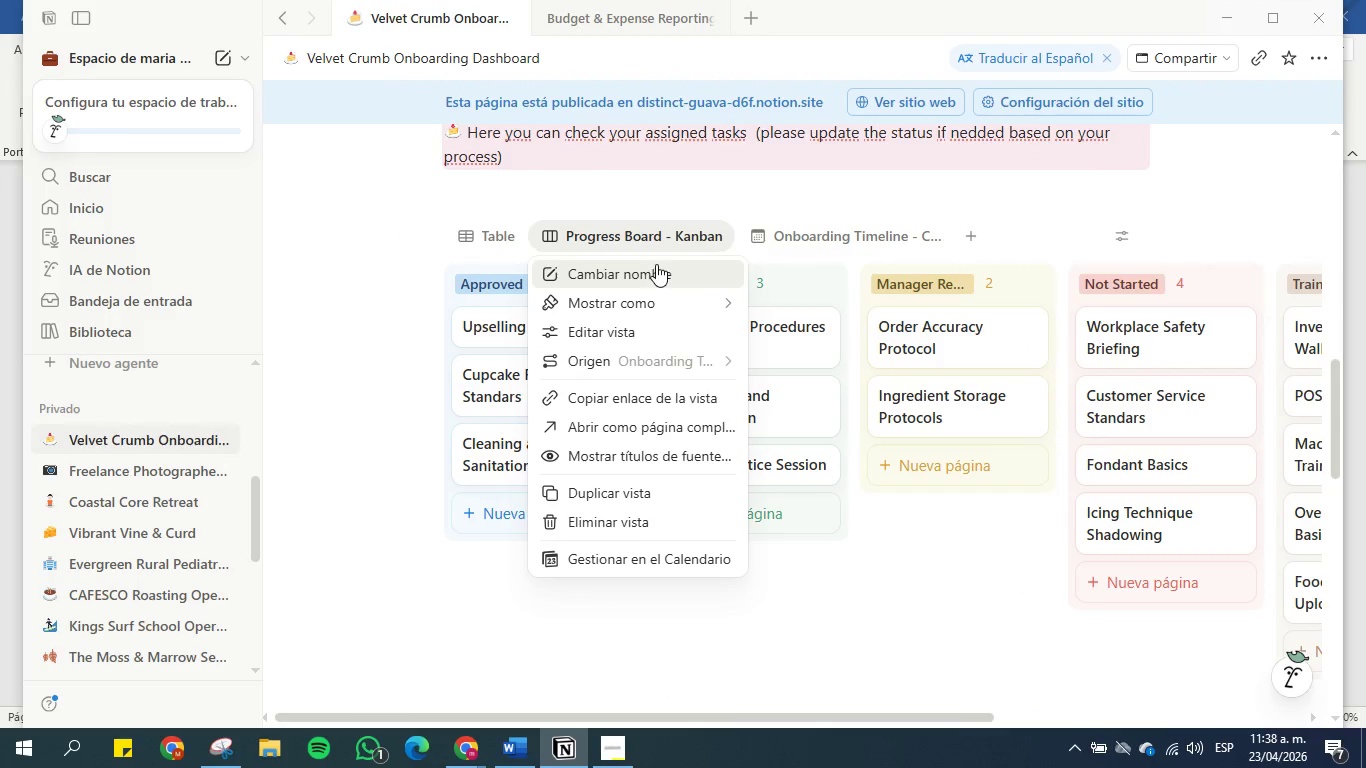 
left_click([706, 196])
 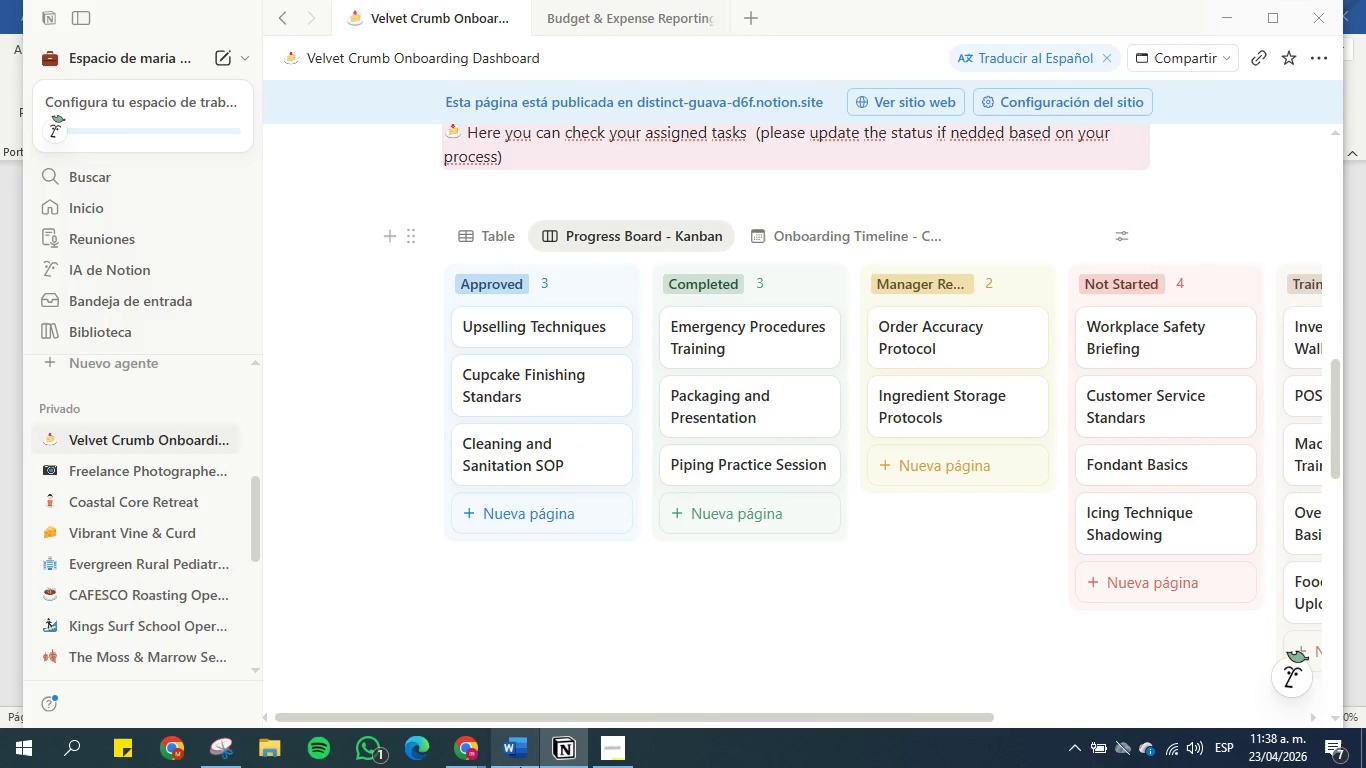 
scroll: coordinate [519, 527], scroll_direction: up, amount: 2.0
 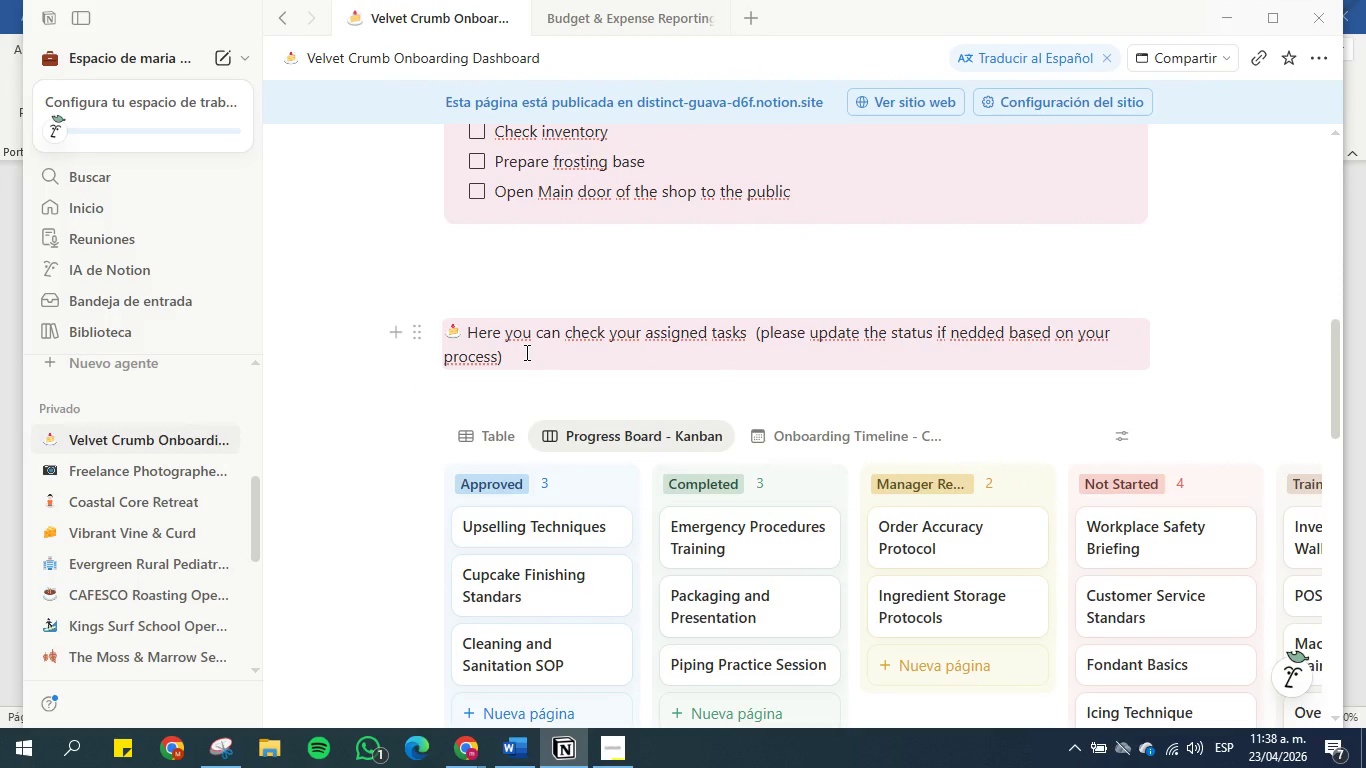 
wait(6.23)
 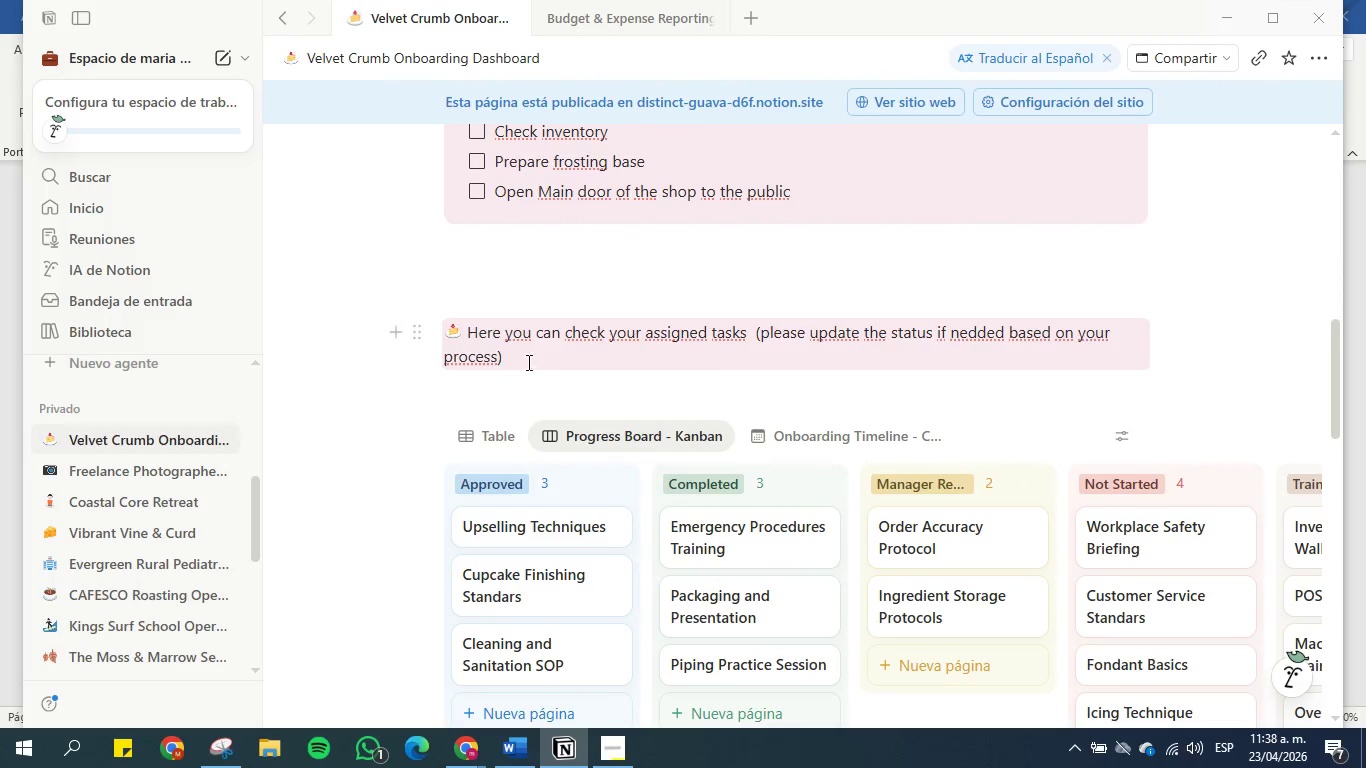 
mouse_move([752, 442])
 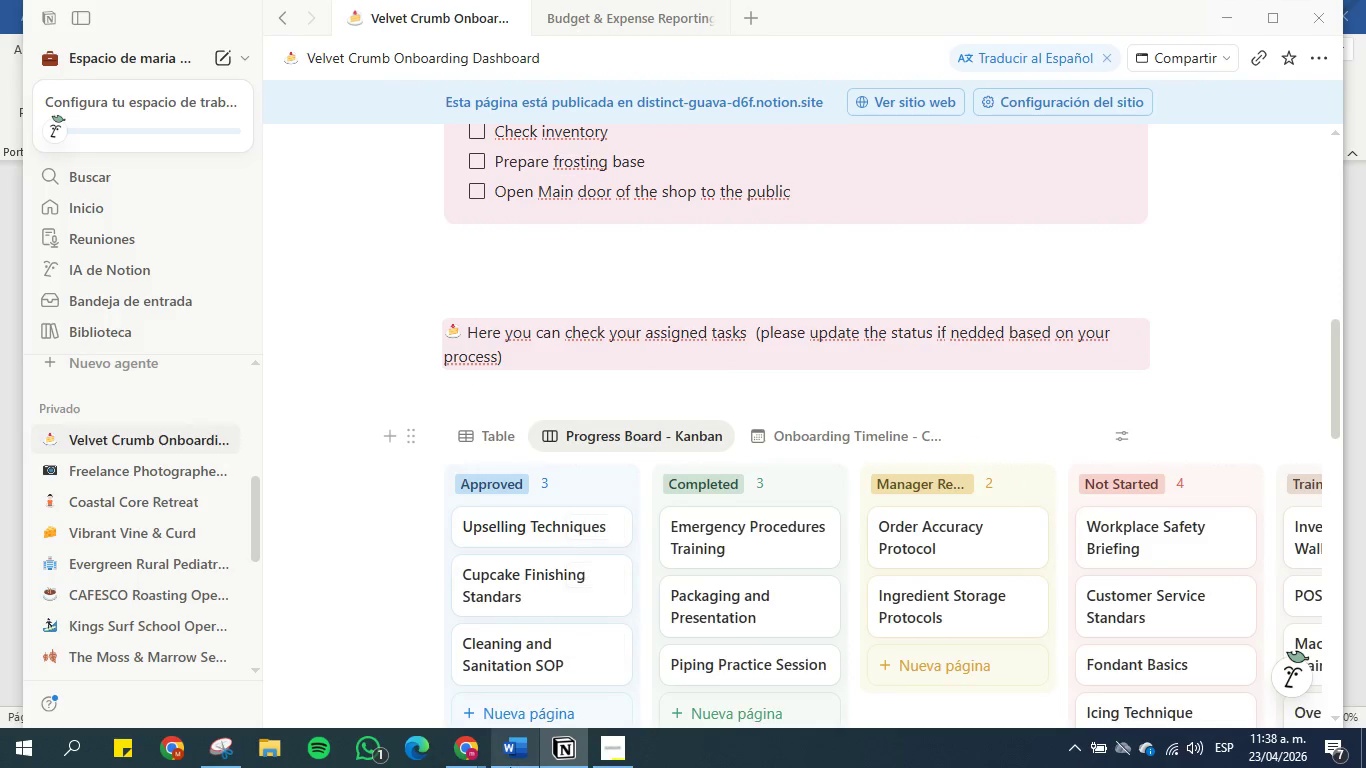 
left_click([515, 761])
 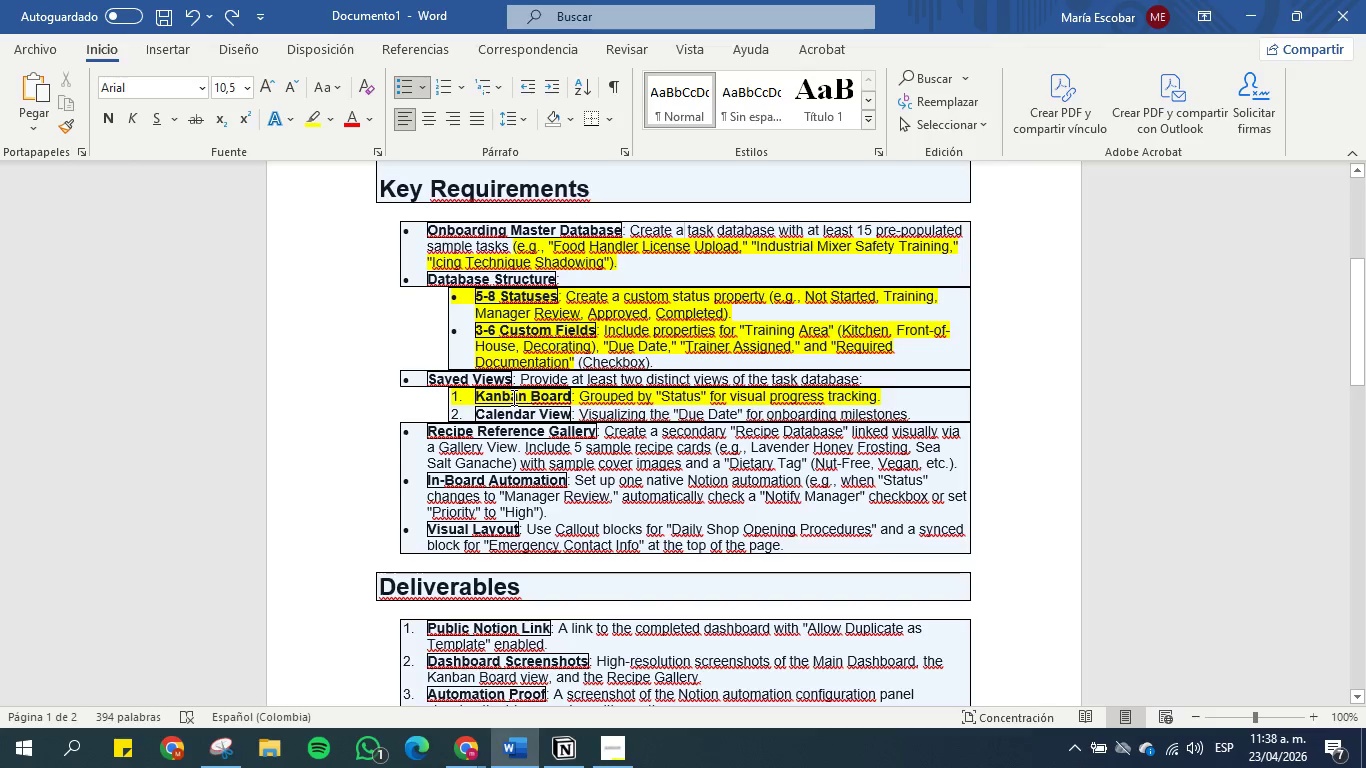 
wait(11.55)
 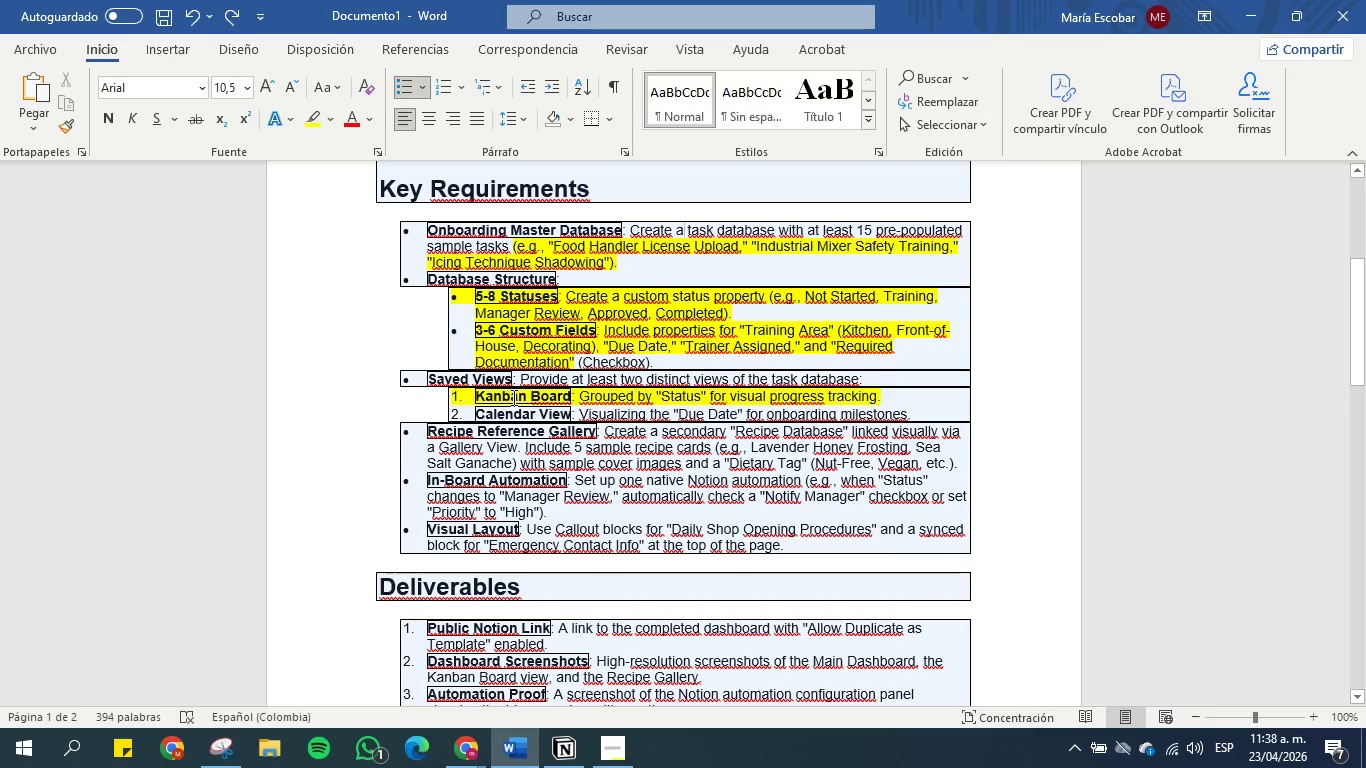 
left_click_drag(start_coordinate=[768, 393], to_coordinate=[831, 393])
 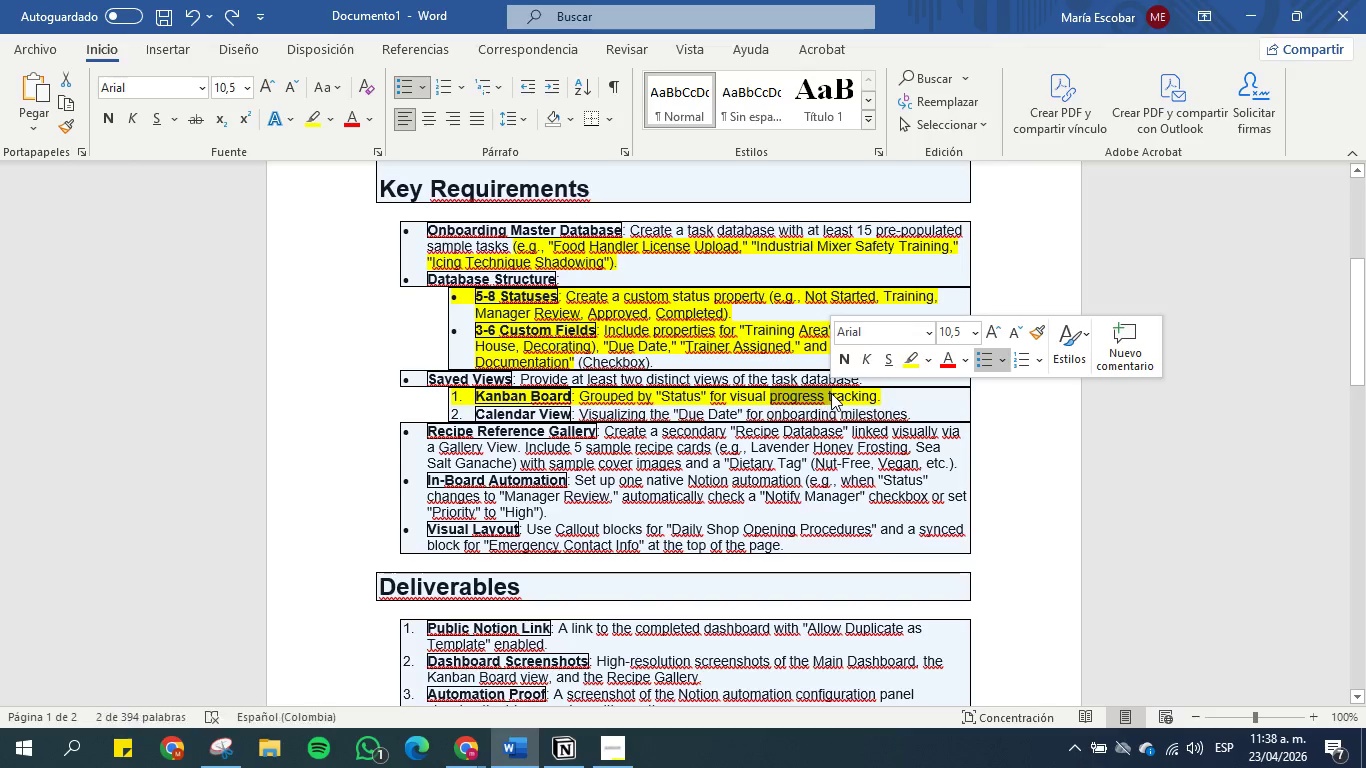 
left_click([831, 393])
 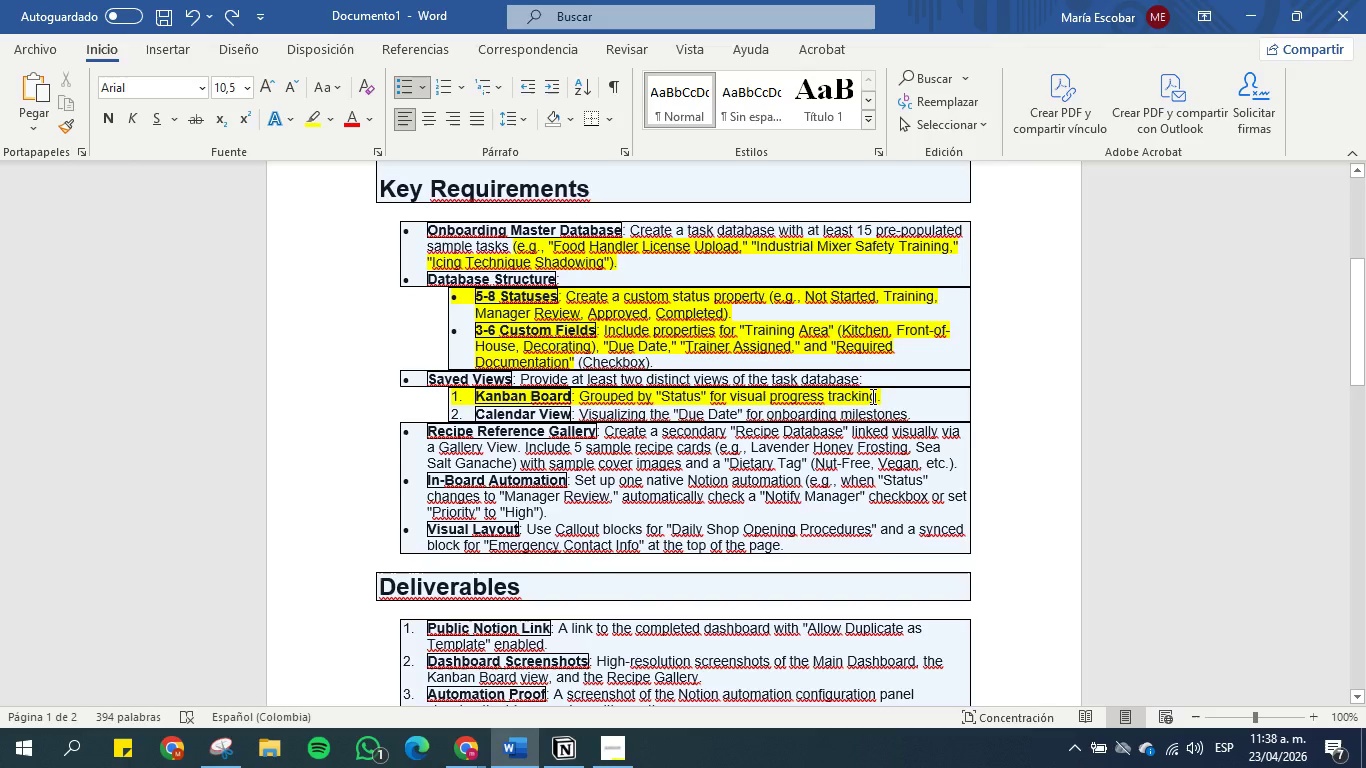 
left_click_drag(start_coordinate=[874, 396], to_coordinate=[790, 399])
 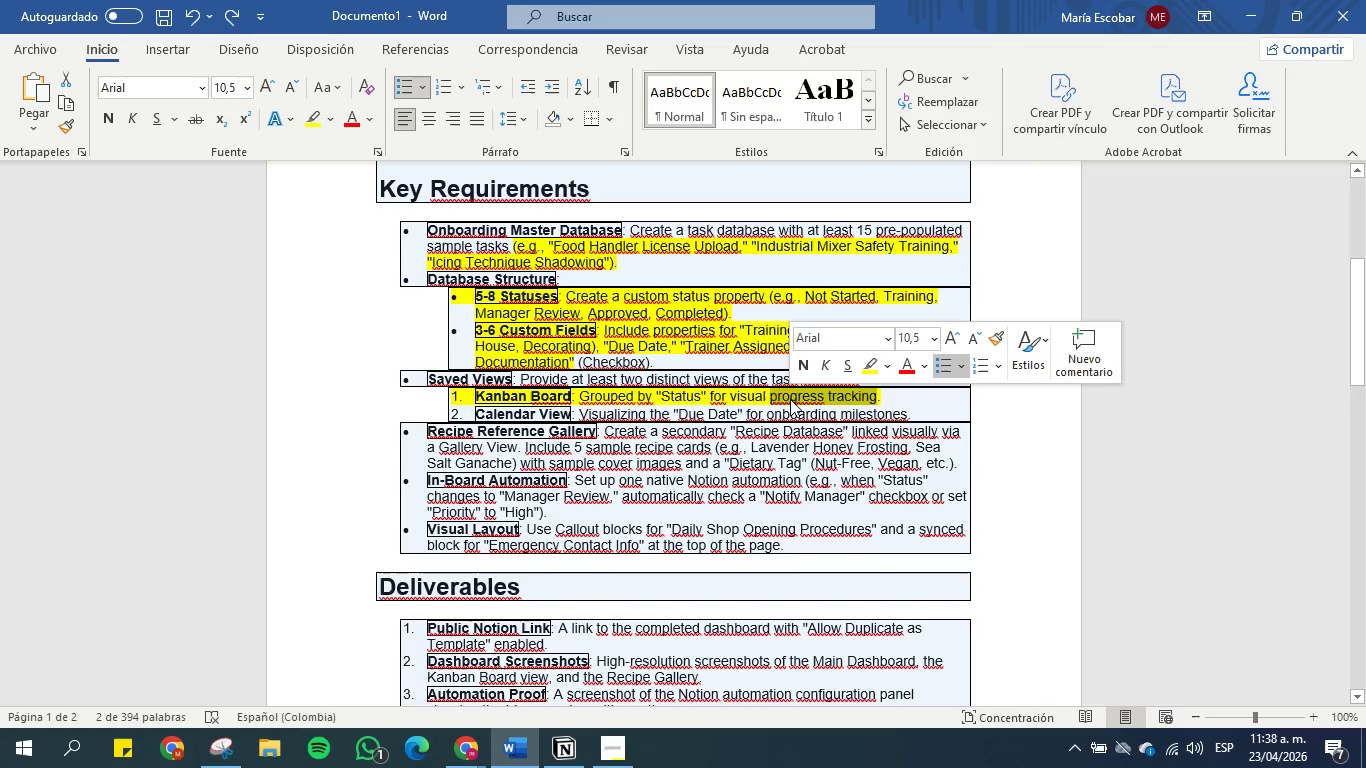 
wait(5.09)
 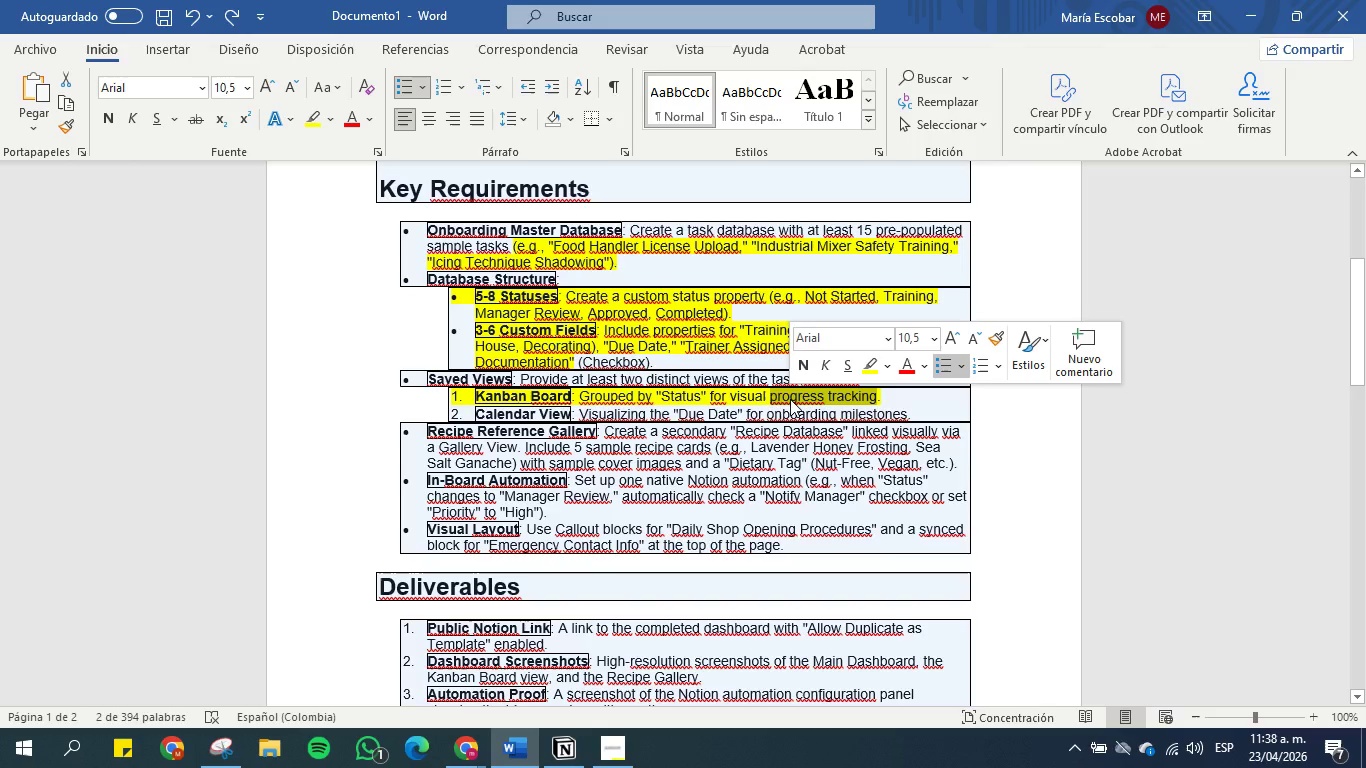 
key(Control+C)
 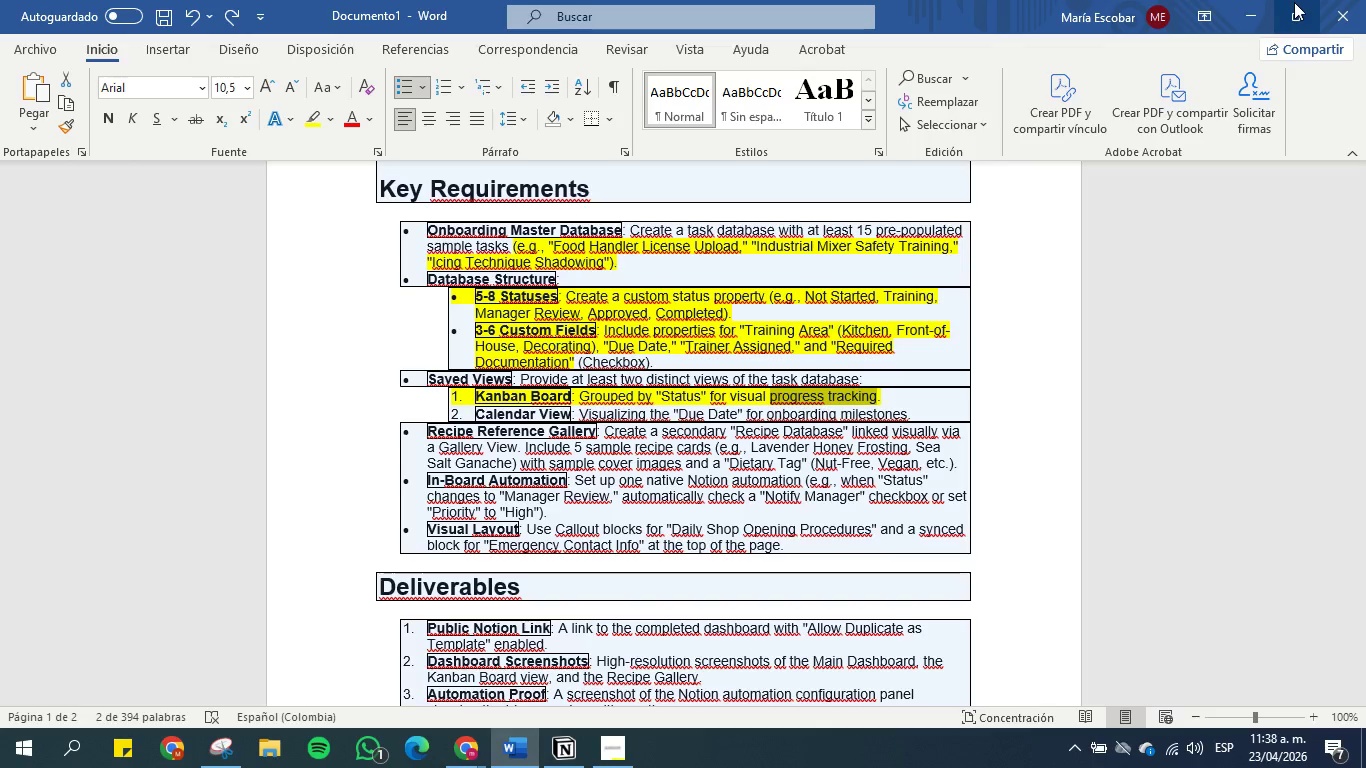 
left_click([1229, 12])
 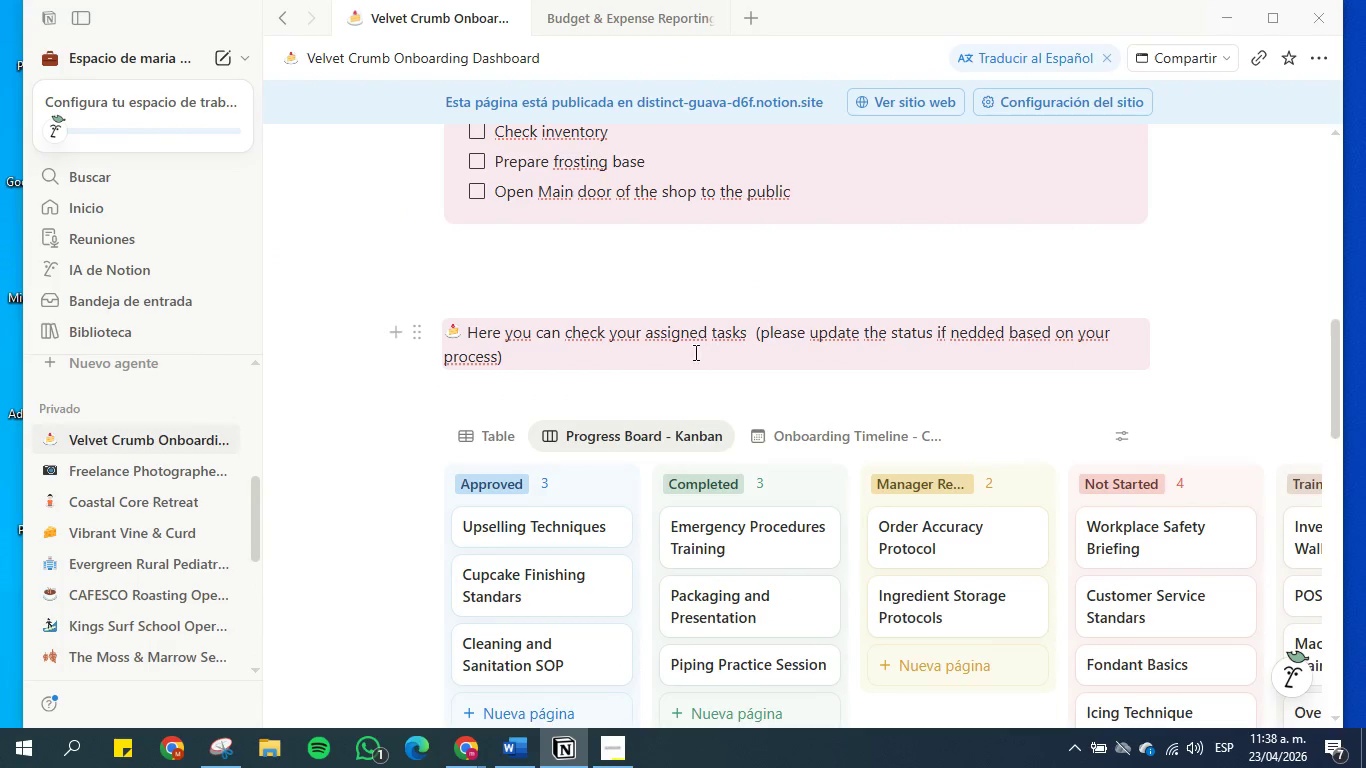 
left_click([654, 354])
 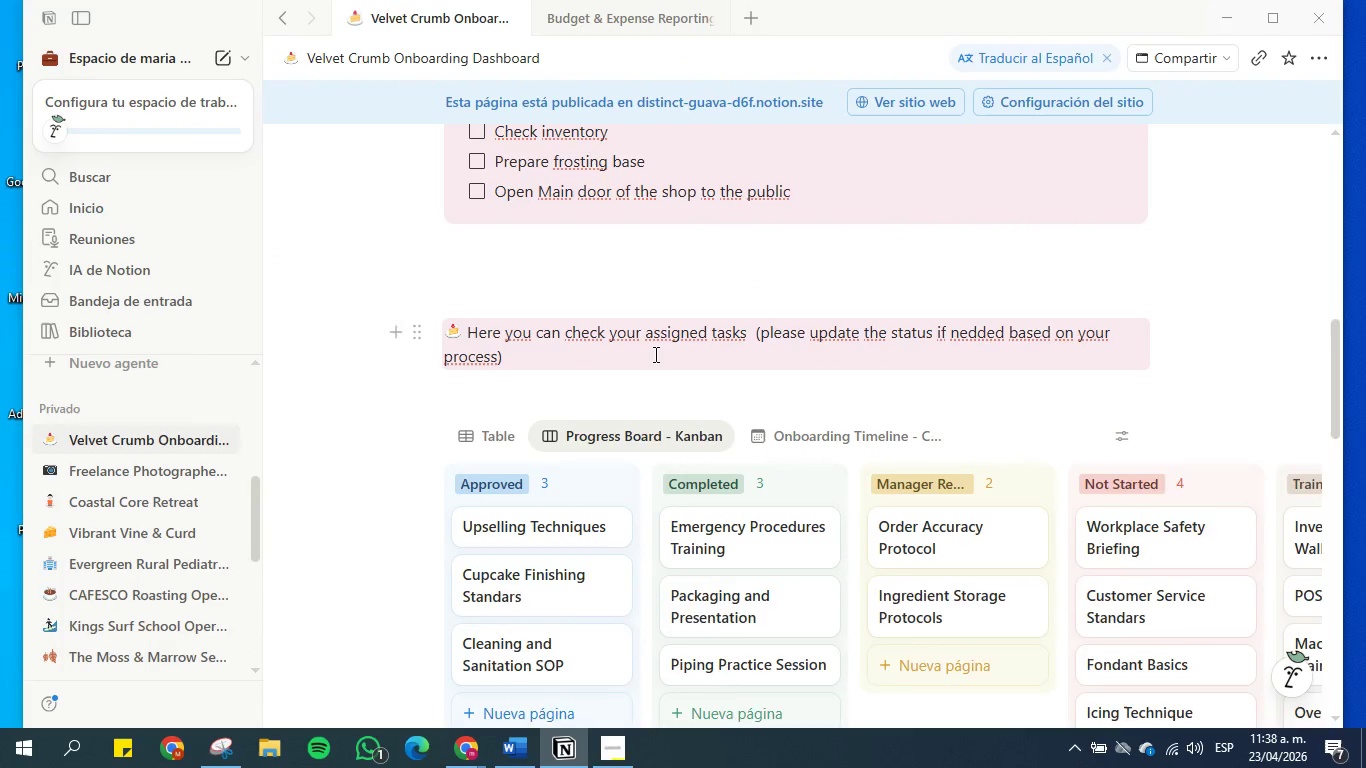 
key(Enter)
 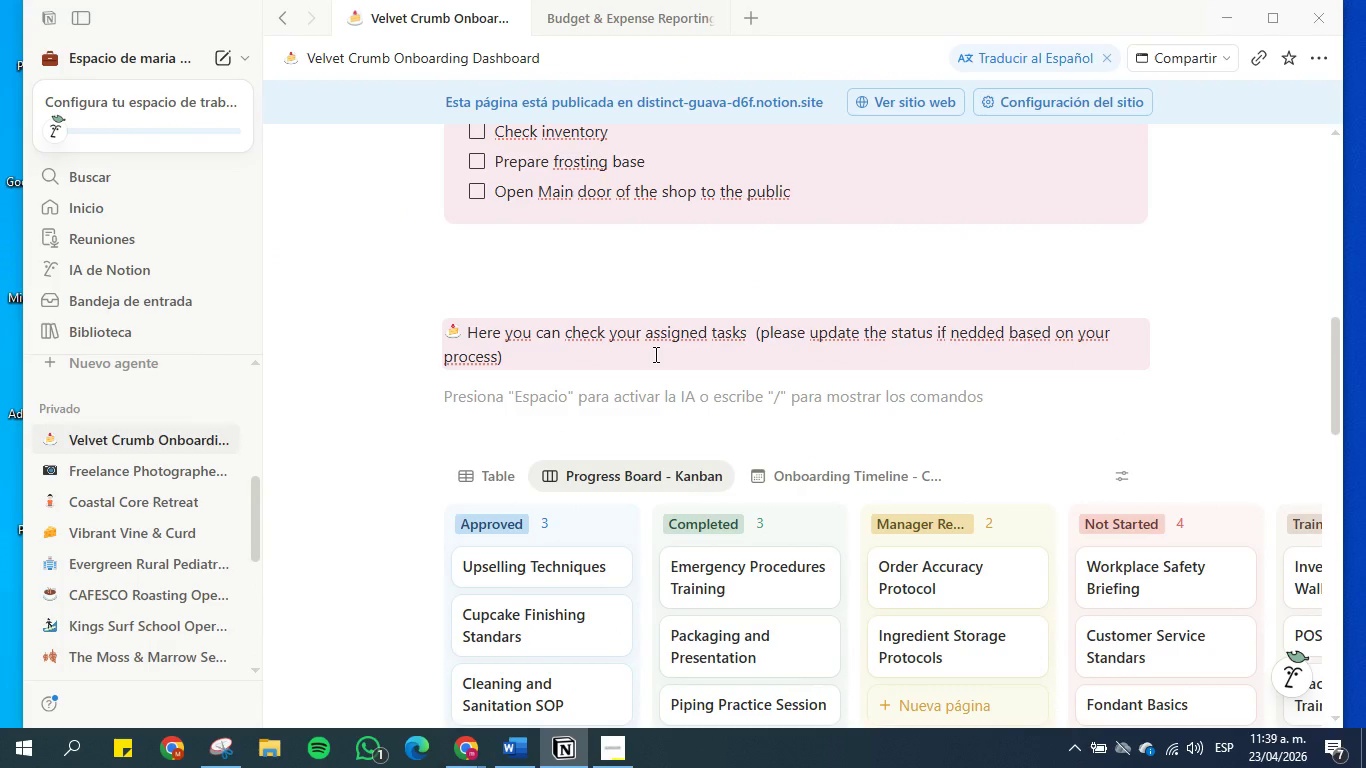 
key(Control+V)
 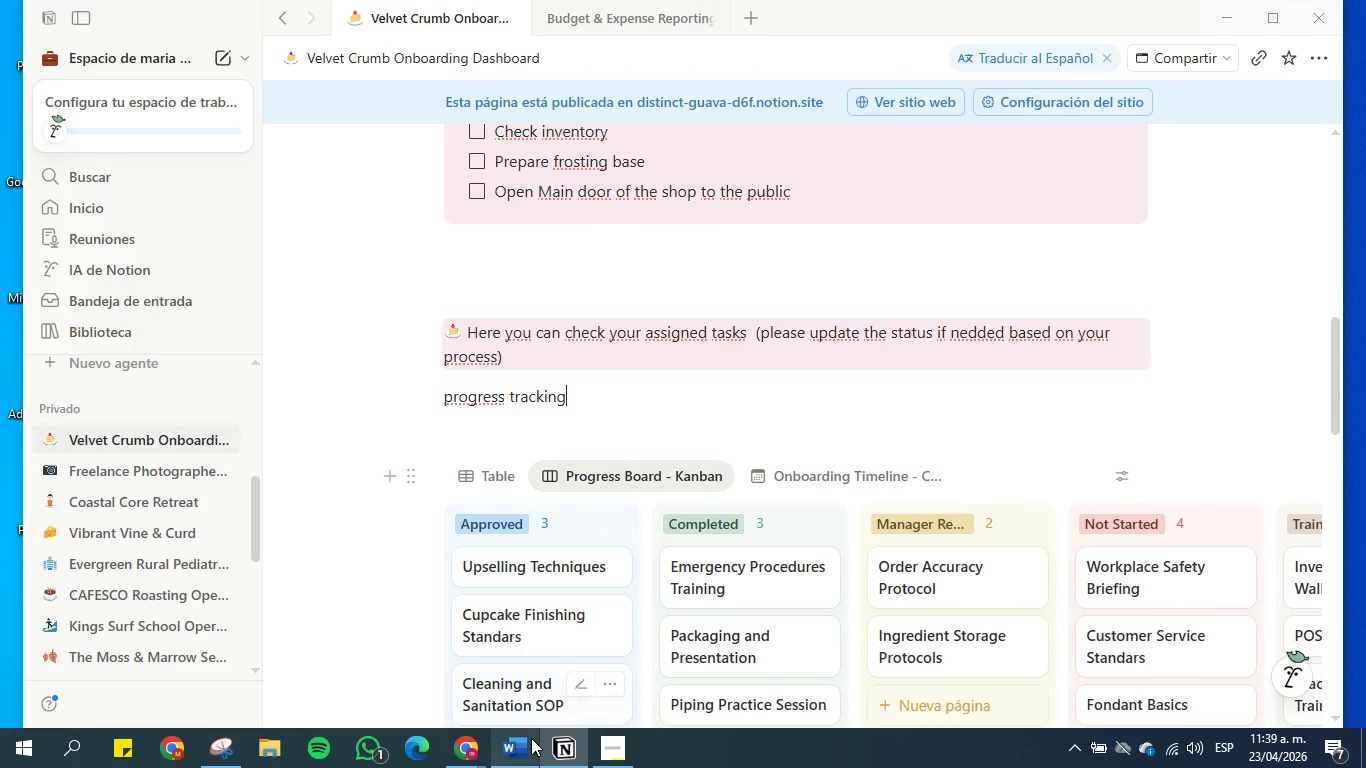 
wait(6.2)
 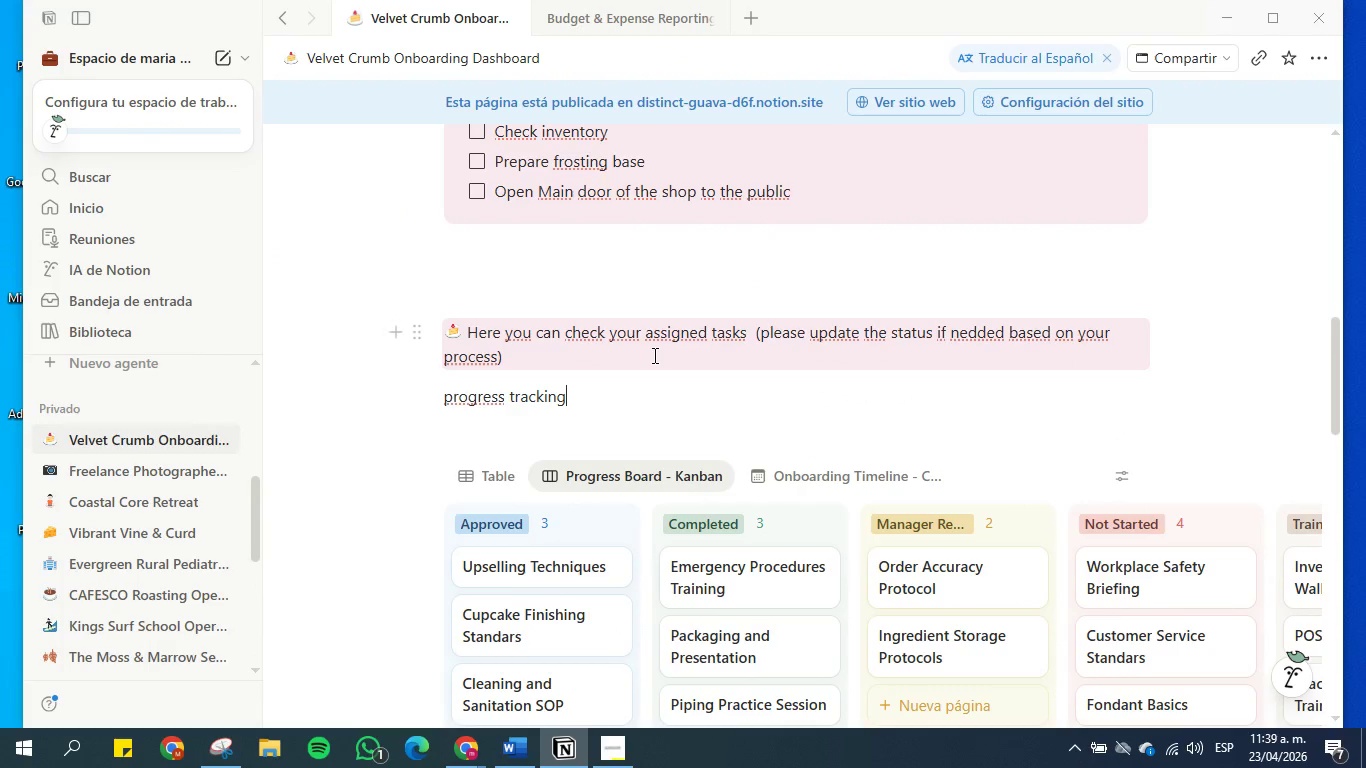 
left_click([443, 397])
 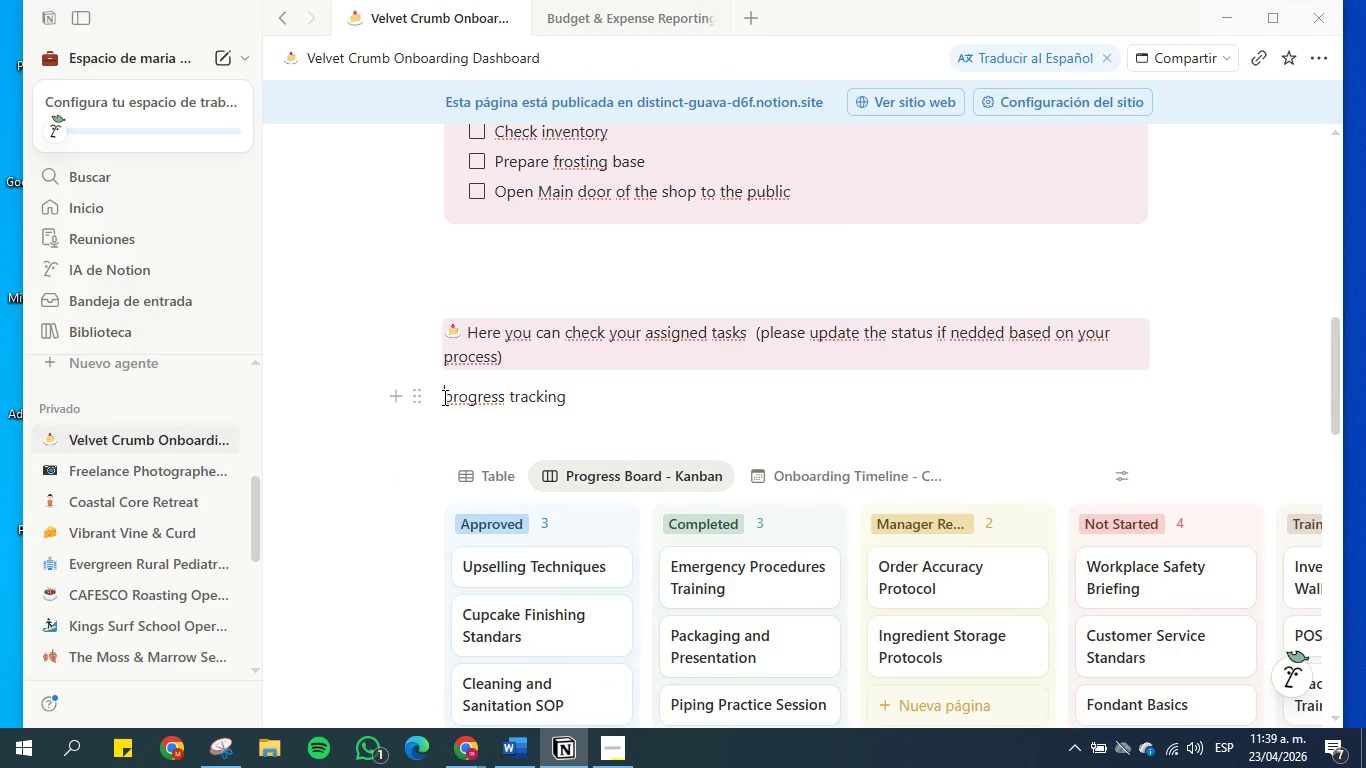 
key(CapsLock)
 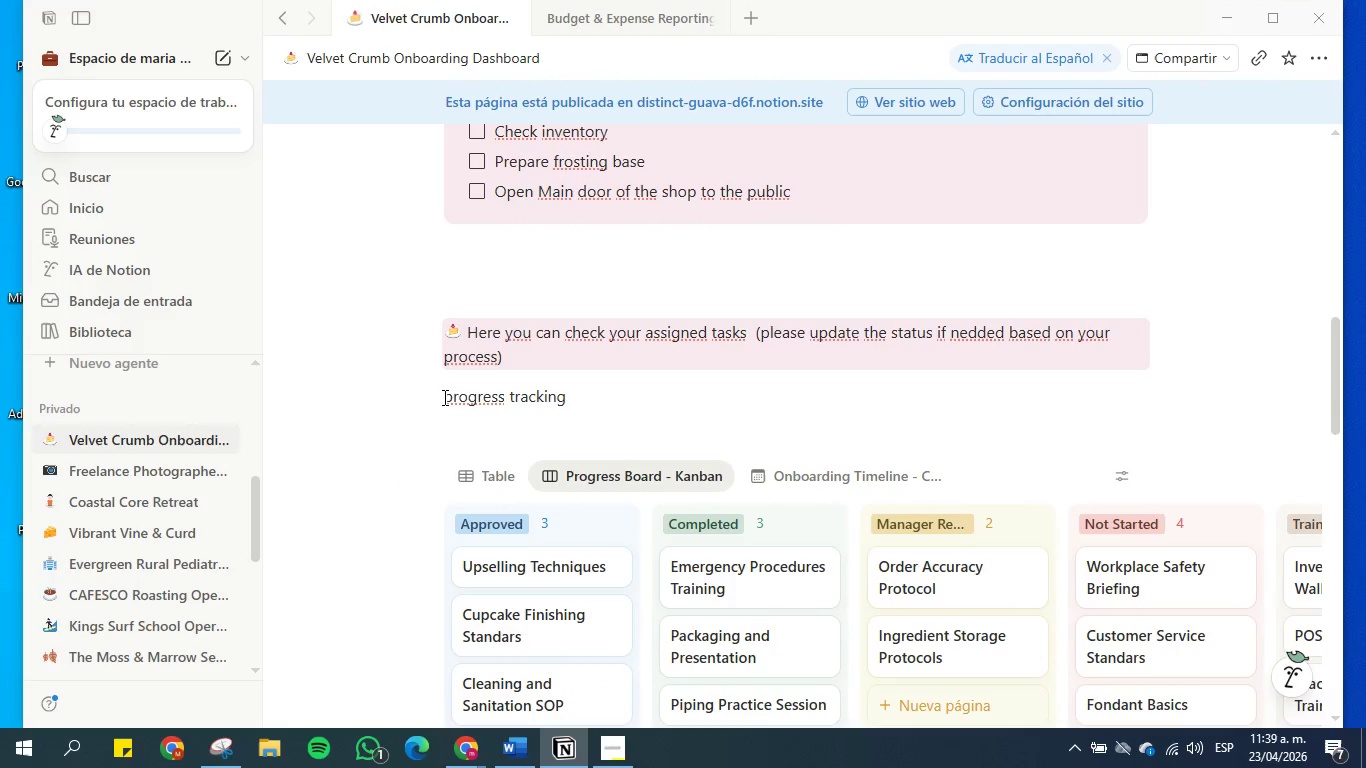 
key(T)
 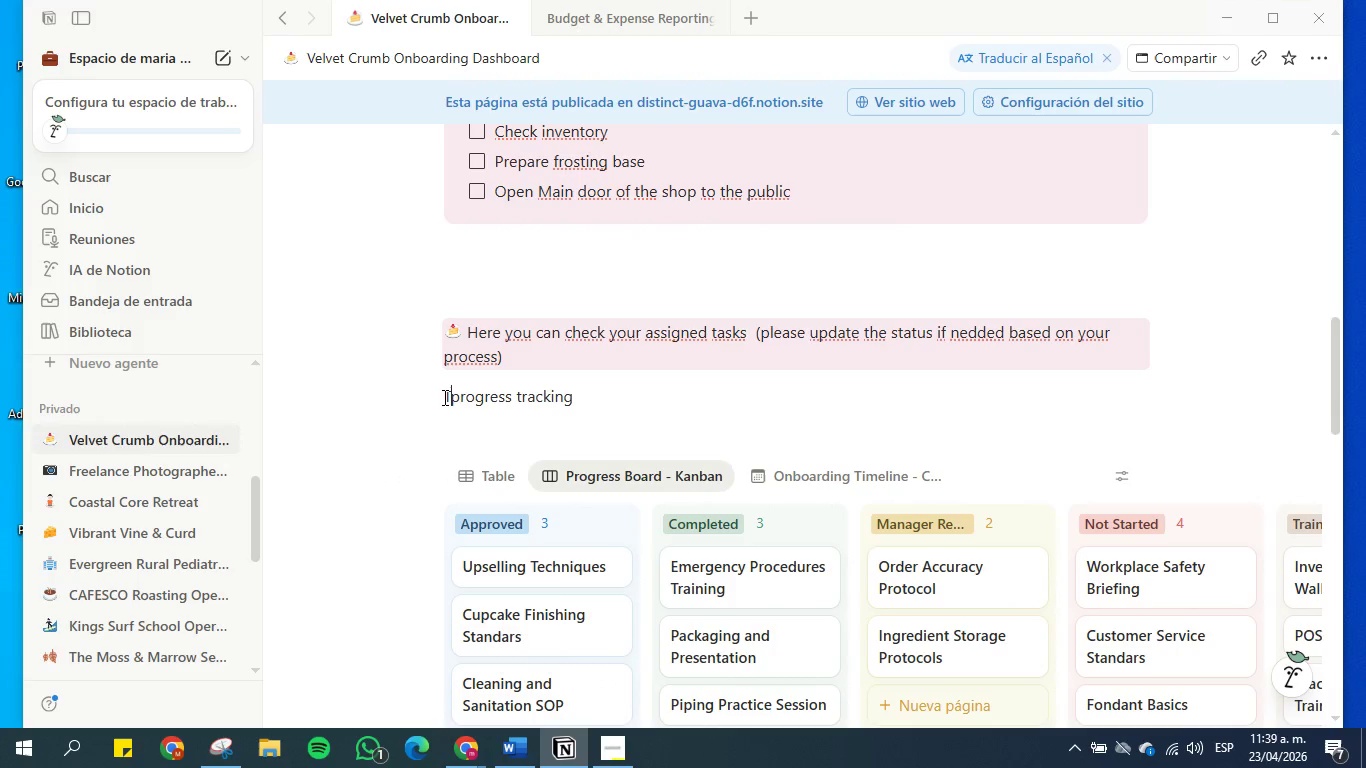 
key(CapsLock)
 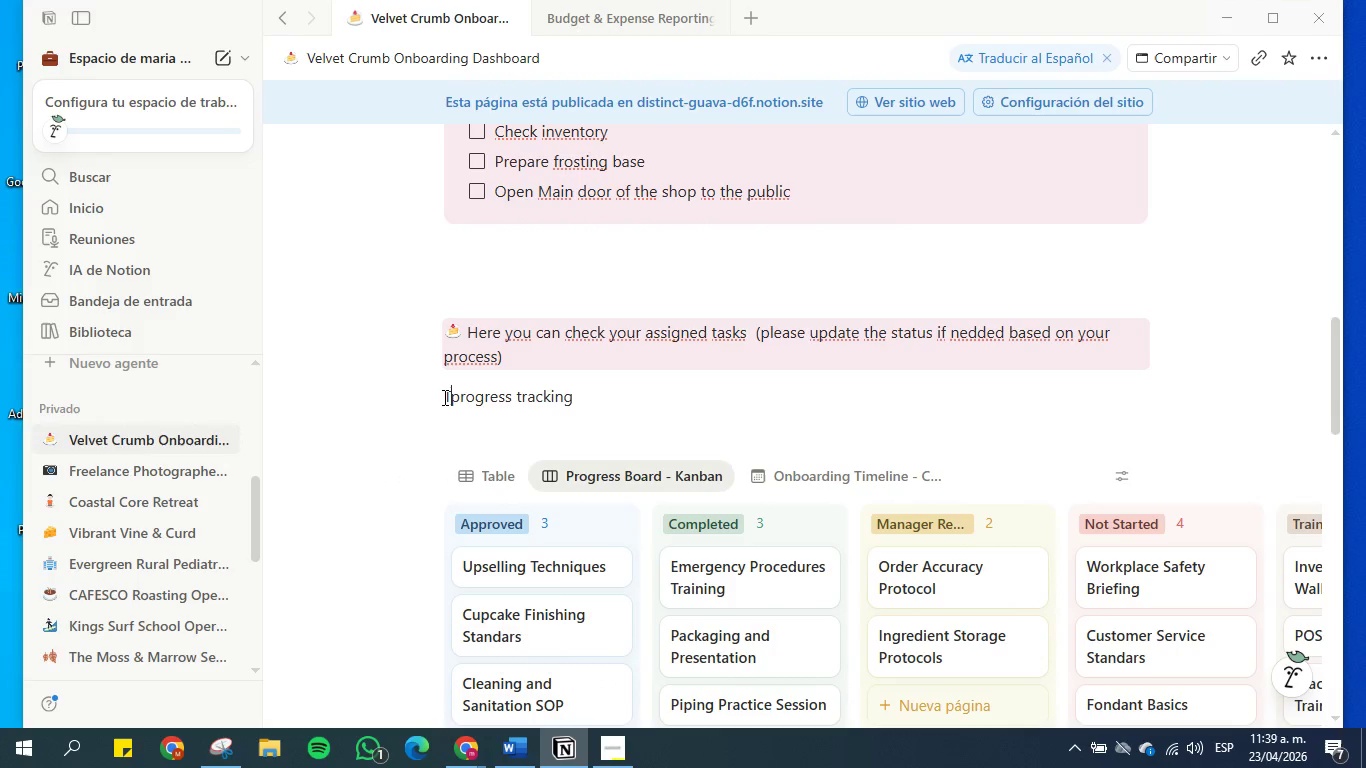 
key(O)
 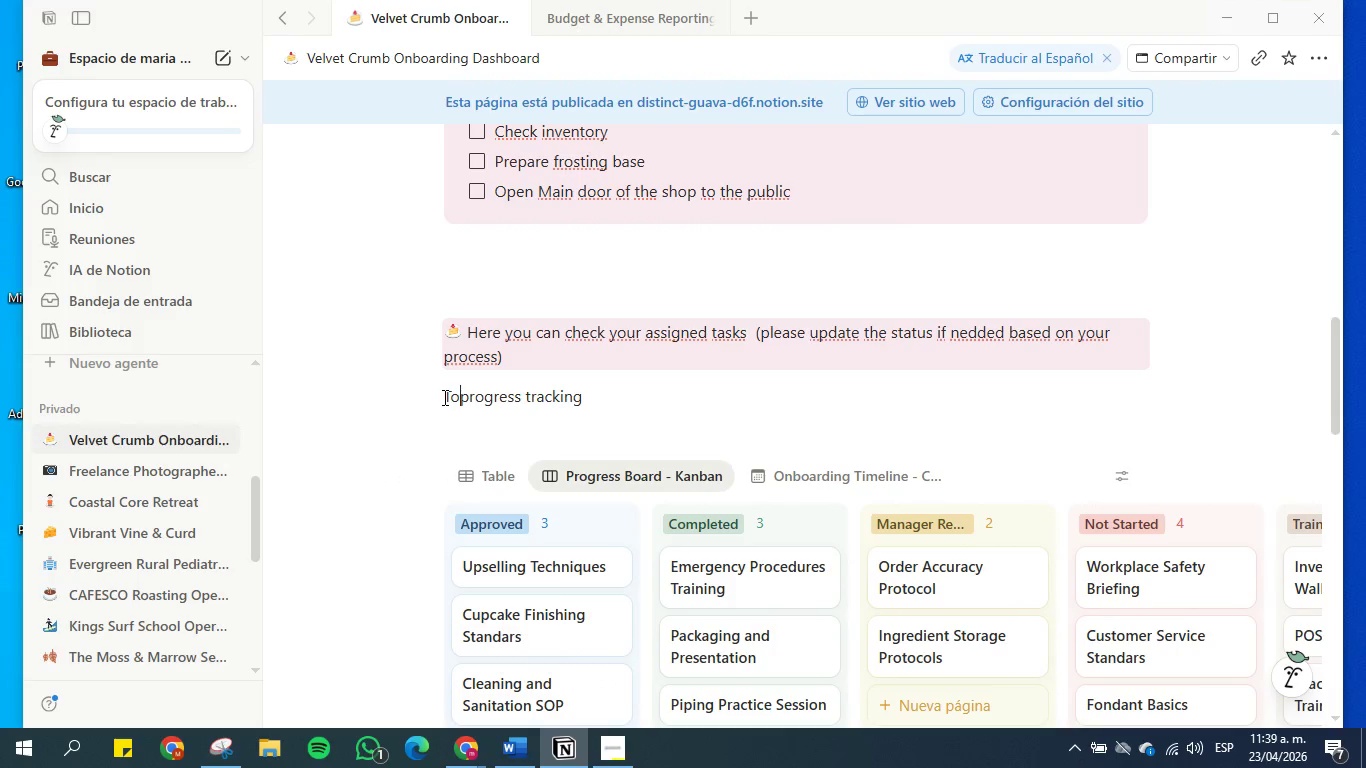 
key(Space)
 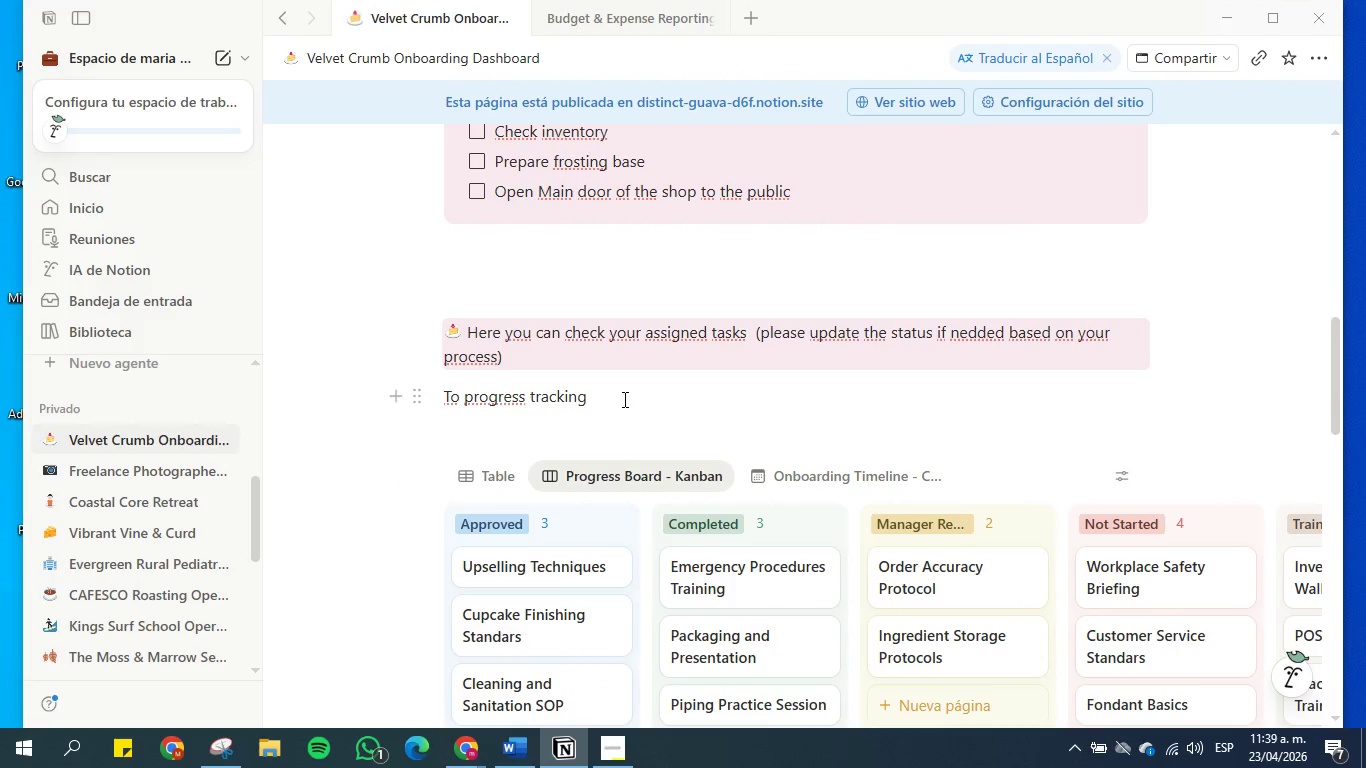 
left_click([623, 399])
 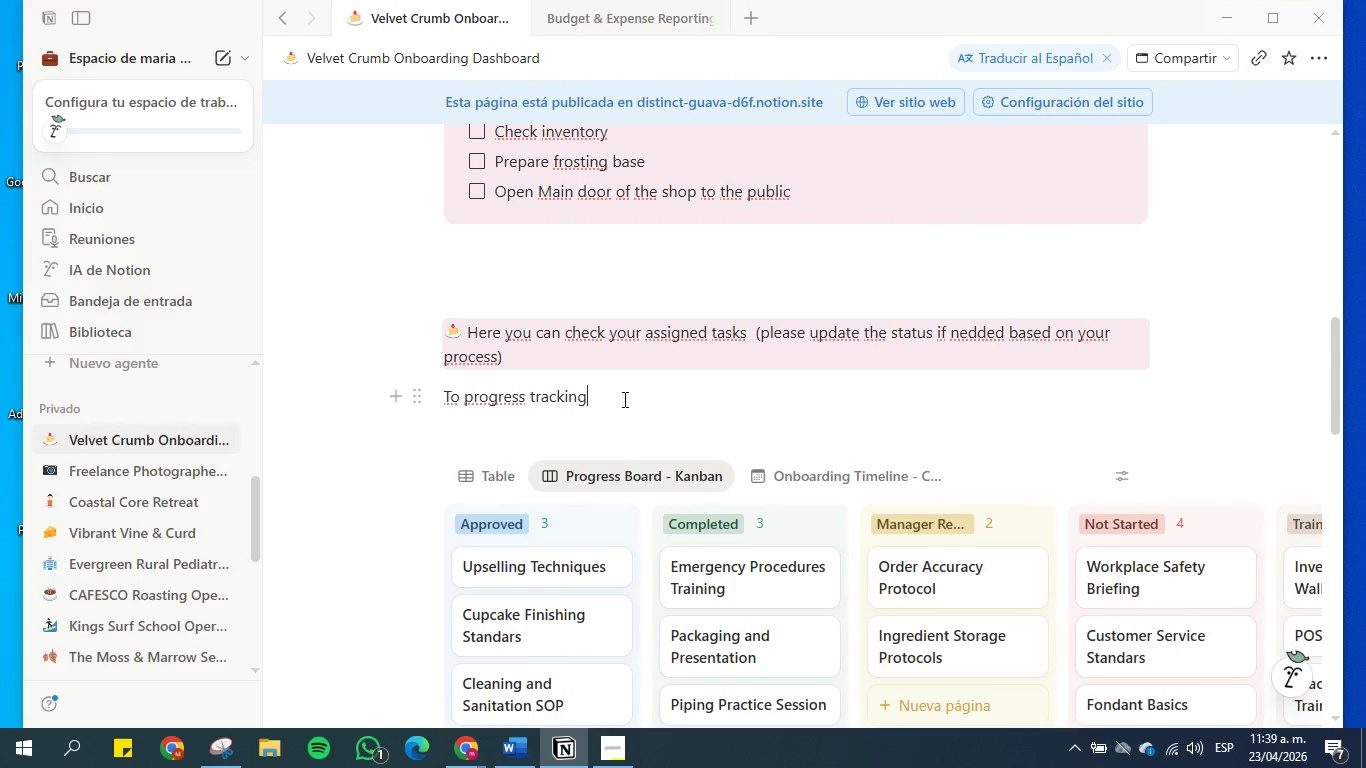 
left_click_drag(start_coordinate=[623, 399], to_coordinate=[563, 400])
 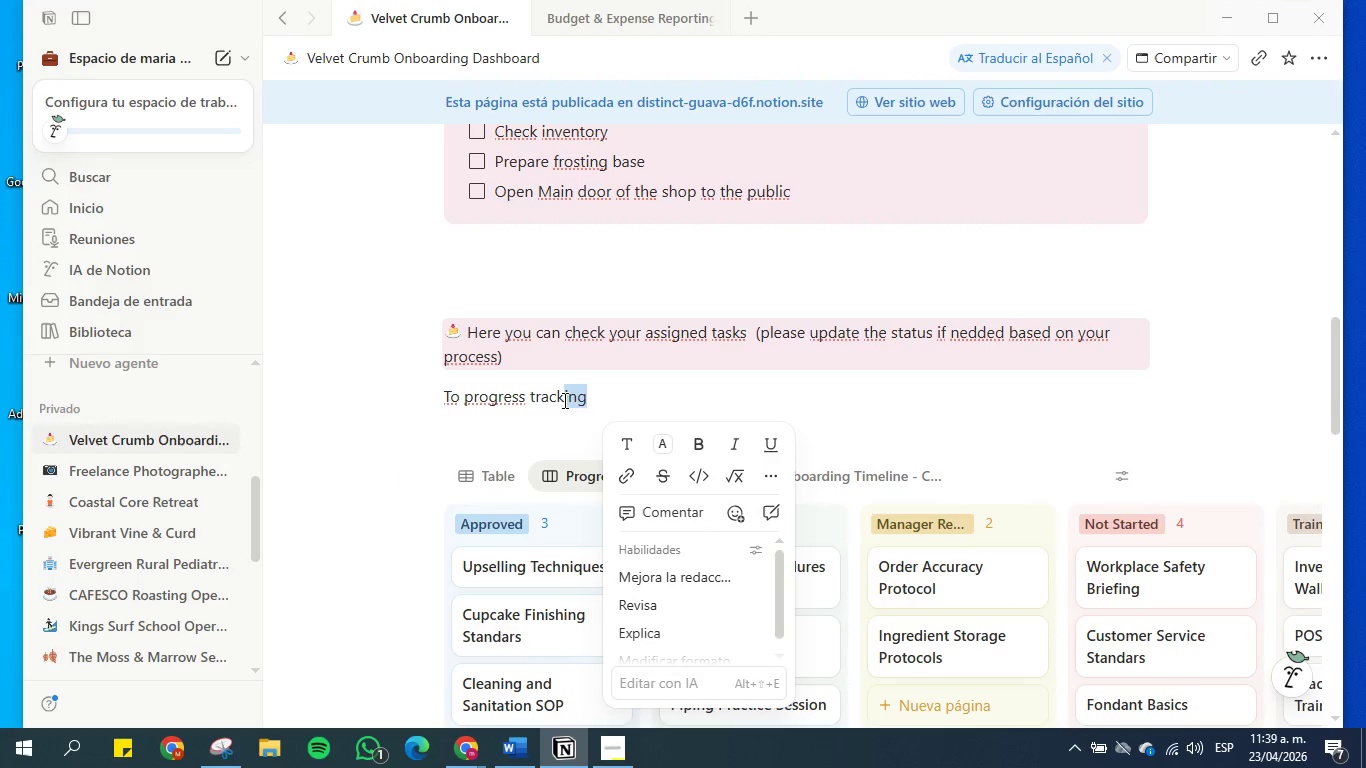 
key(Backspace)
 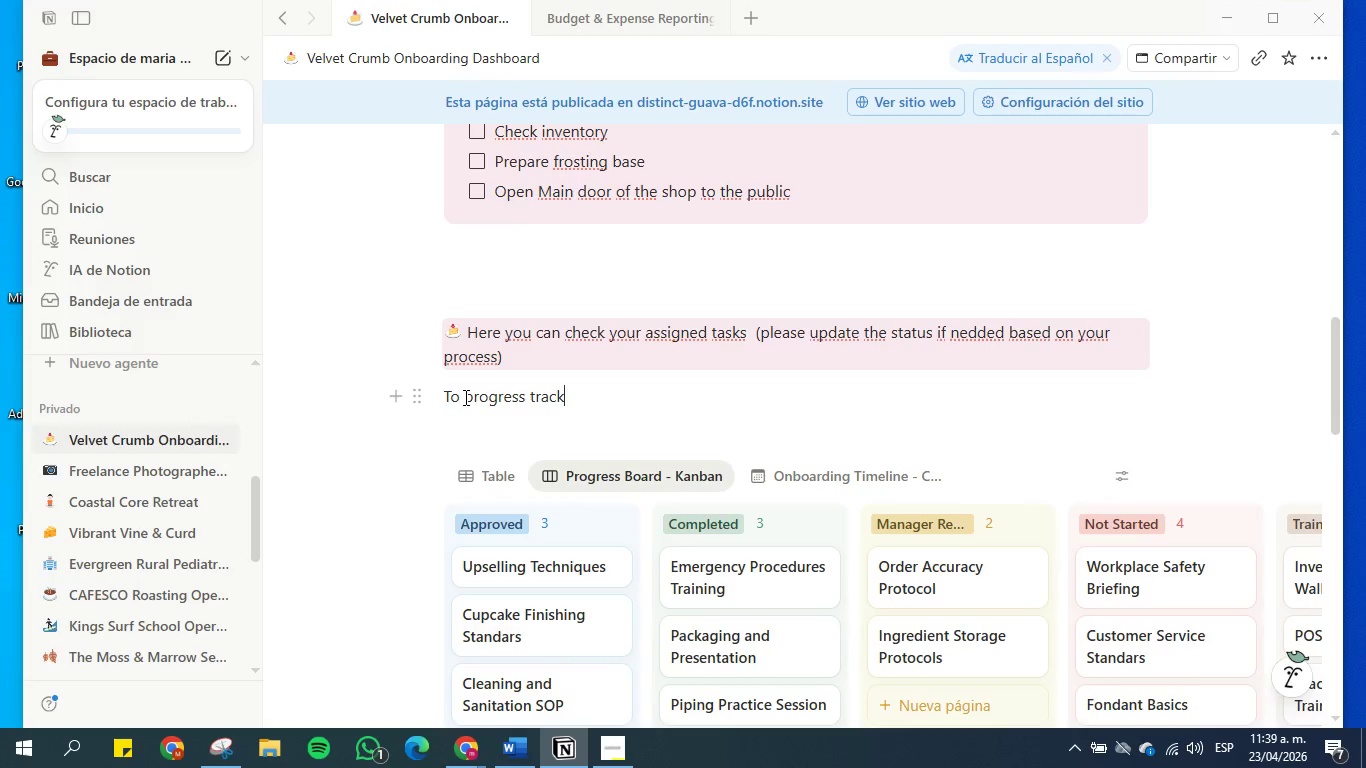 
left_click([466, 397])
 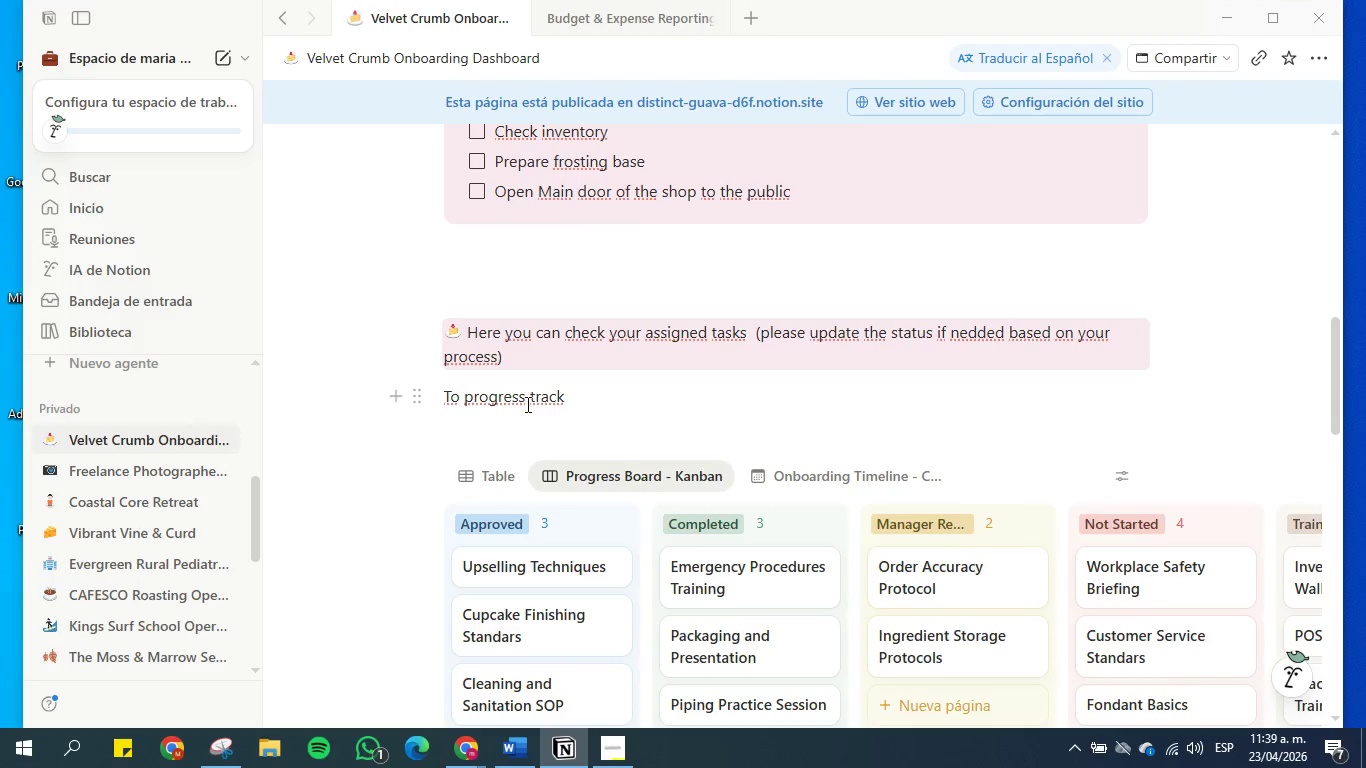 
left_click_drag(start_coordinate=[526, 401], to_coordinate=[464, 400])
 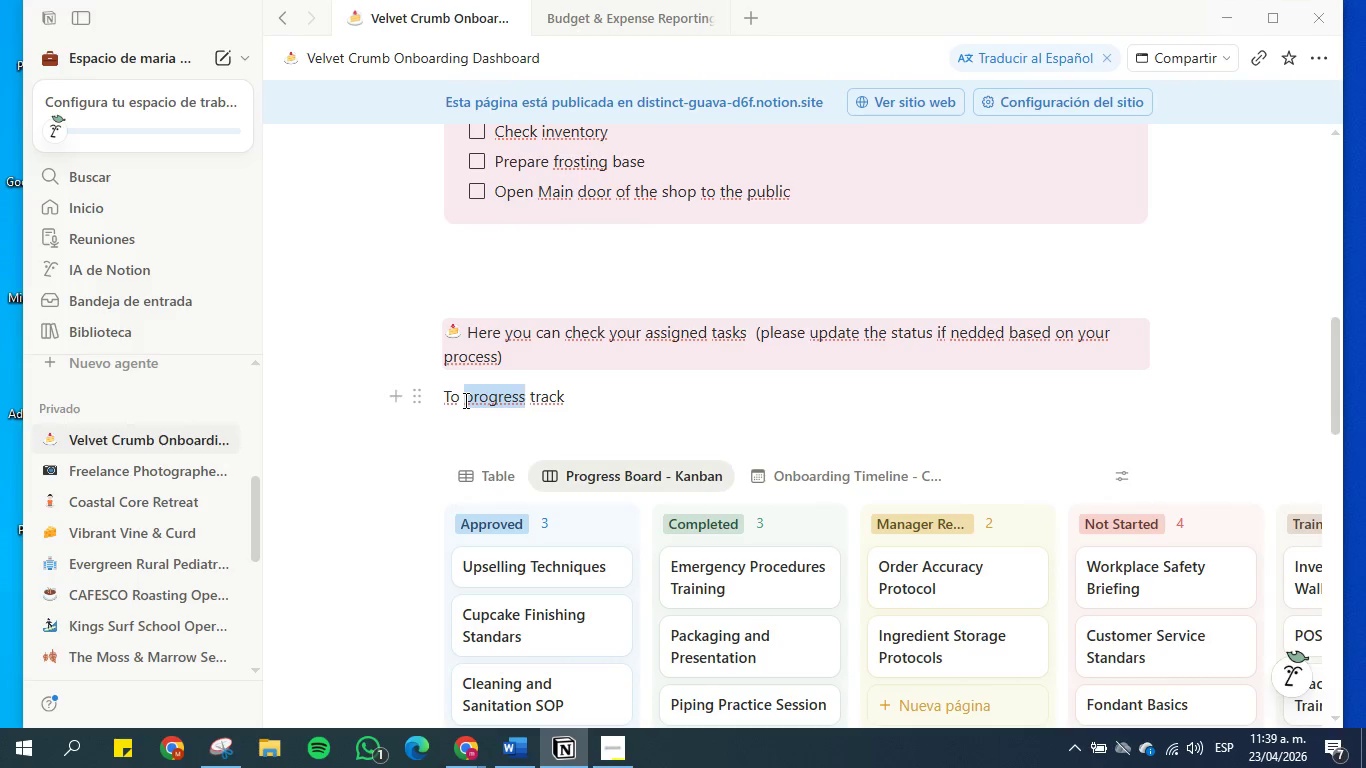 
key(Control+C)
 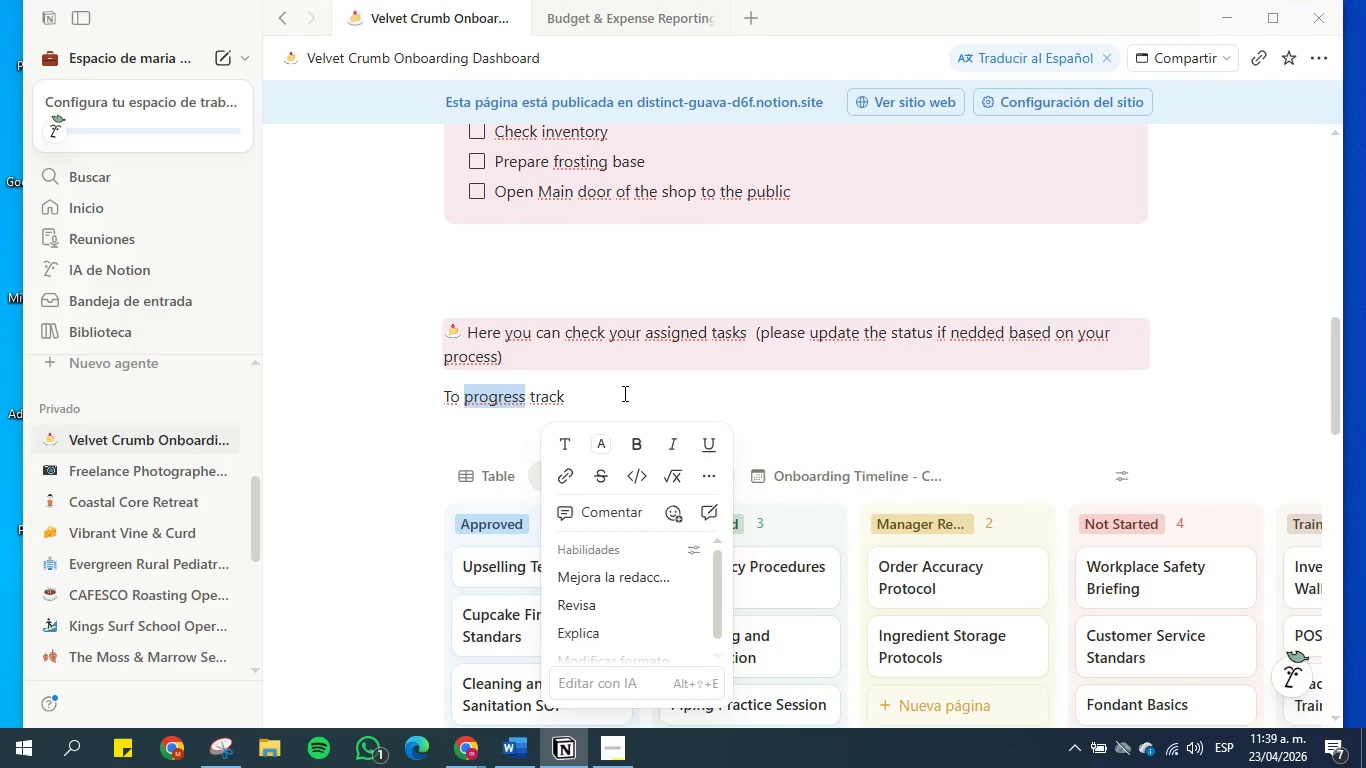 
left_click([623, 393])
 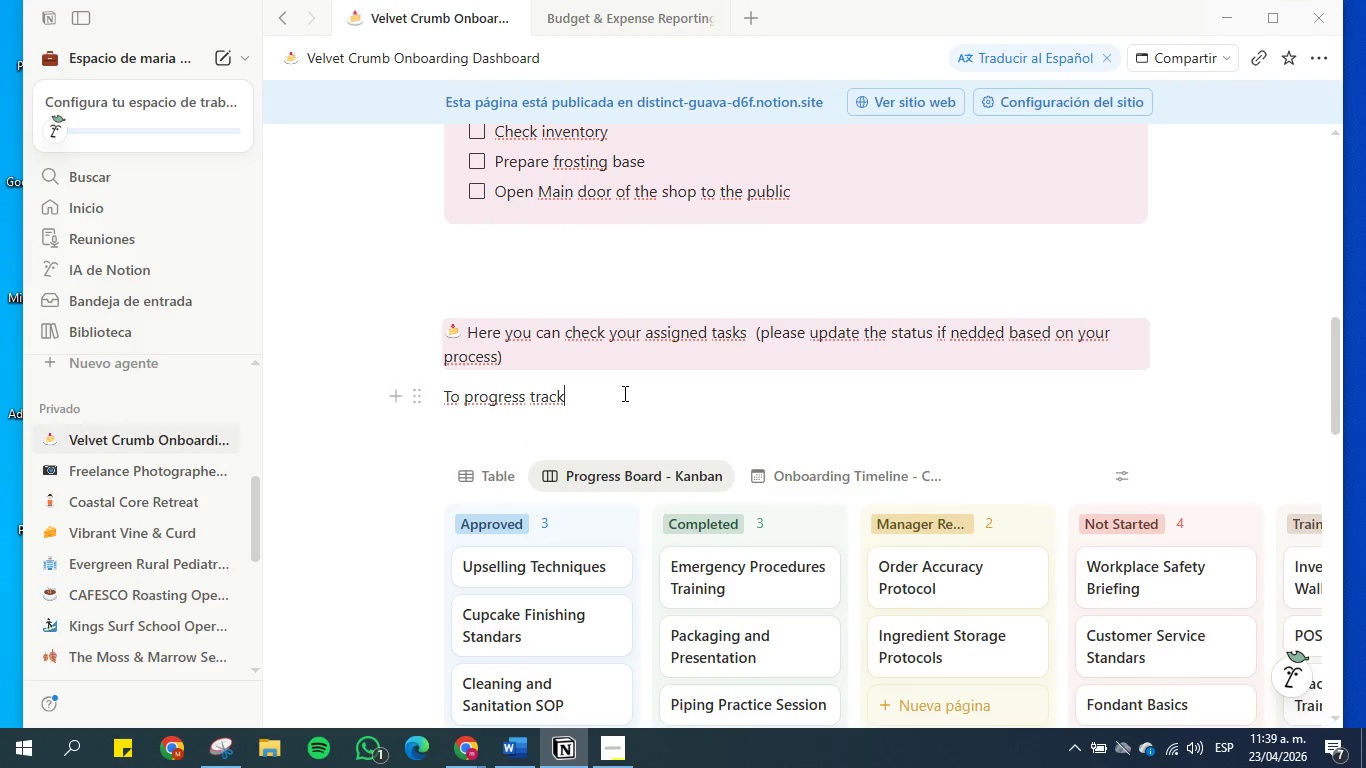 
key(Control+V)
 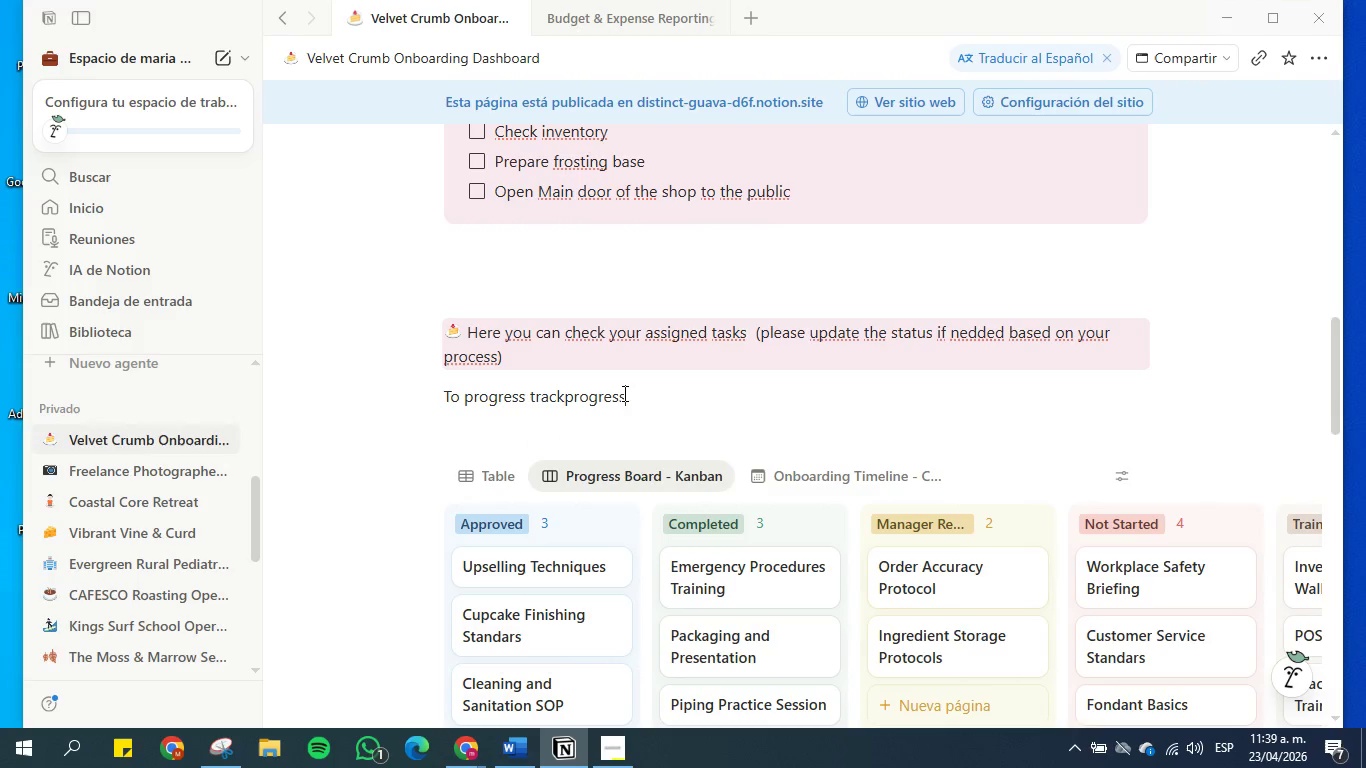 
key(Space)
 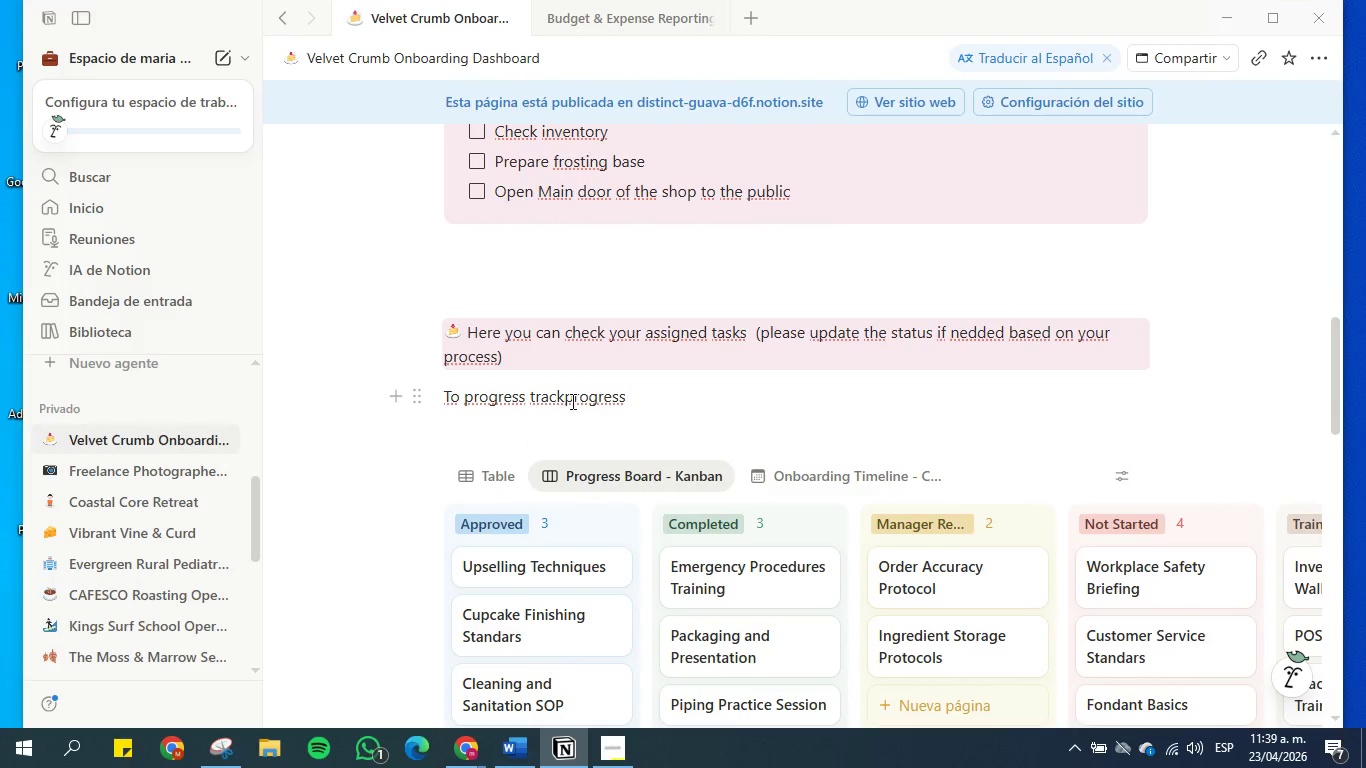 
left_click([562, 397])
 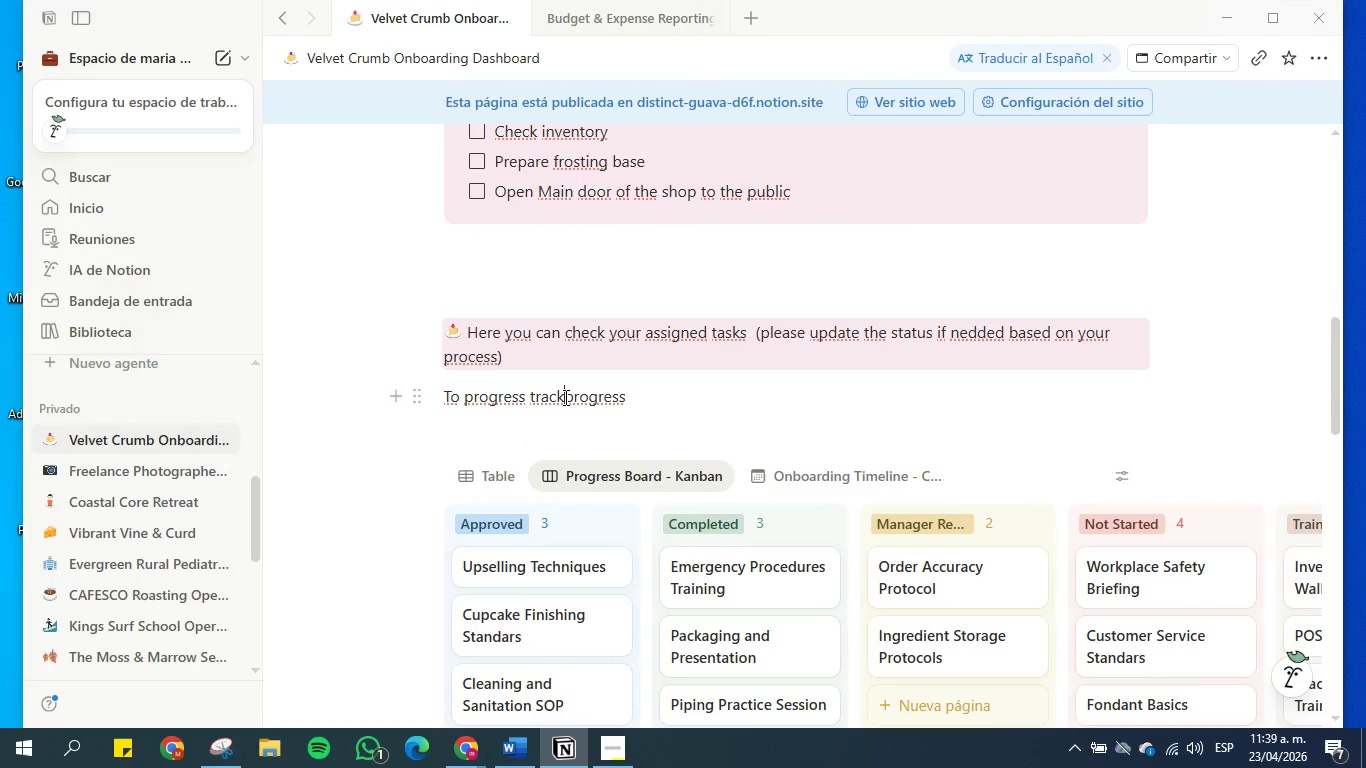 
key(Space)
 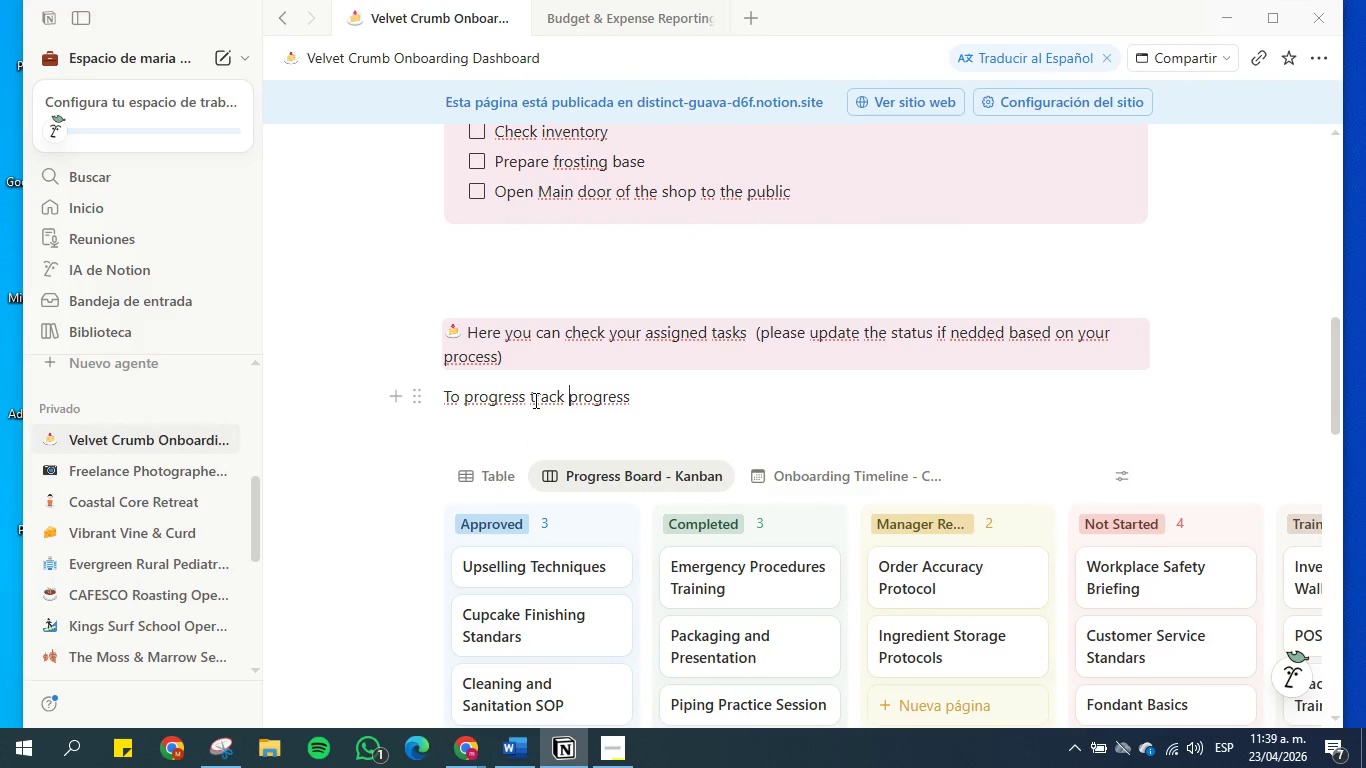 
left_click_drag(start_coordinate=[525, 398], to_coordinate=[462, 399])
 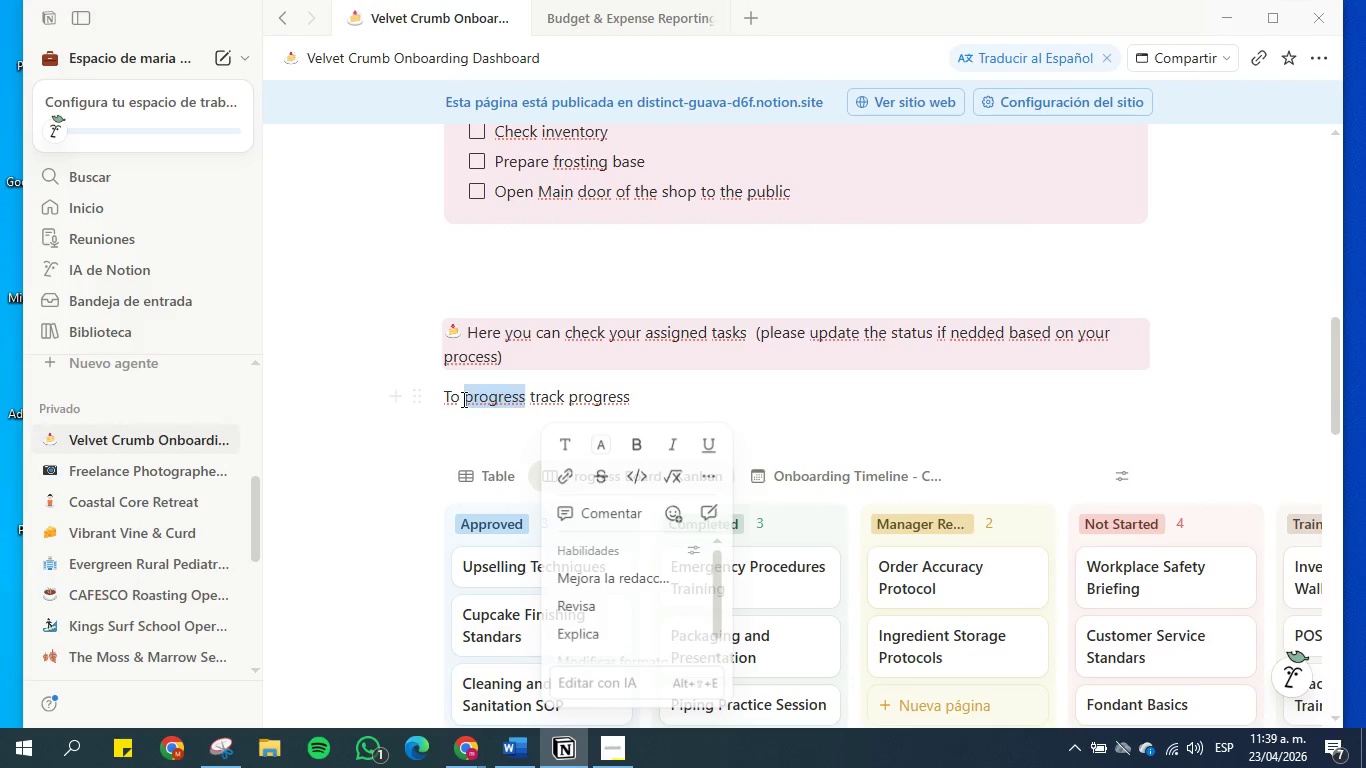 
key(Backspace)
 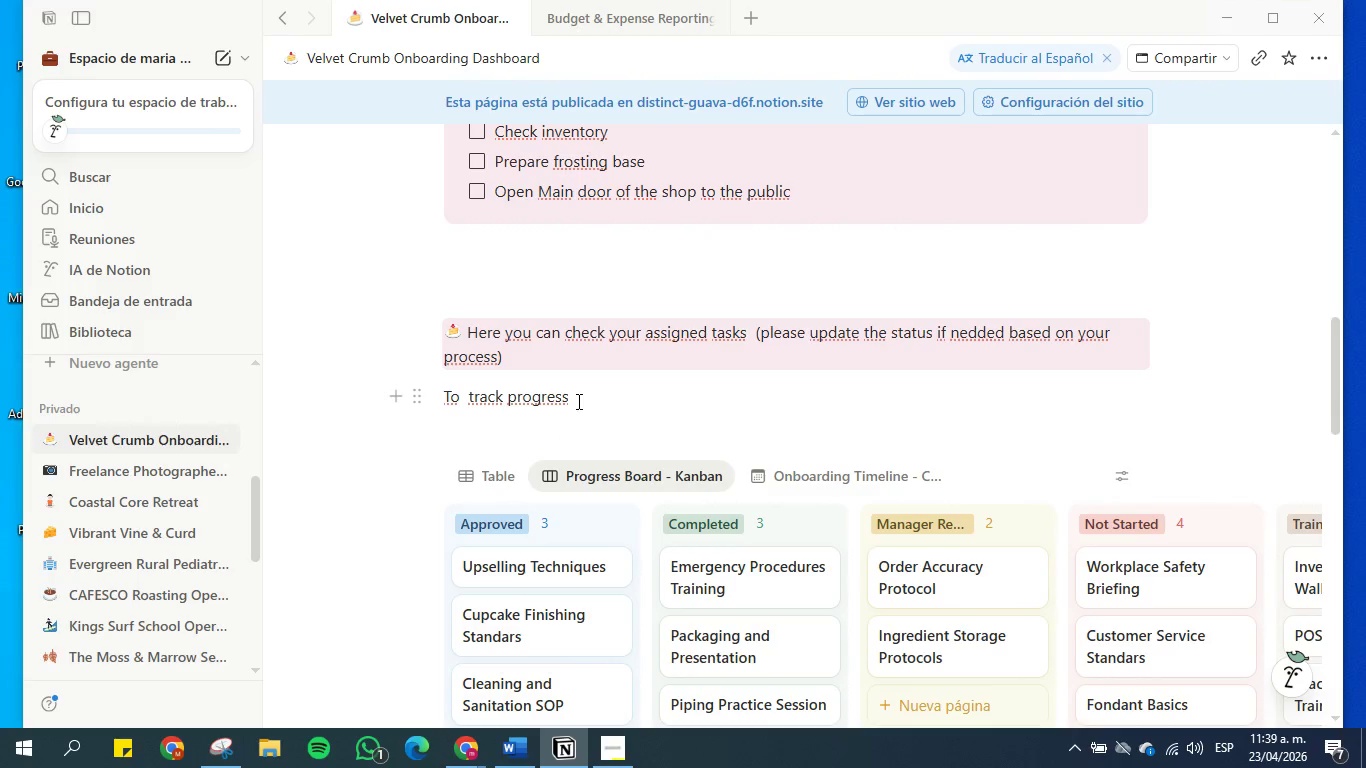 
key(Backspace)
 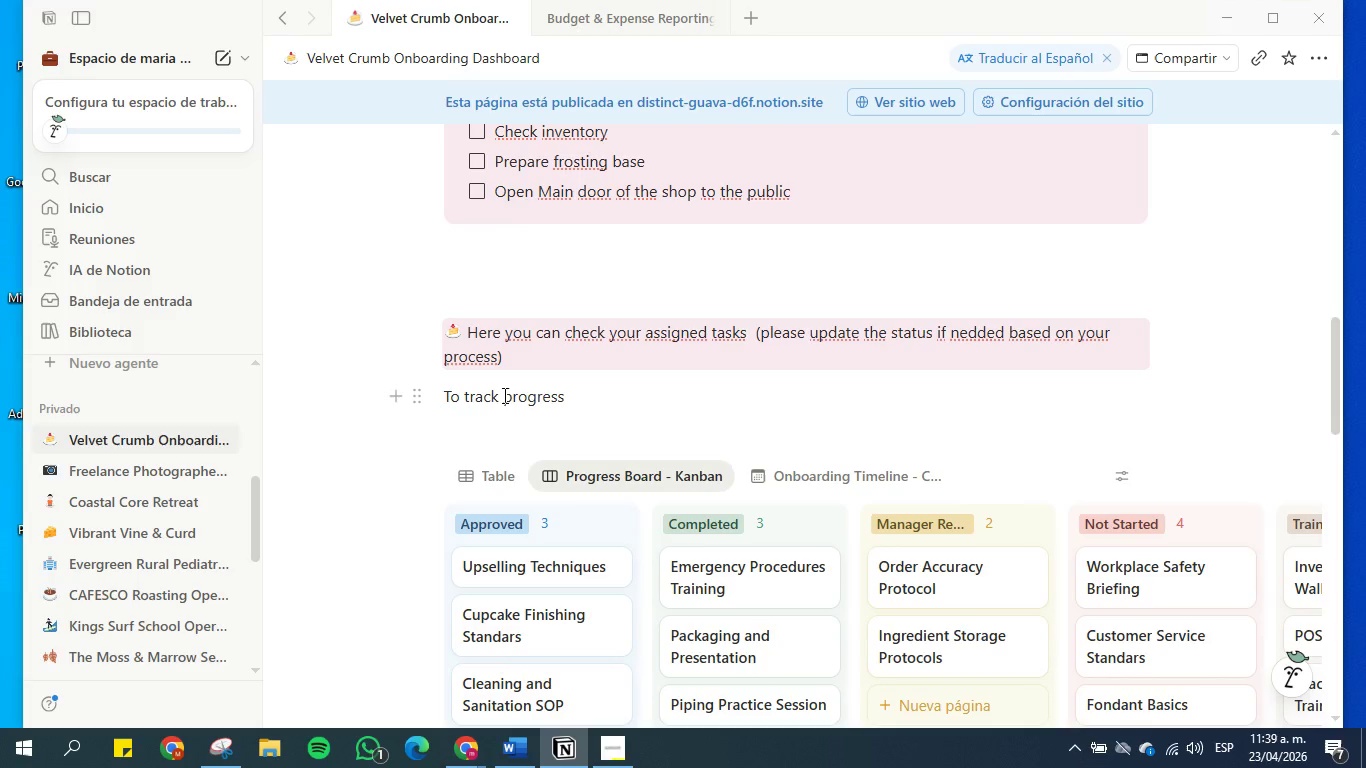 
left_click([501, 395])
 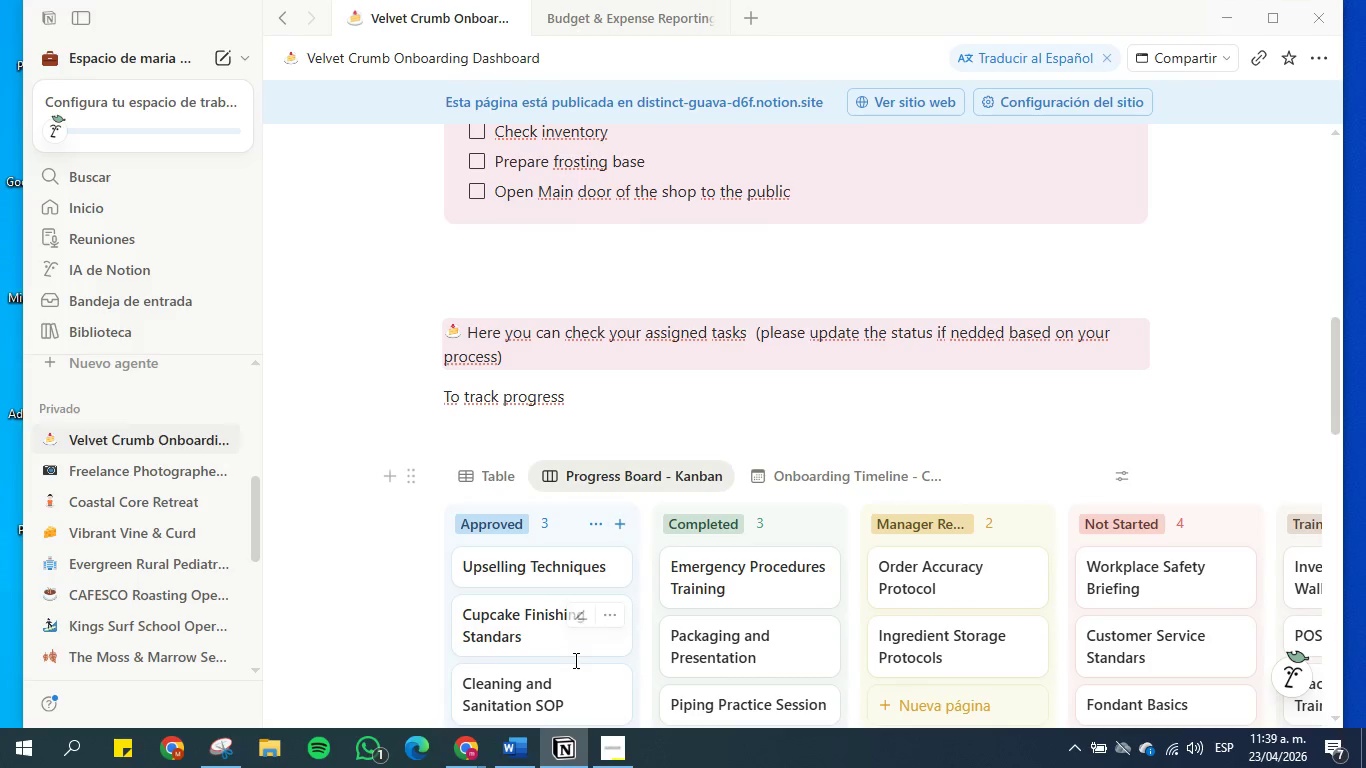 
type(you )
 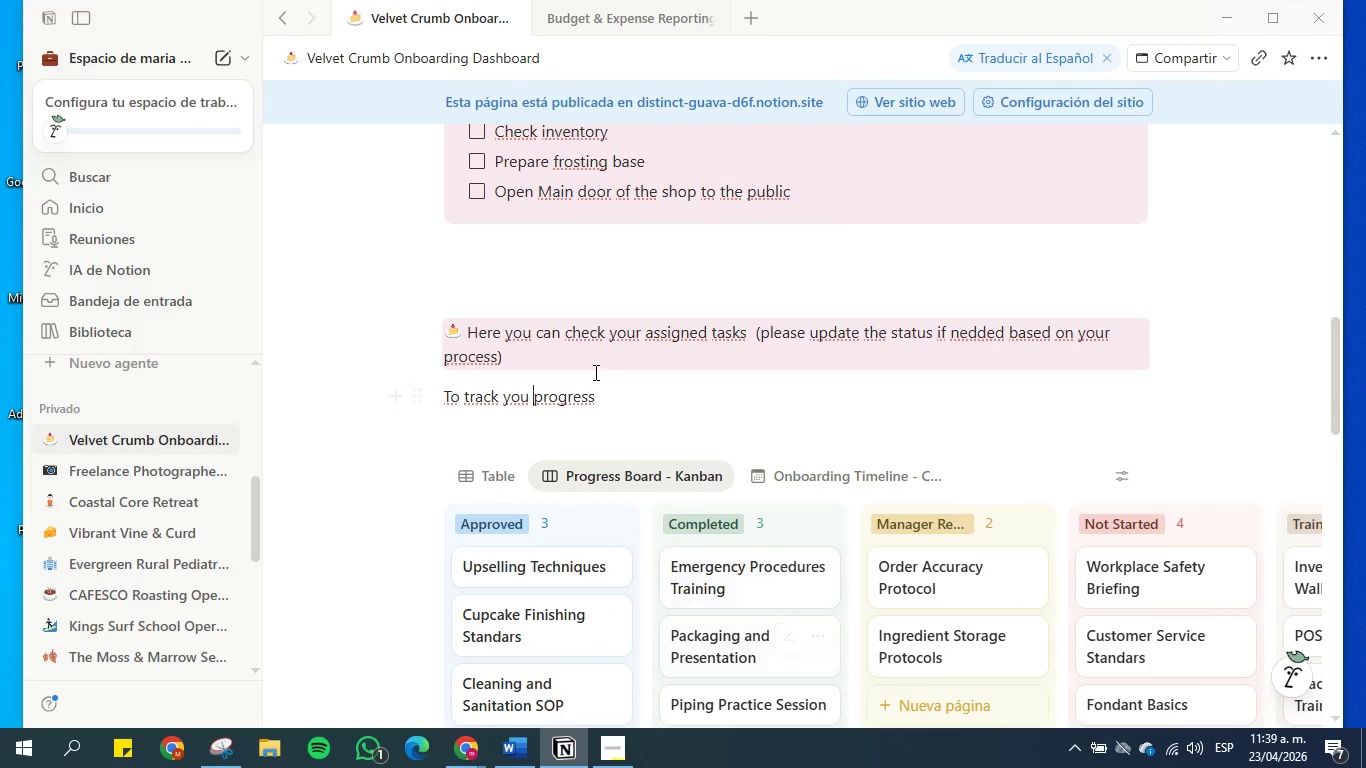 
left_click([639, 409])
 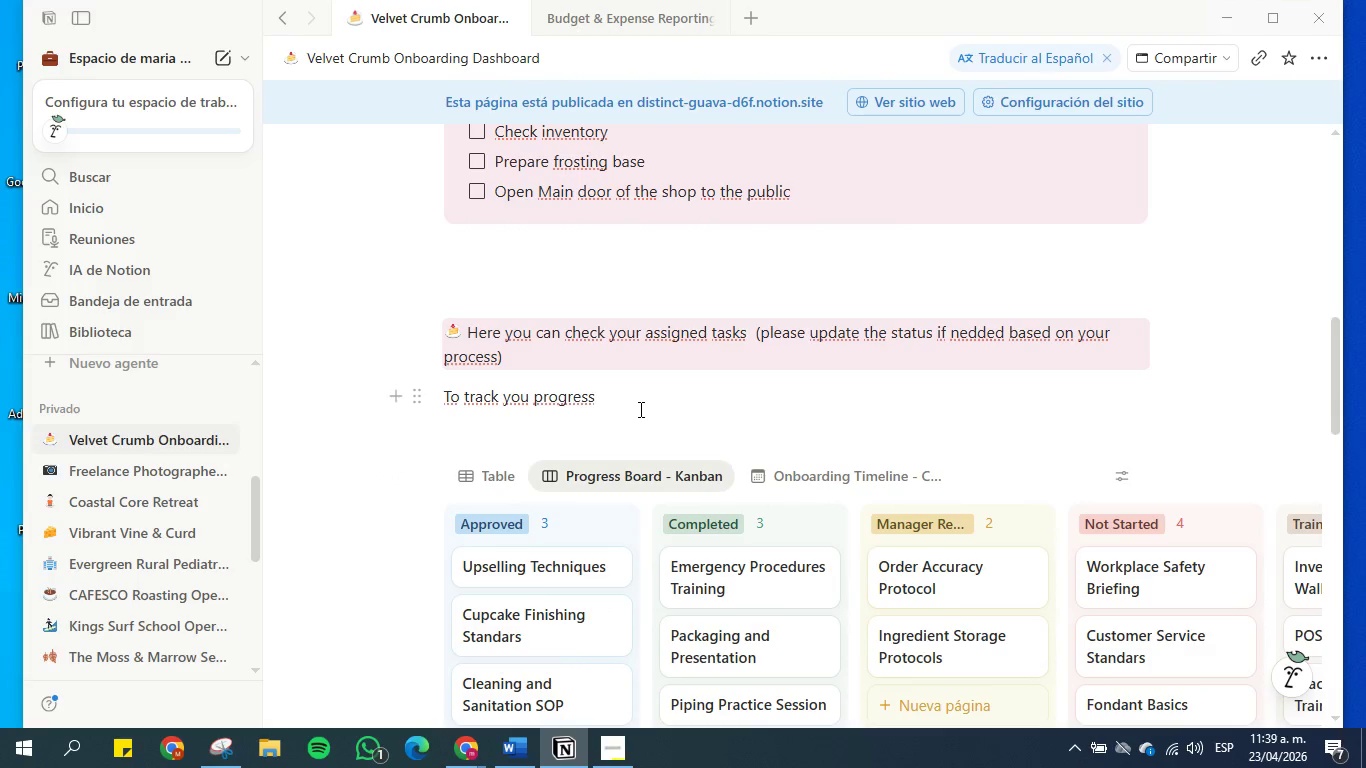 
type(you can use Progress boa)
key(Backspace)
type(ard and to check )
 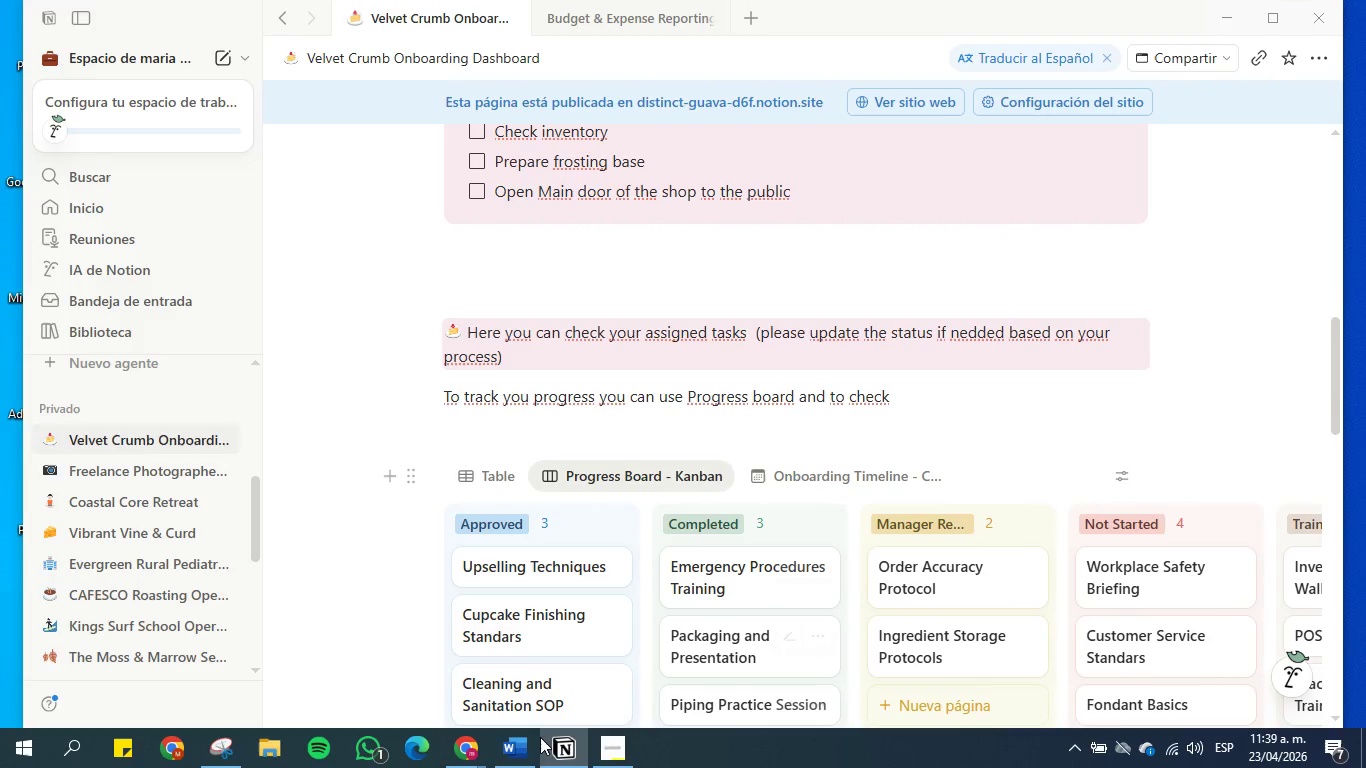 
left_click([489, 762])
 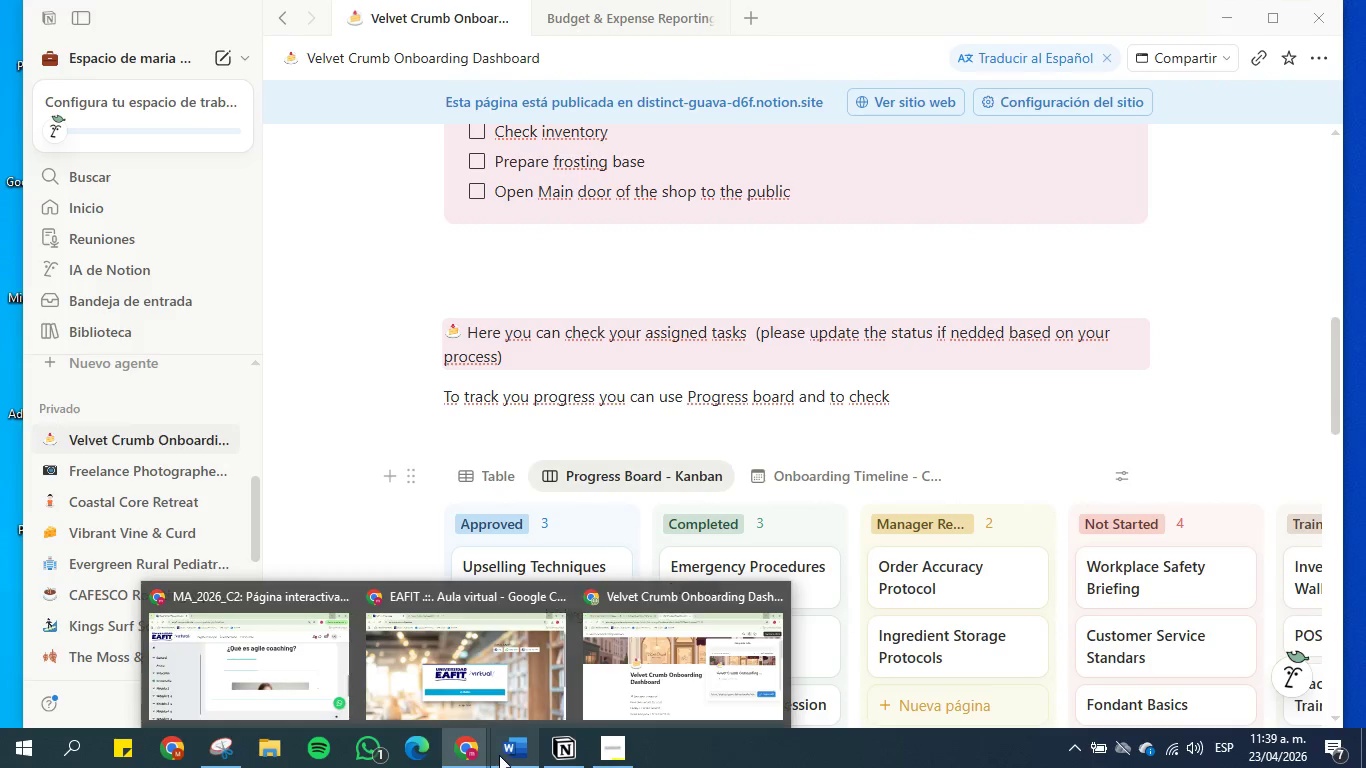 
left_click([500, 754])
 